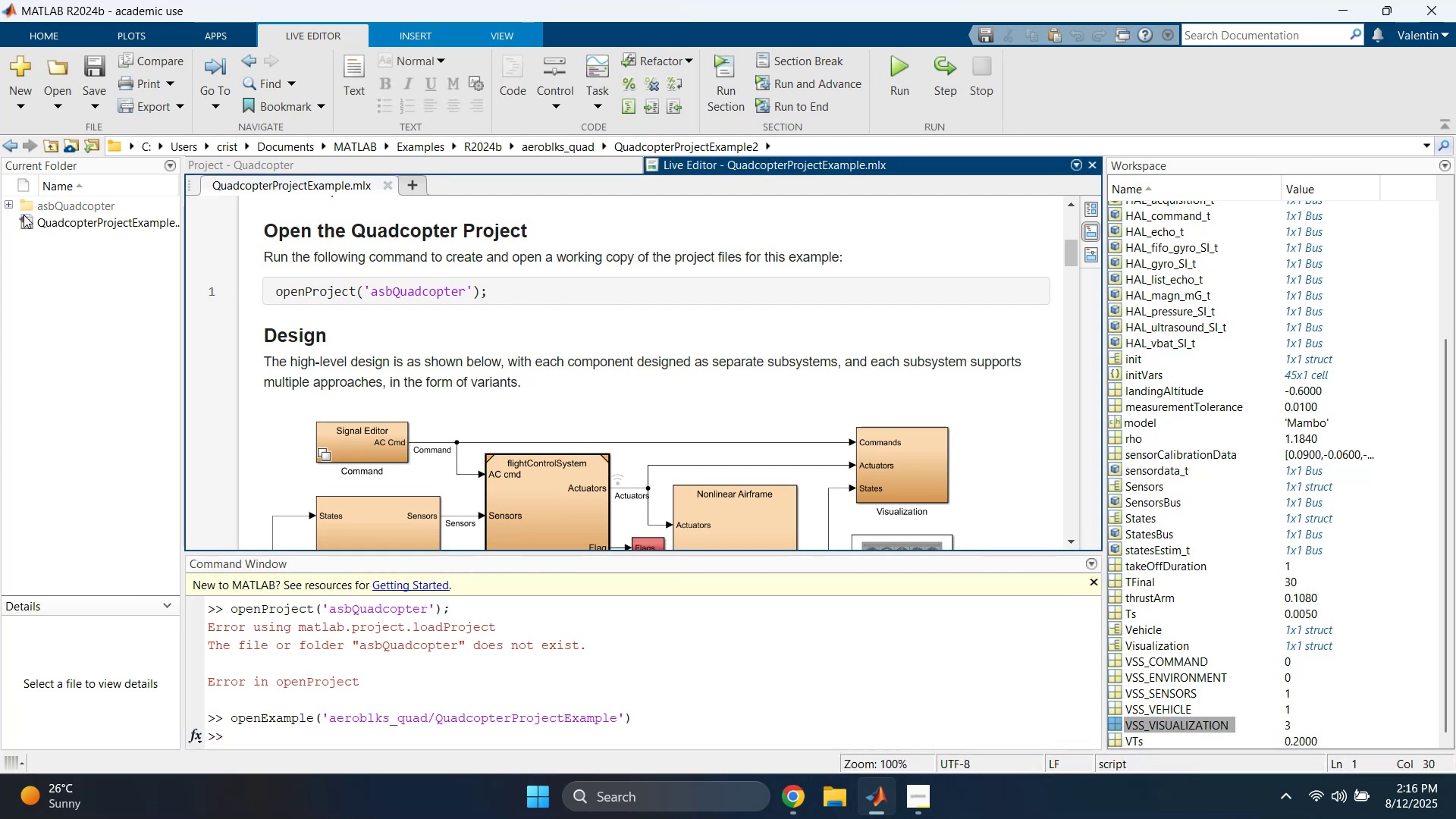 
left_click([55, 207])
 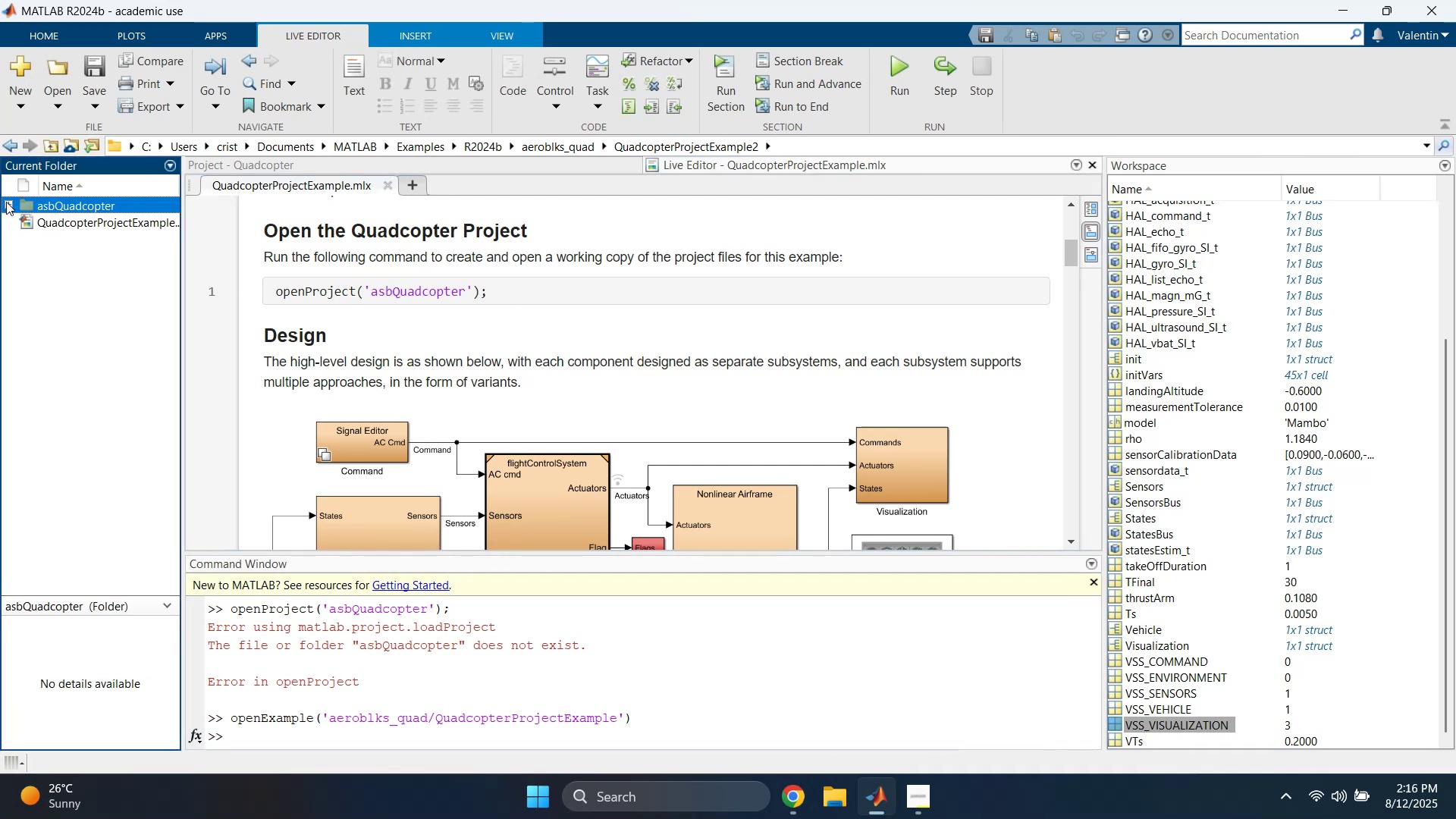 
left_click([6, 204])
 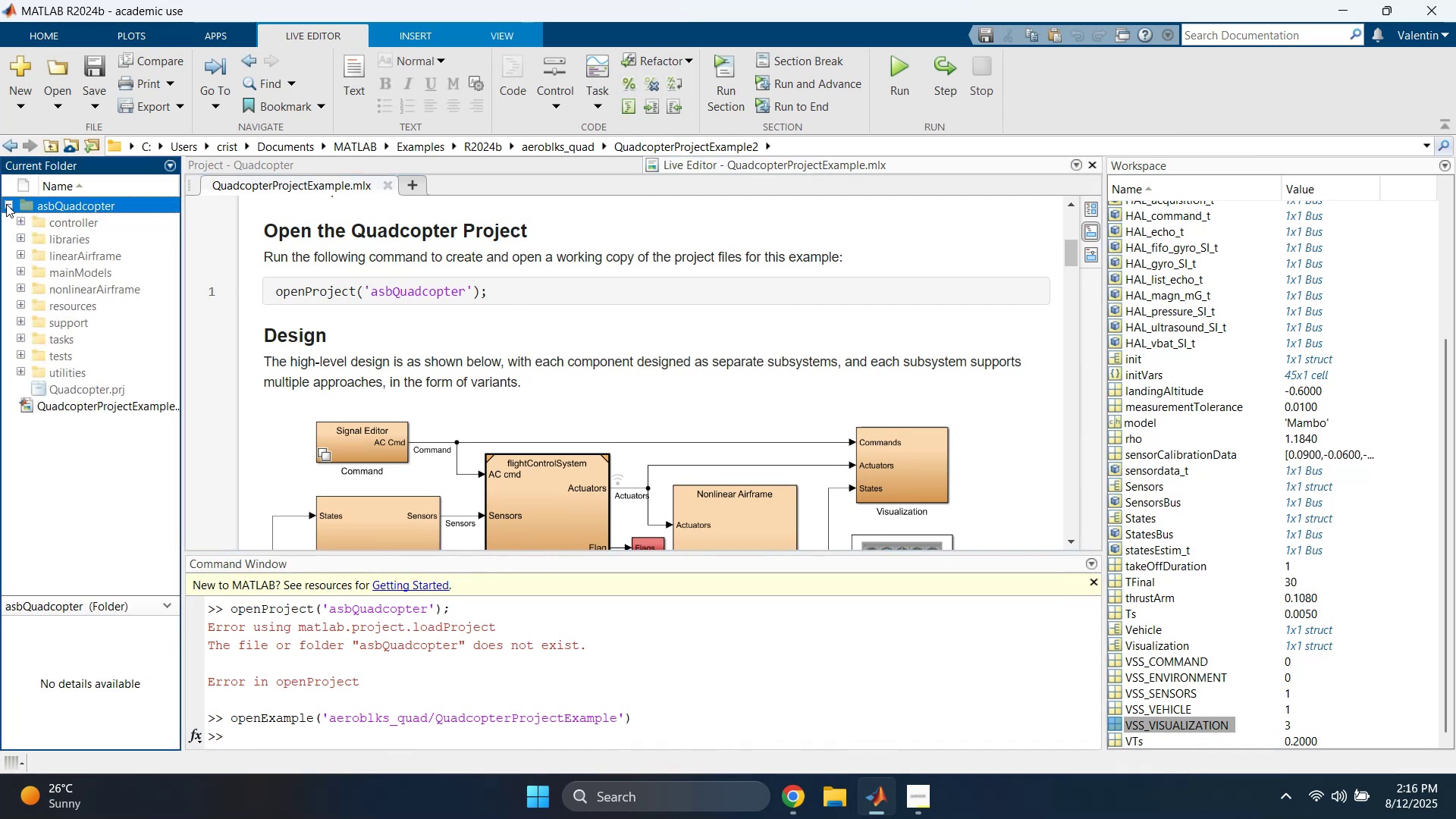 
left_click([6, 204])
 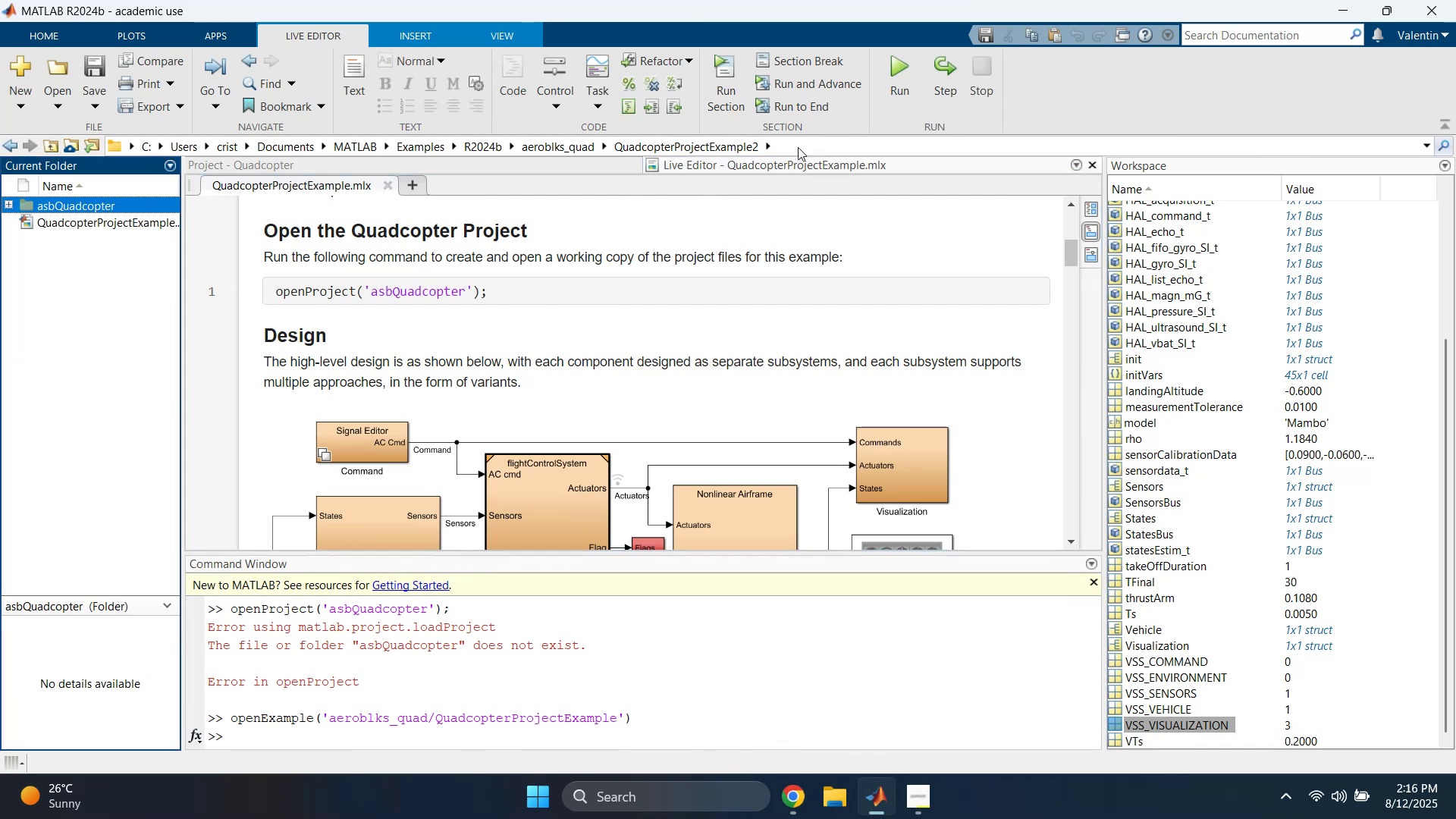 
left_click([660, 300])
 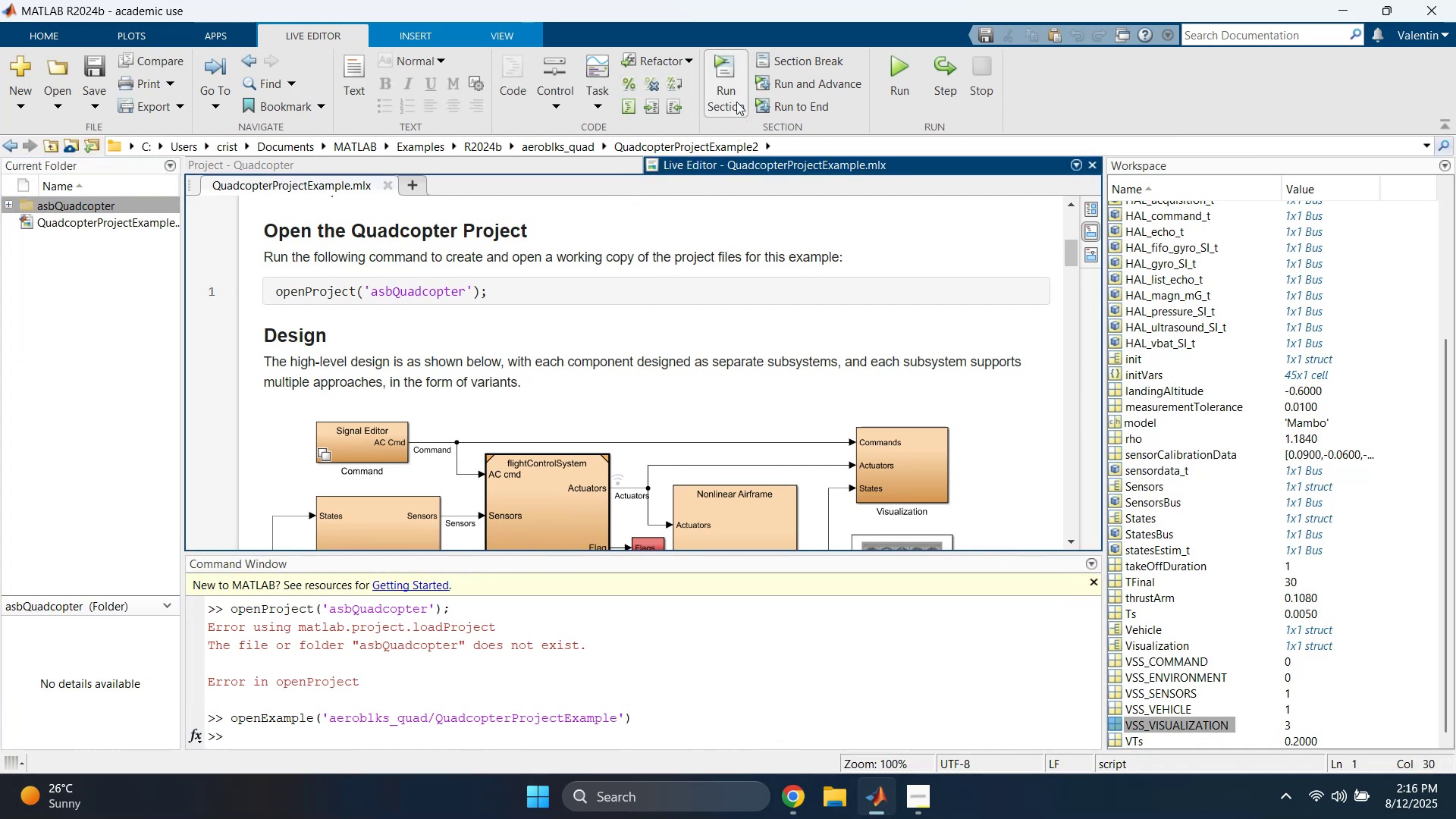 
left_click([731, 70])
 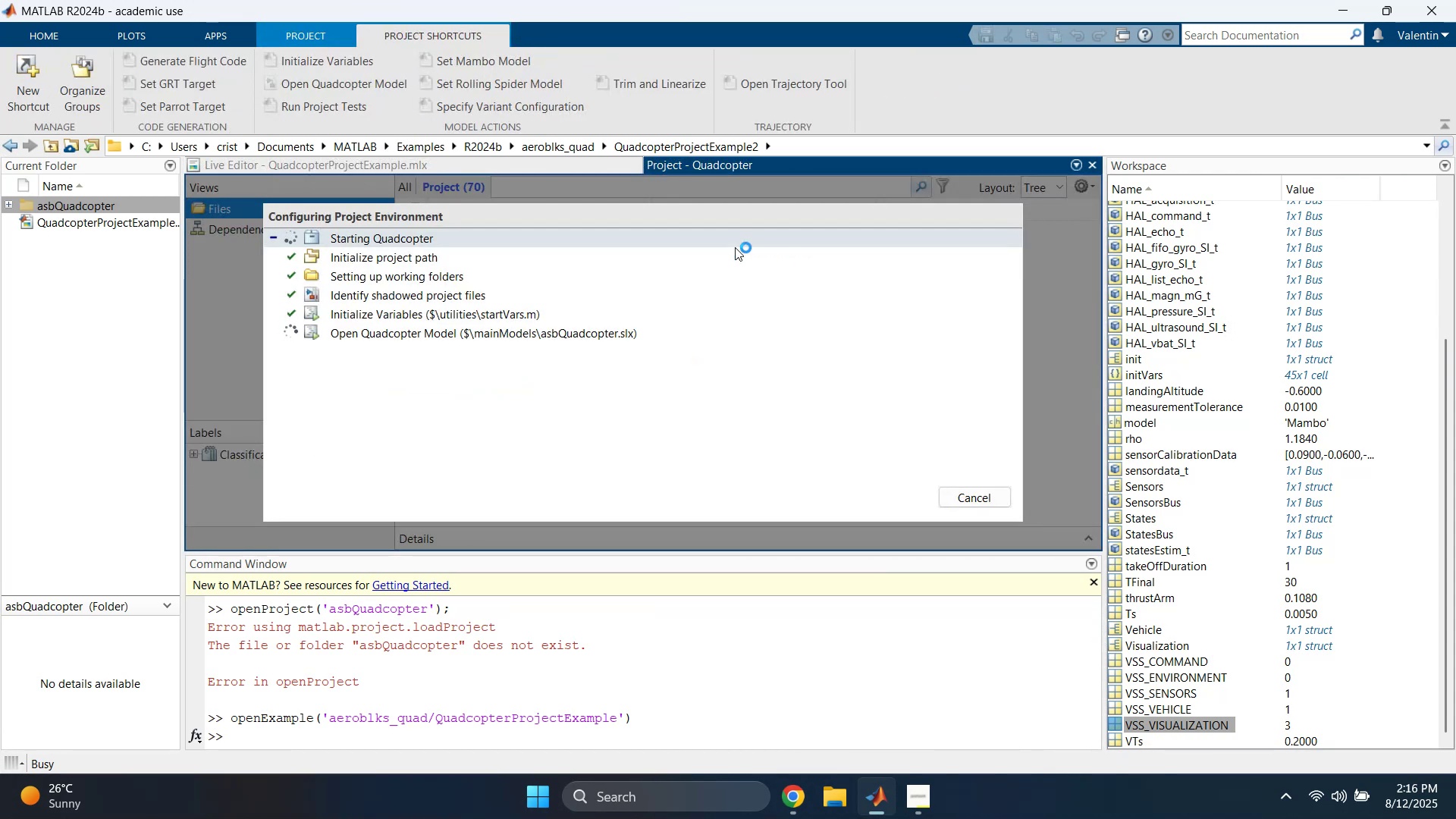 
wait(11.42)
 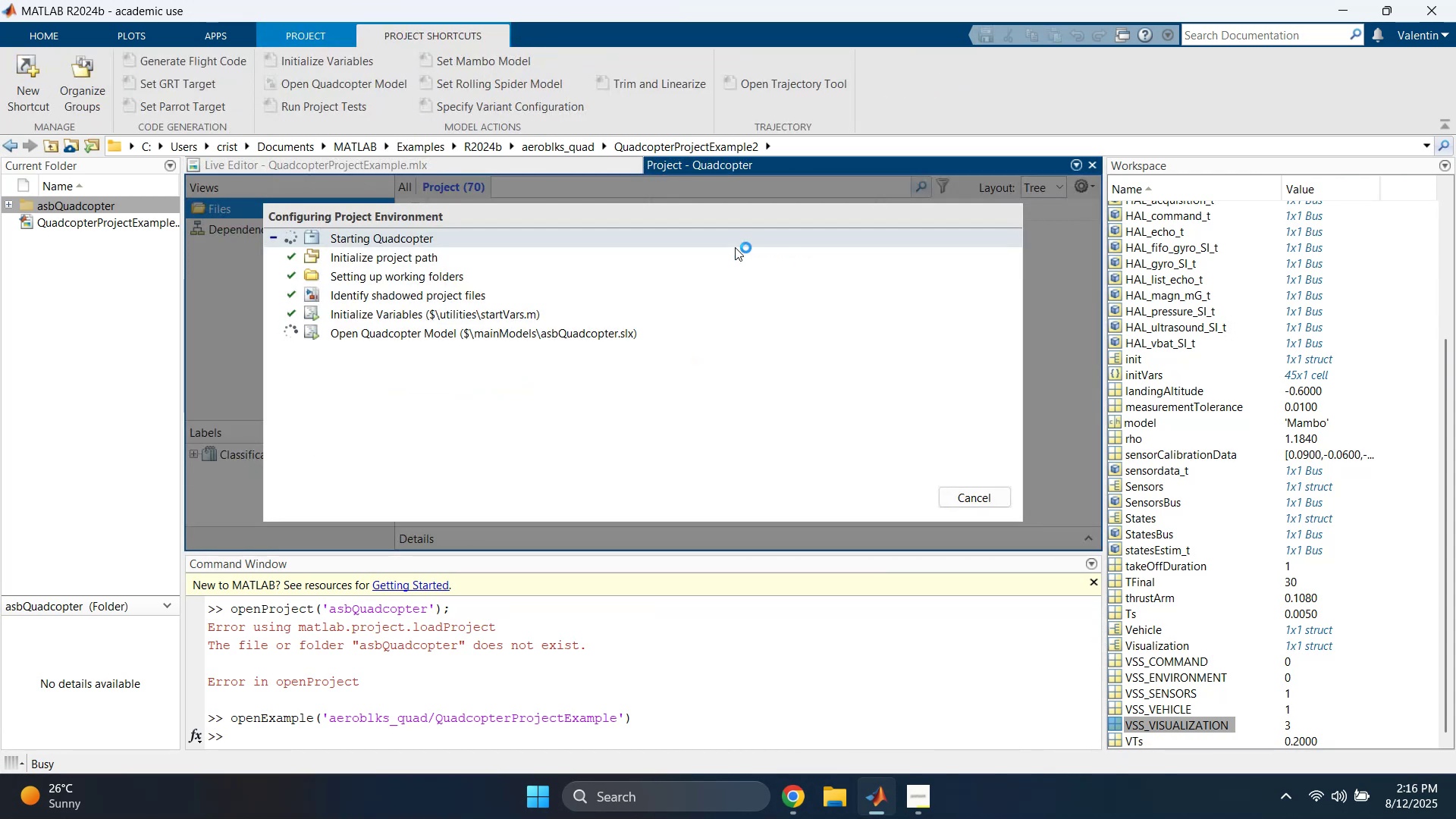 
left_click_drag(start_coordinate=[683, 34], to_coordinate=[969, 0])
 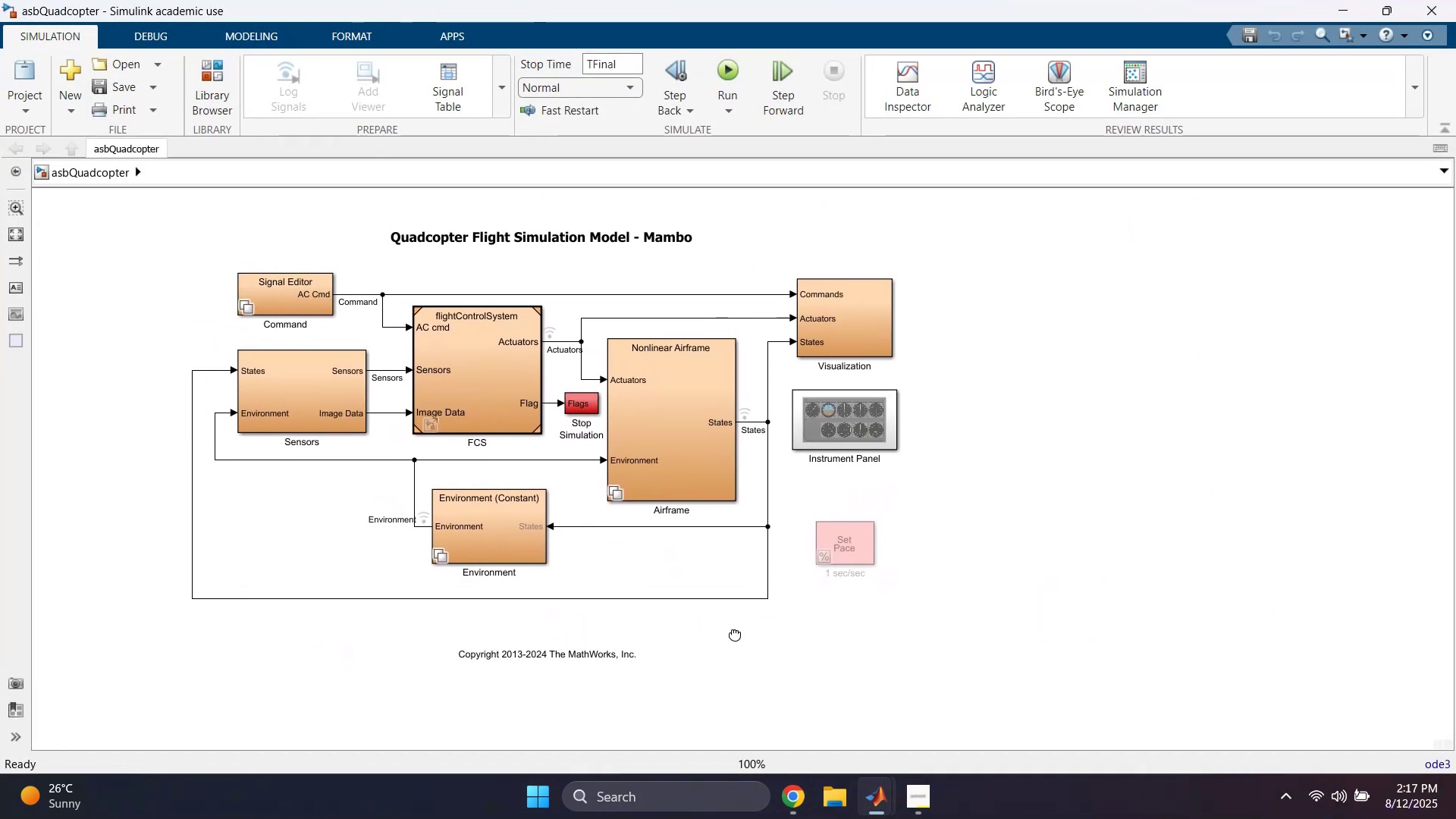 
scroll: coordinate [831, 637], scroll_direction: up, amount: 1.0
 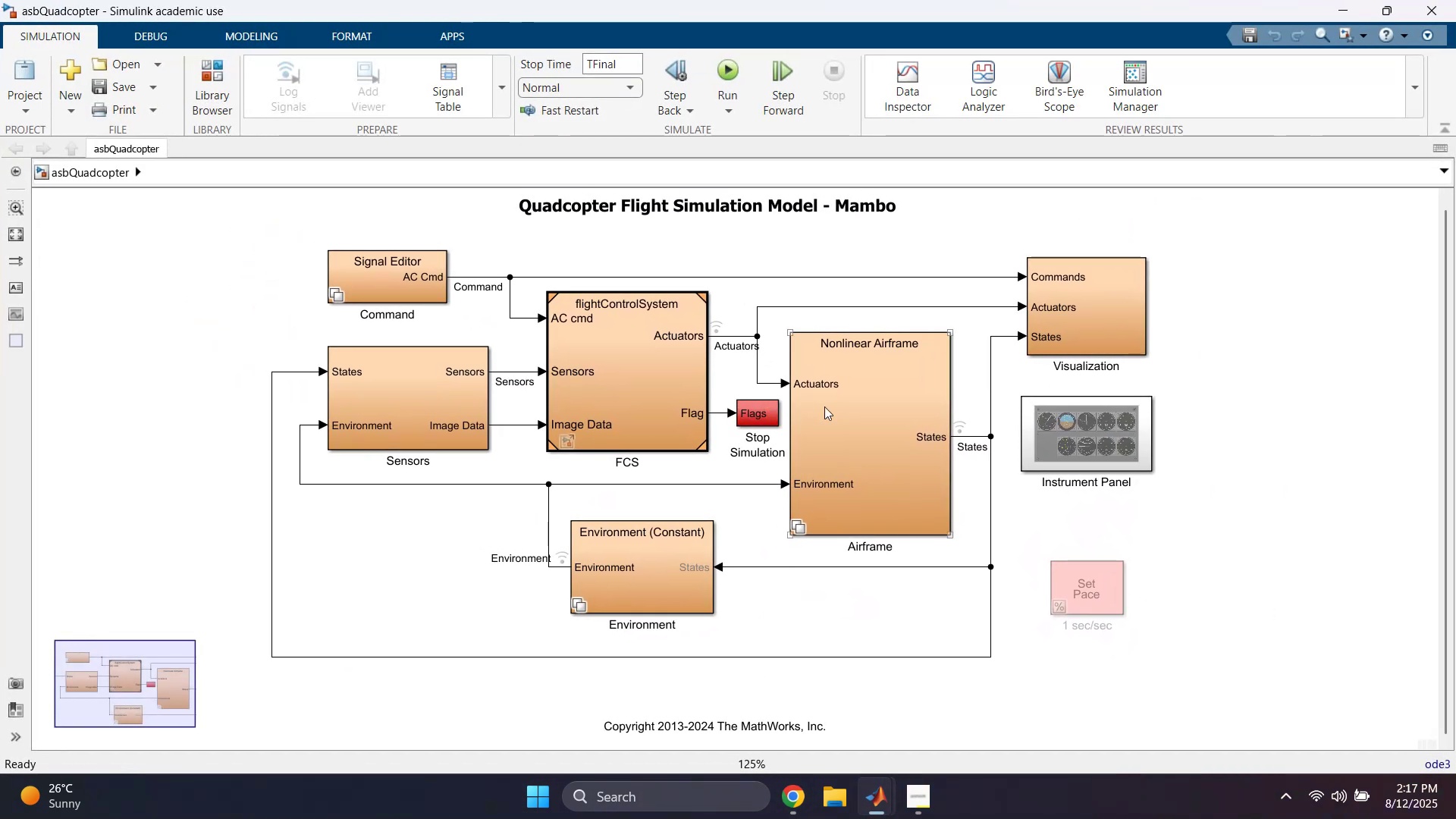 
double_click([1103, 326])
 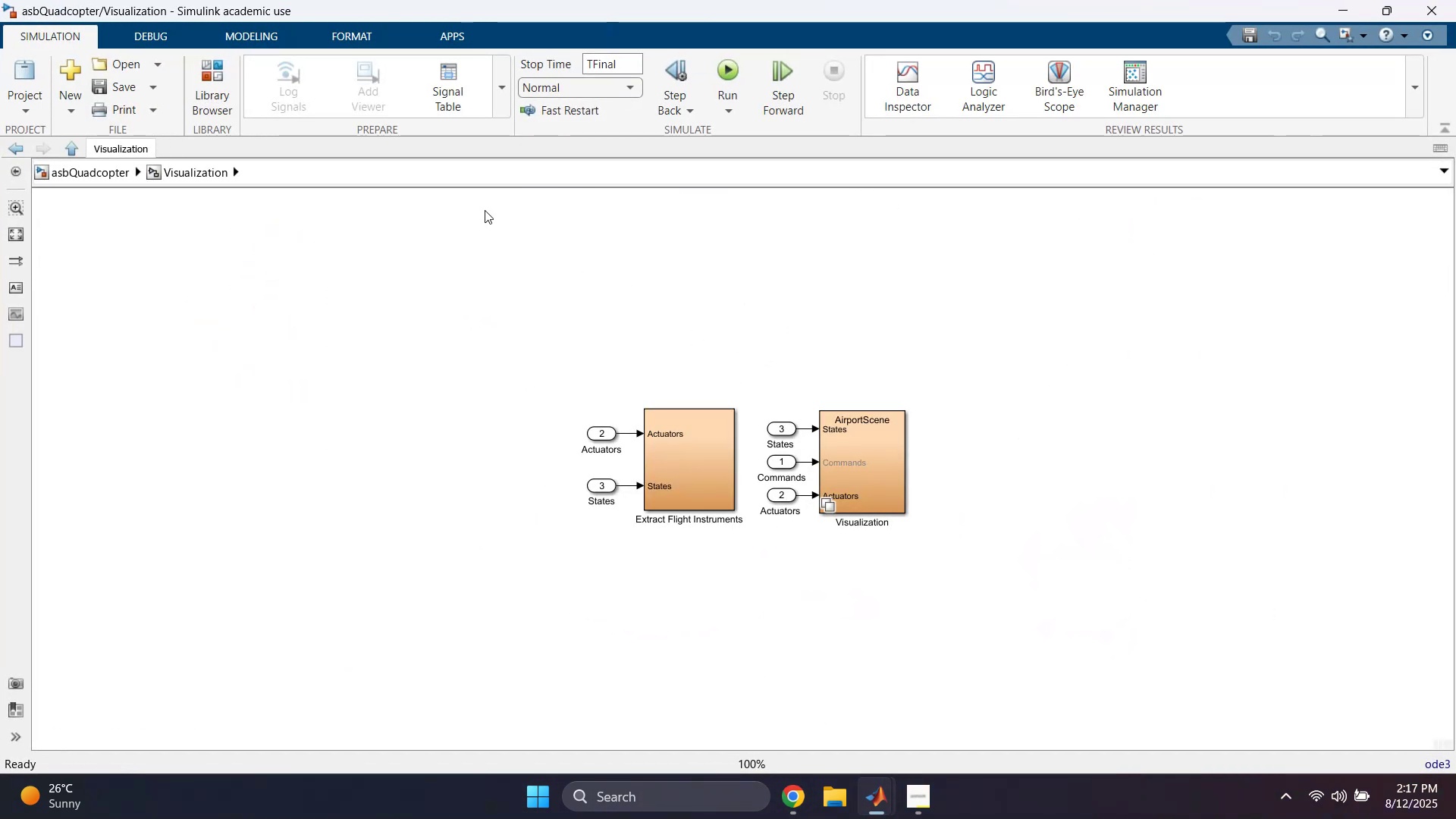 
double_click([890, 478])
 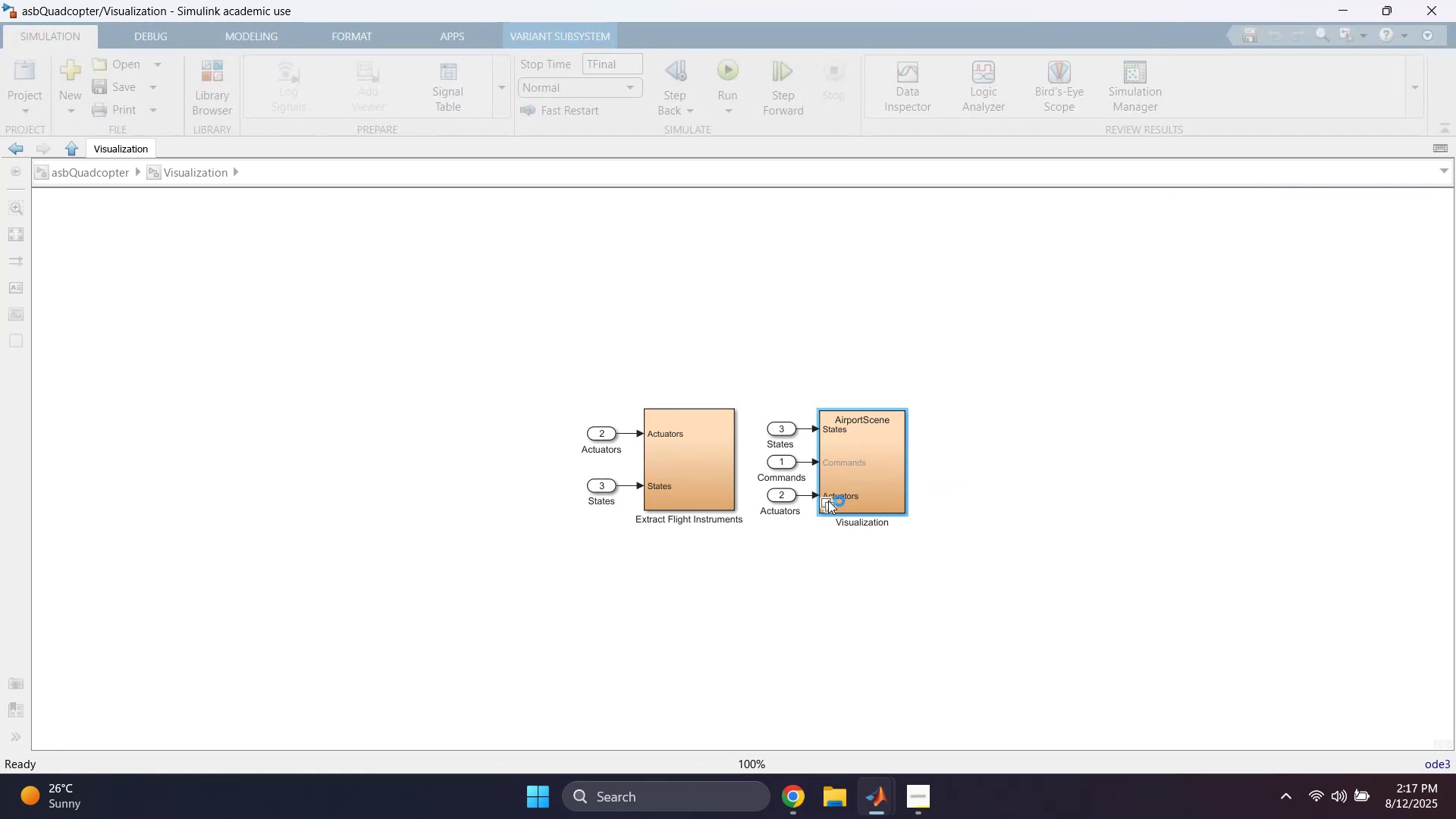 
wait(6.21)
 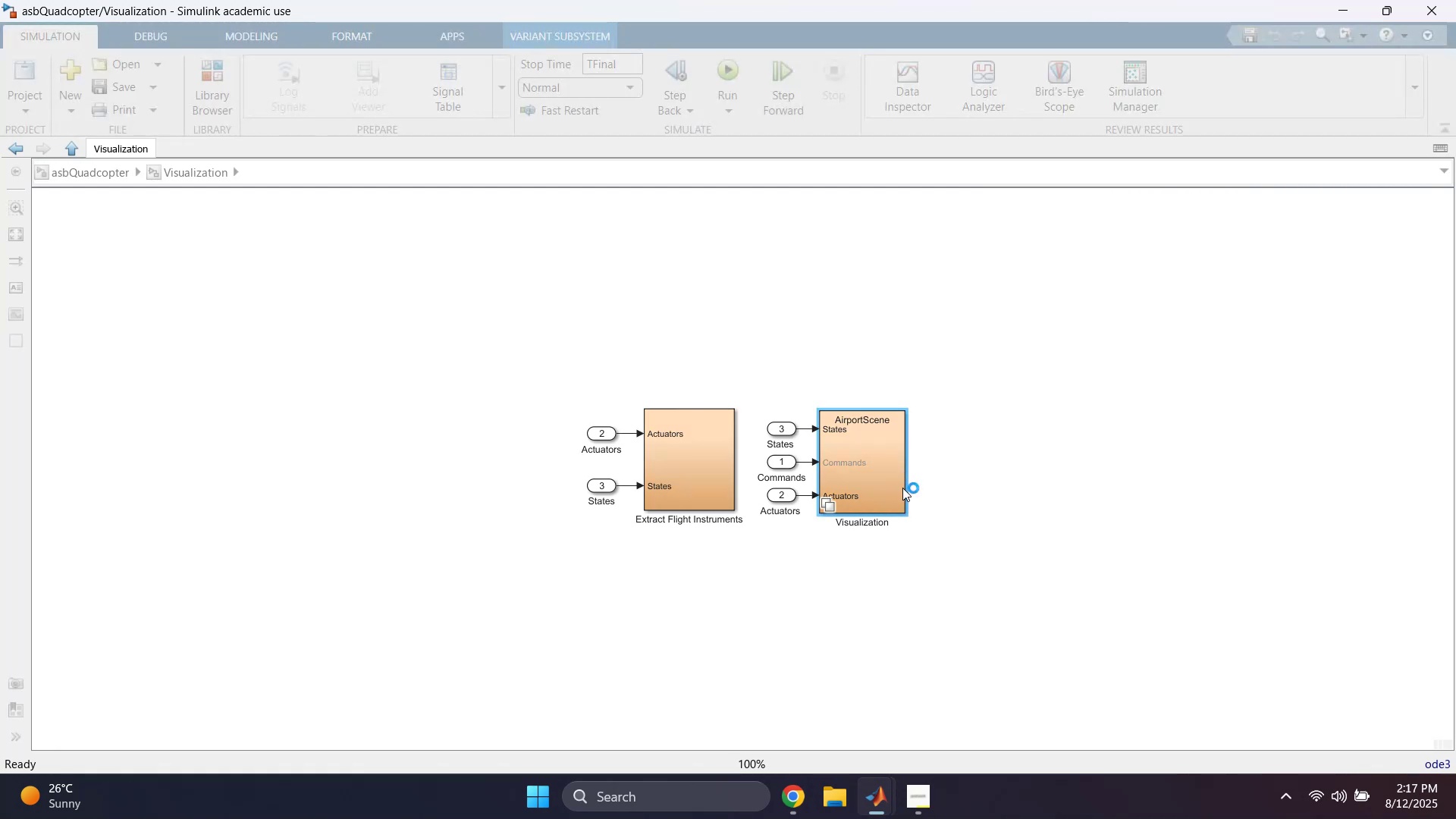 
left_click([276, 174])
 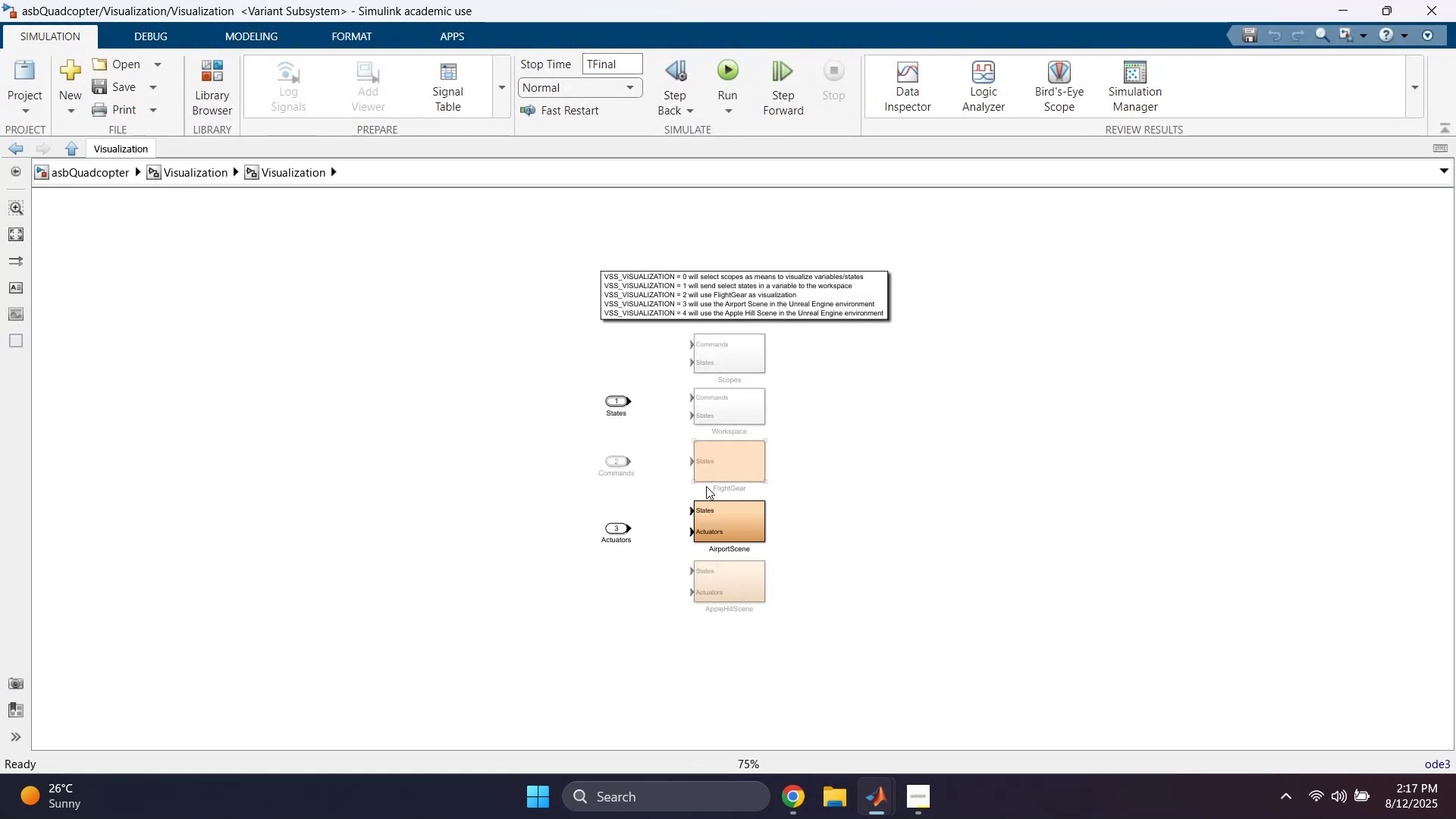 
scroll: coordinate [858, 507], scroll_direction: up, amount: 3.0
 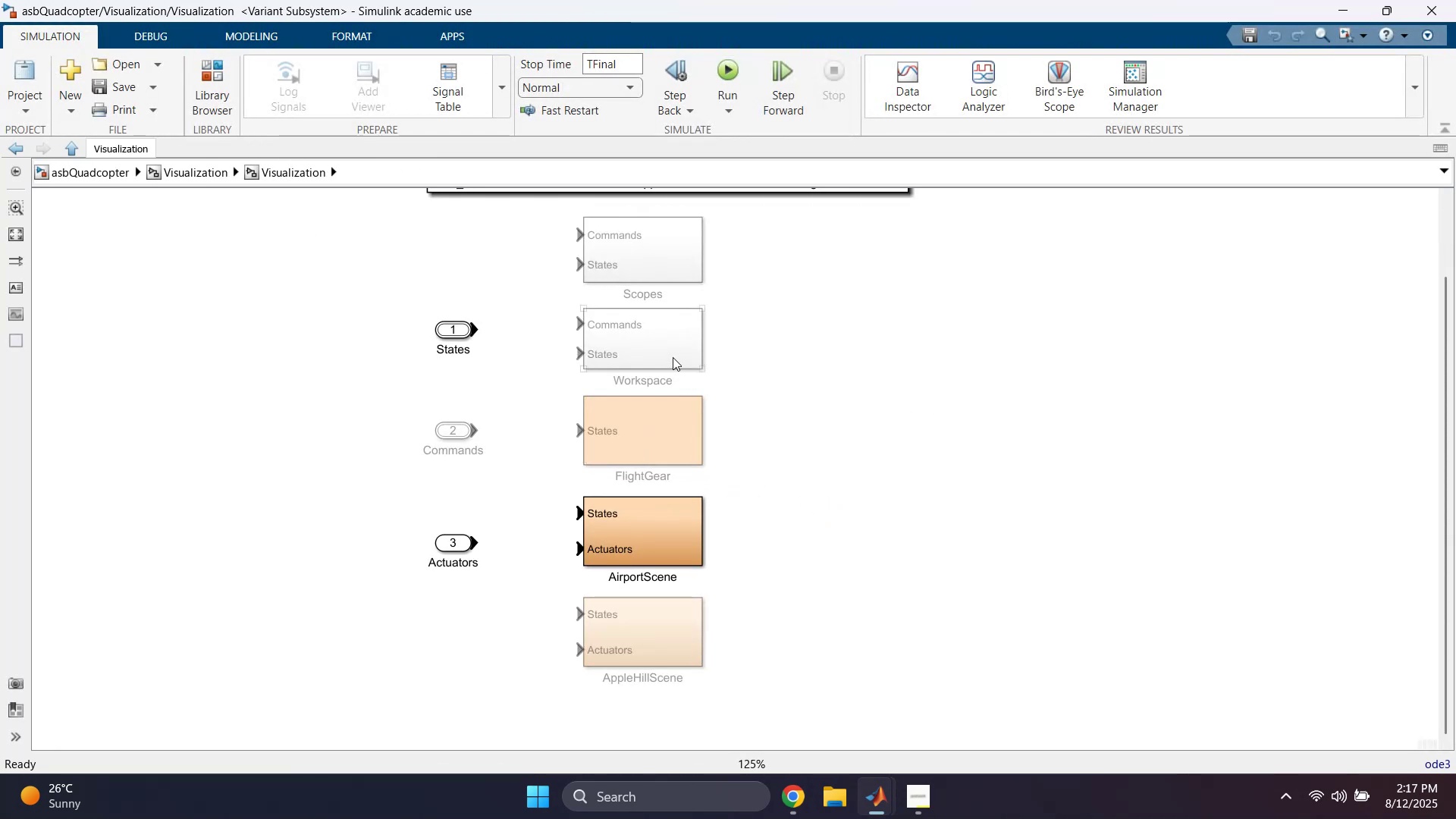 
double_click([668, 353])
 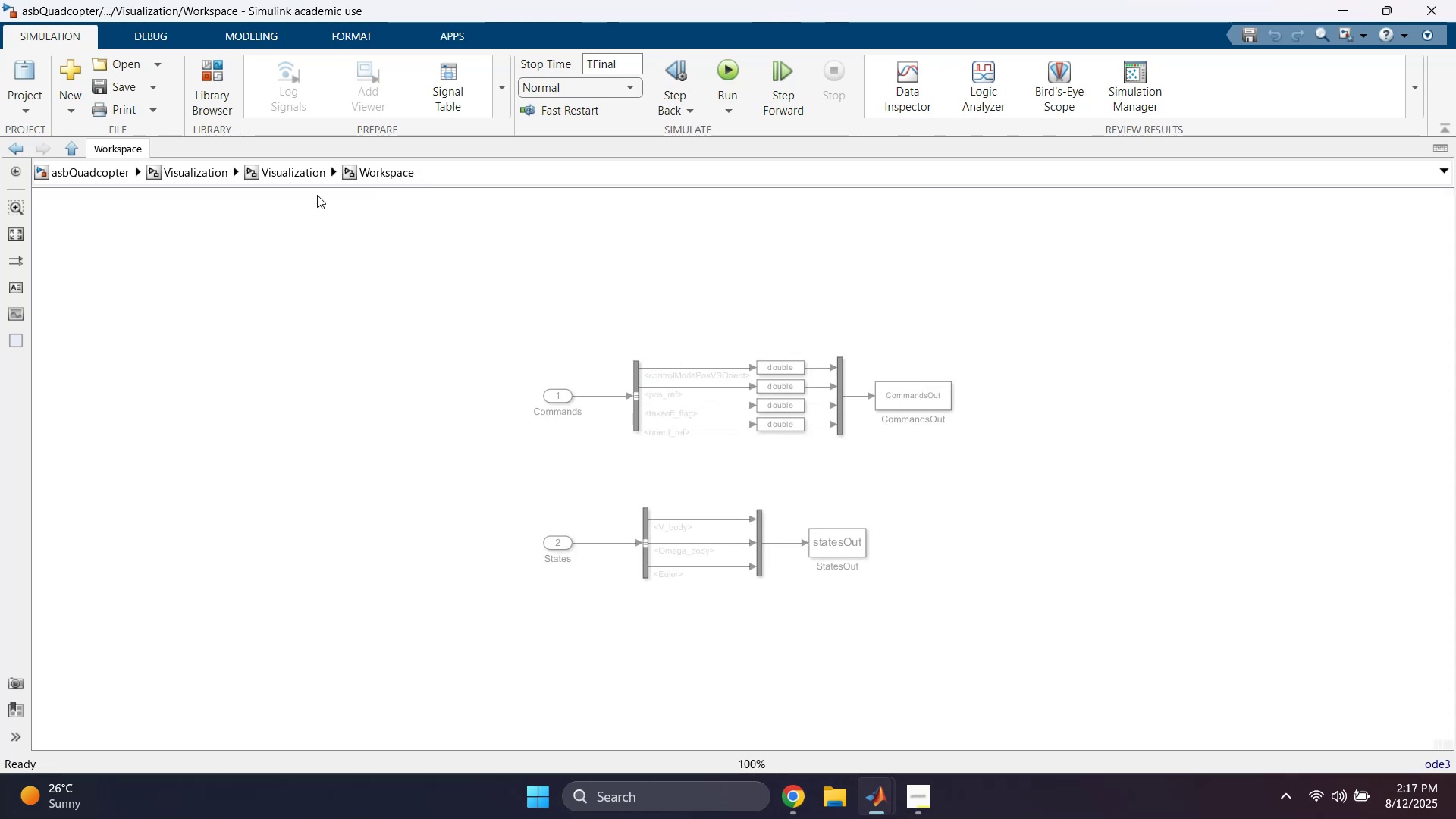 
left_click([289, 180])
 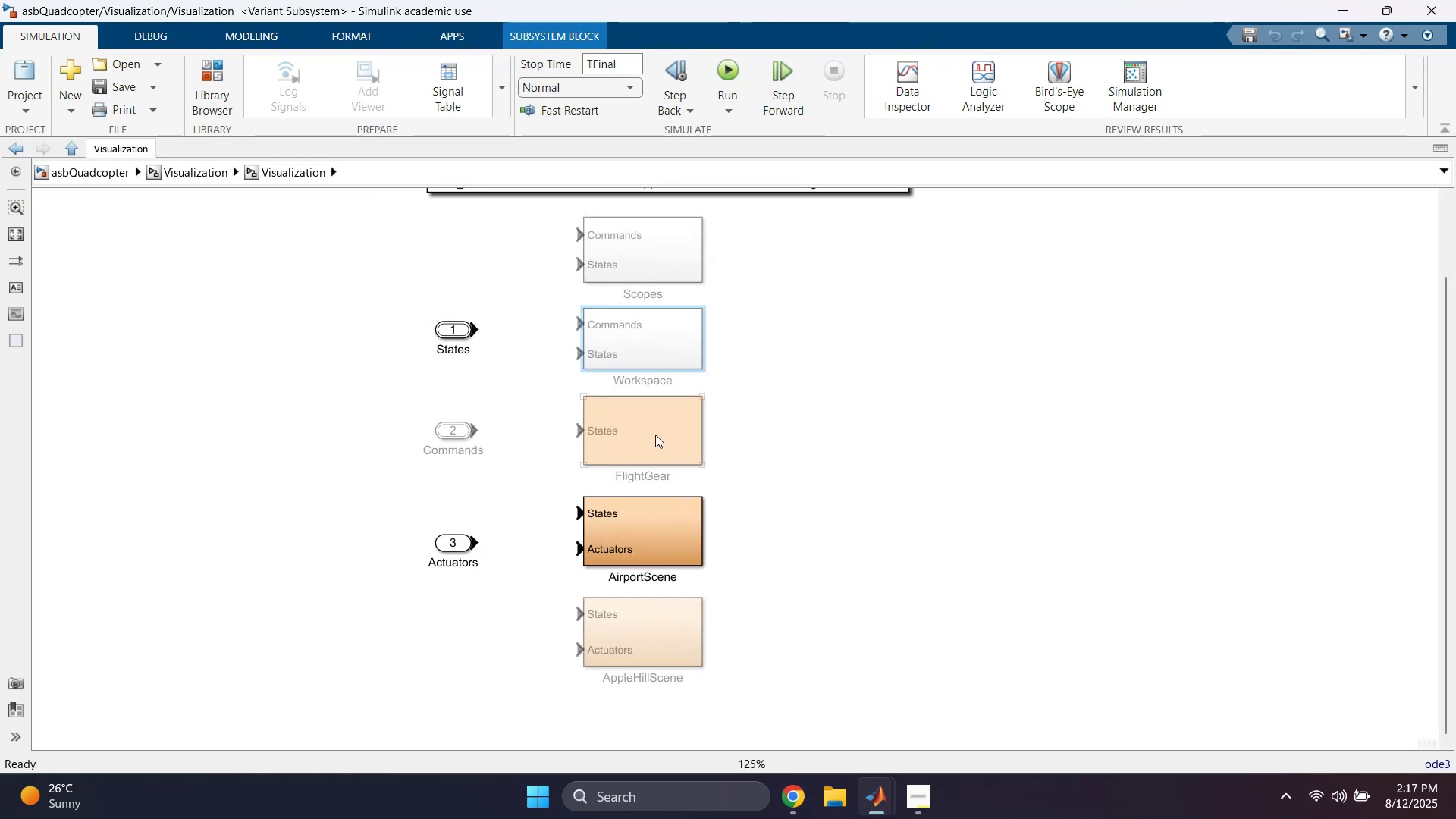 
wait(5.77)
 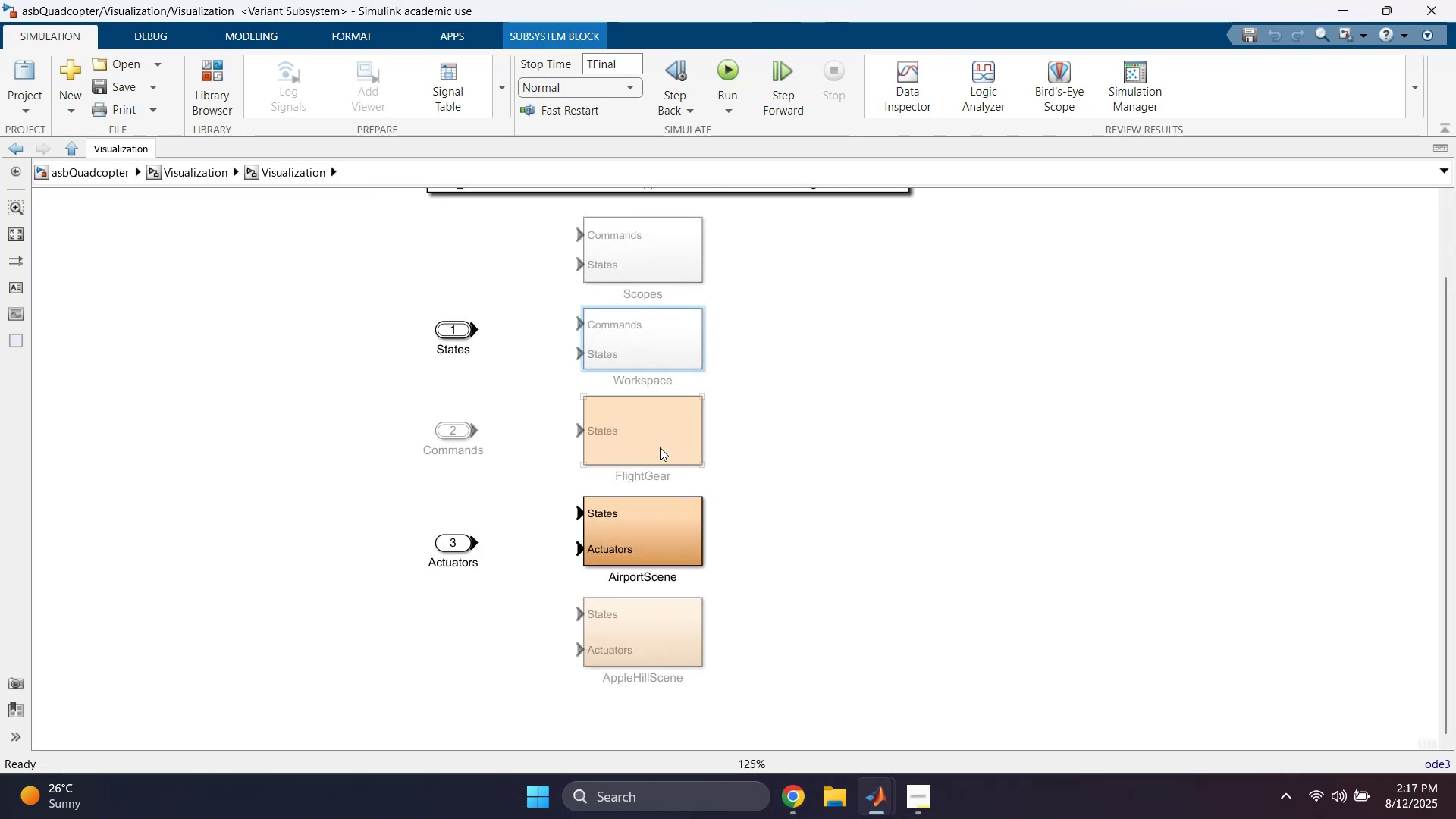 
scroll: coordinate [394, 417], scroll_direction: down, amount: 2.0
 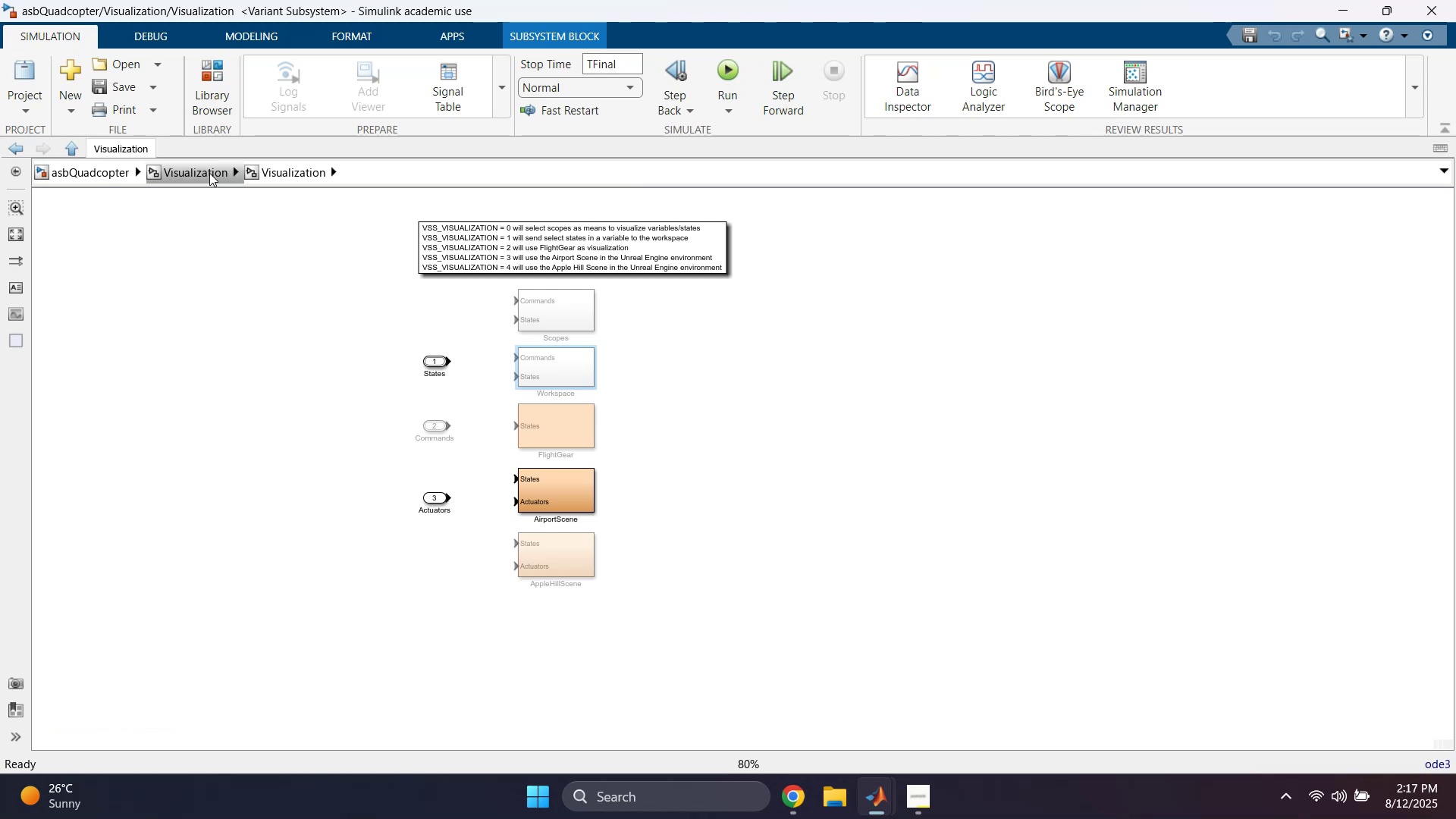 
left_click([209, 173])
 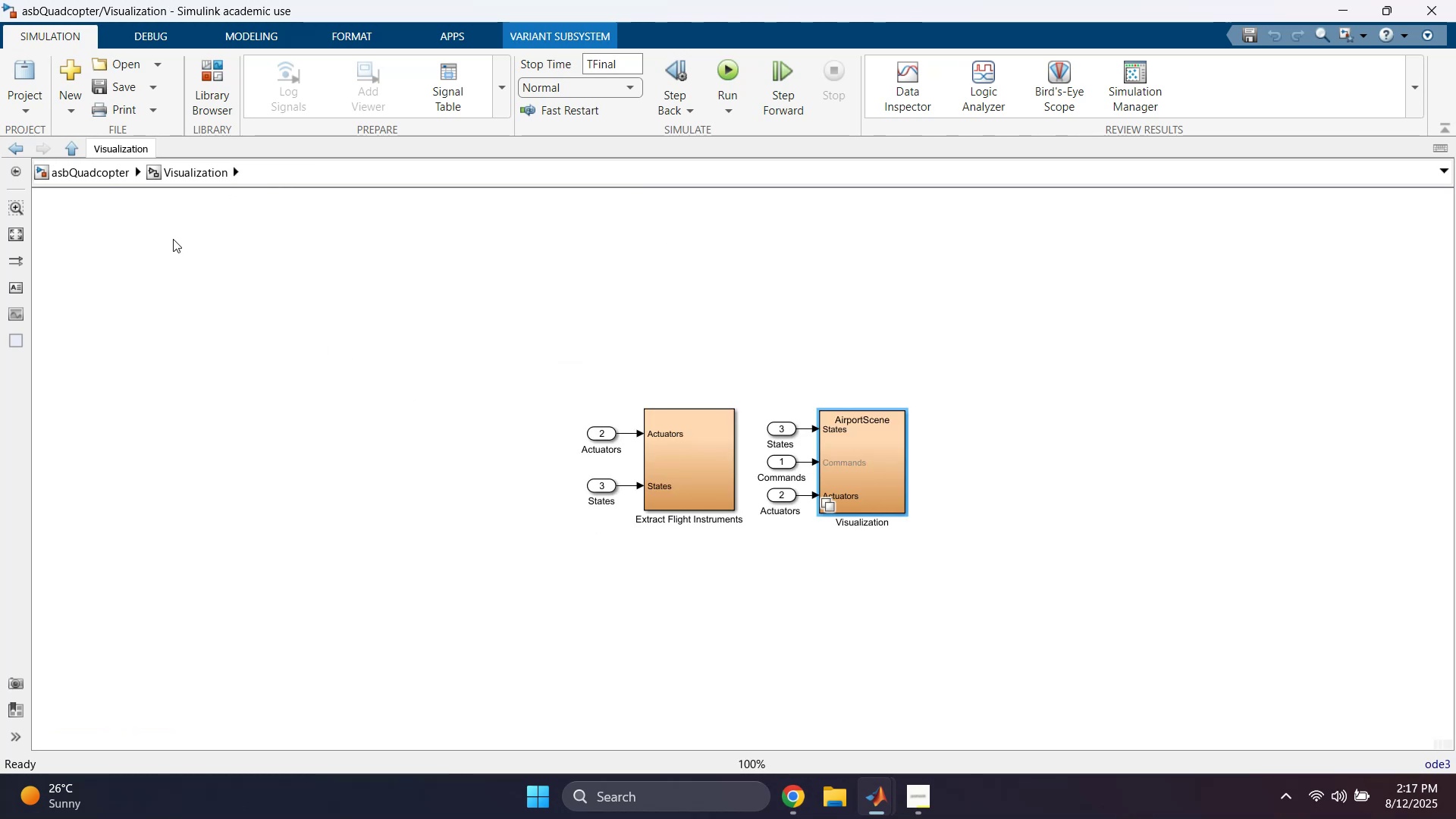 
left_click([104, 177])
 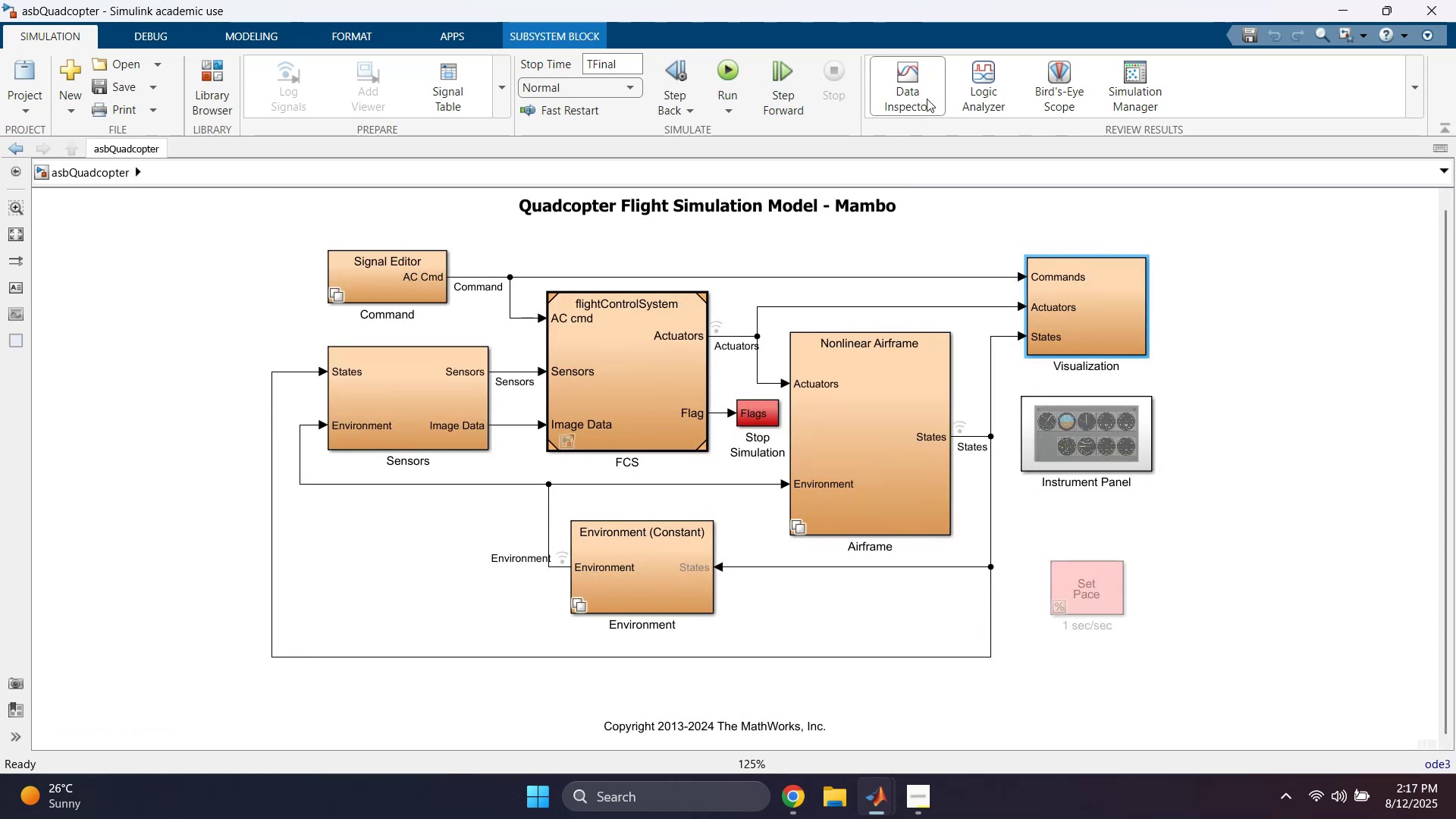 
left_click([723, 73])
 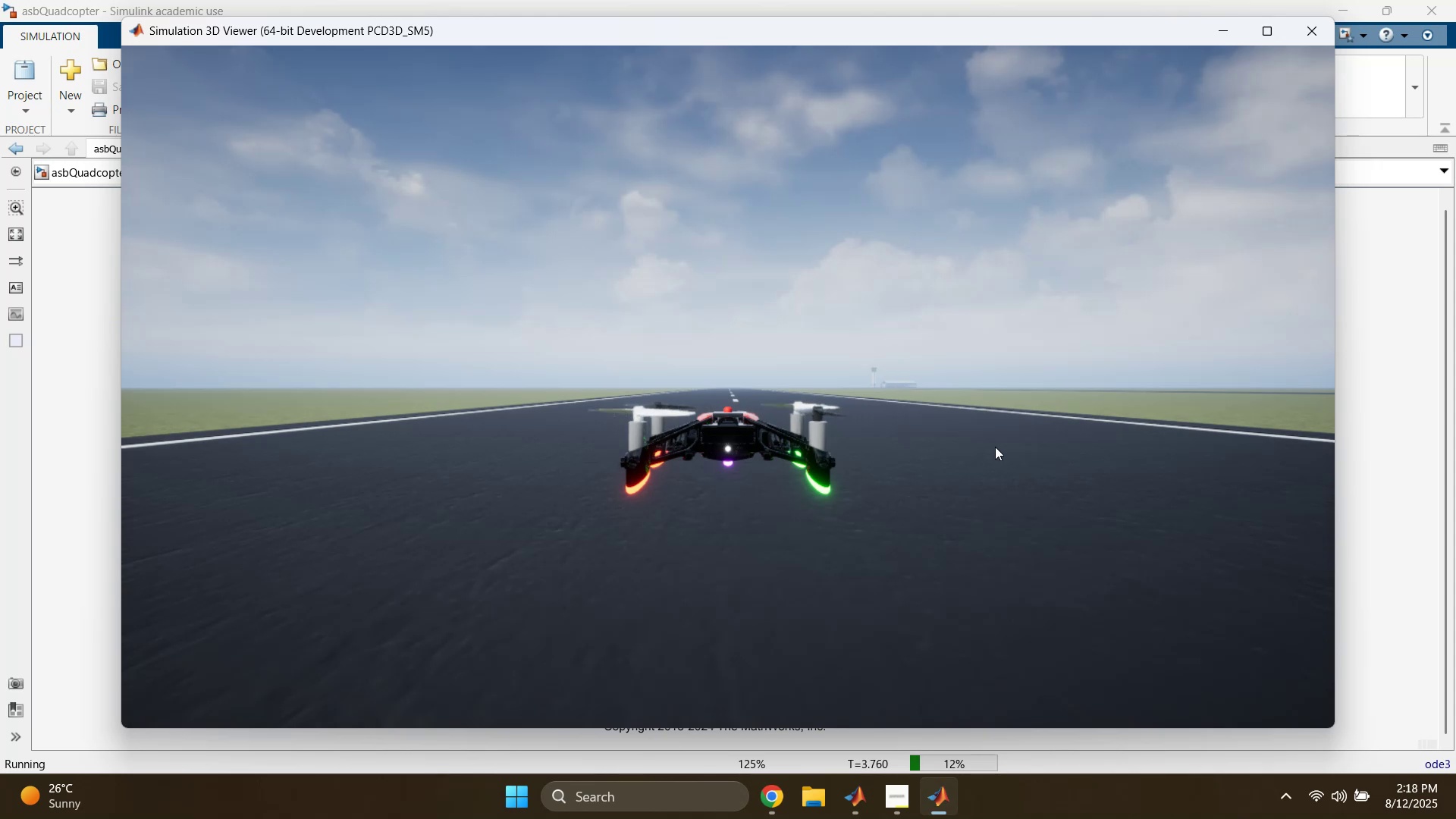 
wait(68.98)
 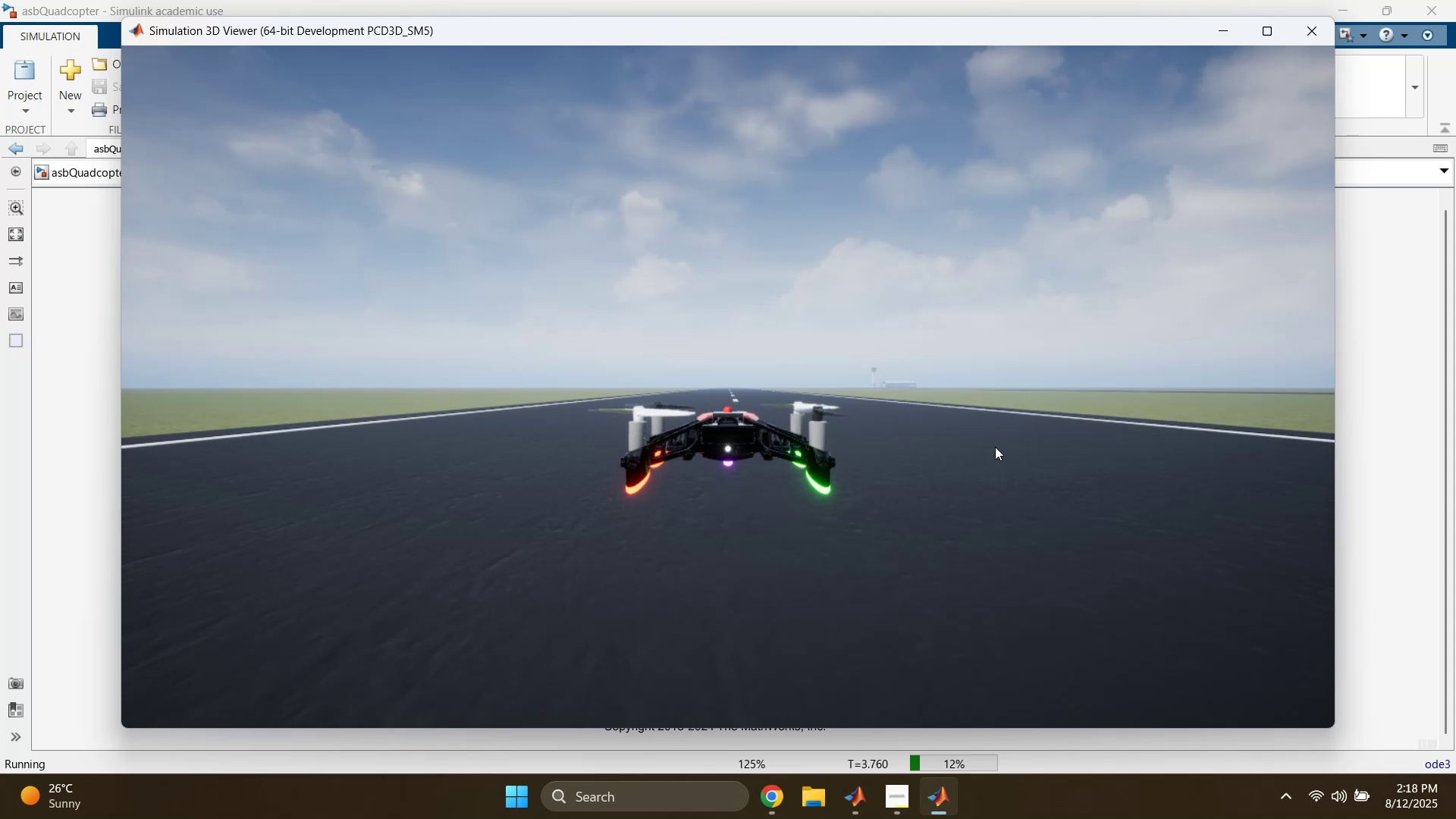 
left_click_drag(start_coordinate=[124, 17], to_coordinate=[655, 225])
 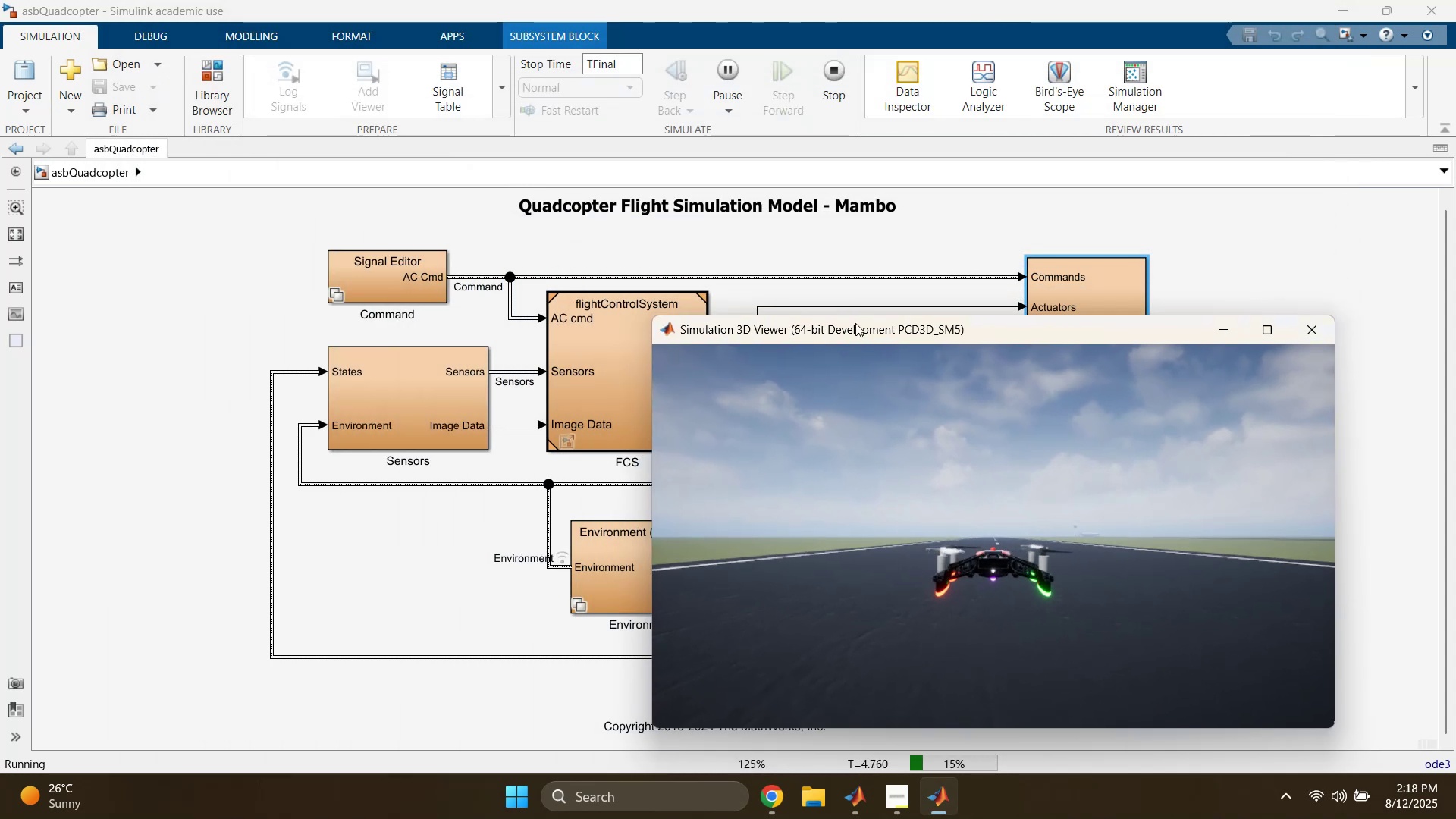 
left_click_drag(start_coordinate=[852, 329], to_coordinate=[256, 303])
 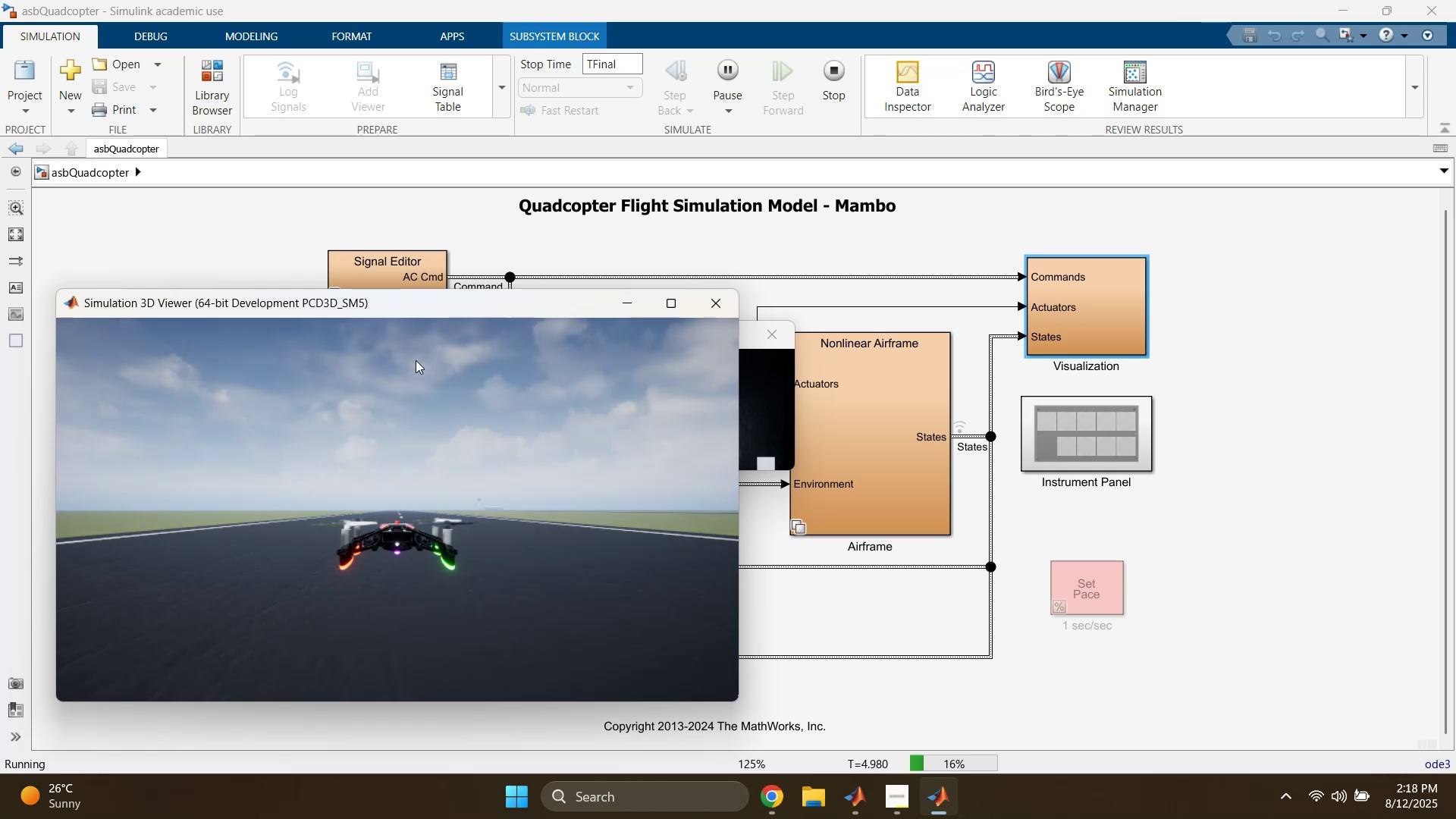 
left_click_drag(start_coordinate=[433, 306], to_coordinate=[445, 281])
 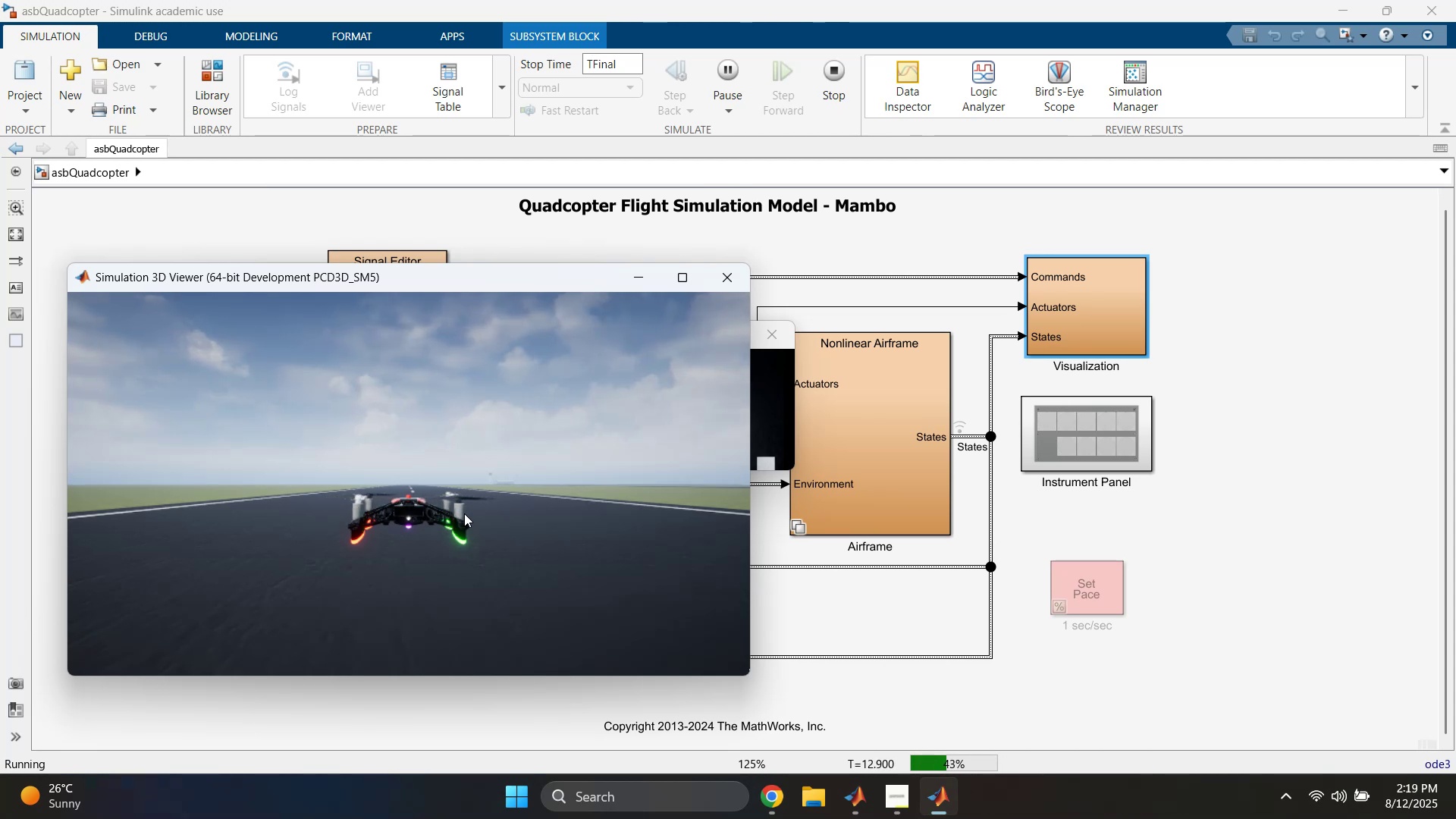 
wait(30.11)
 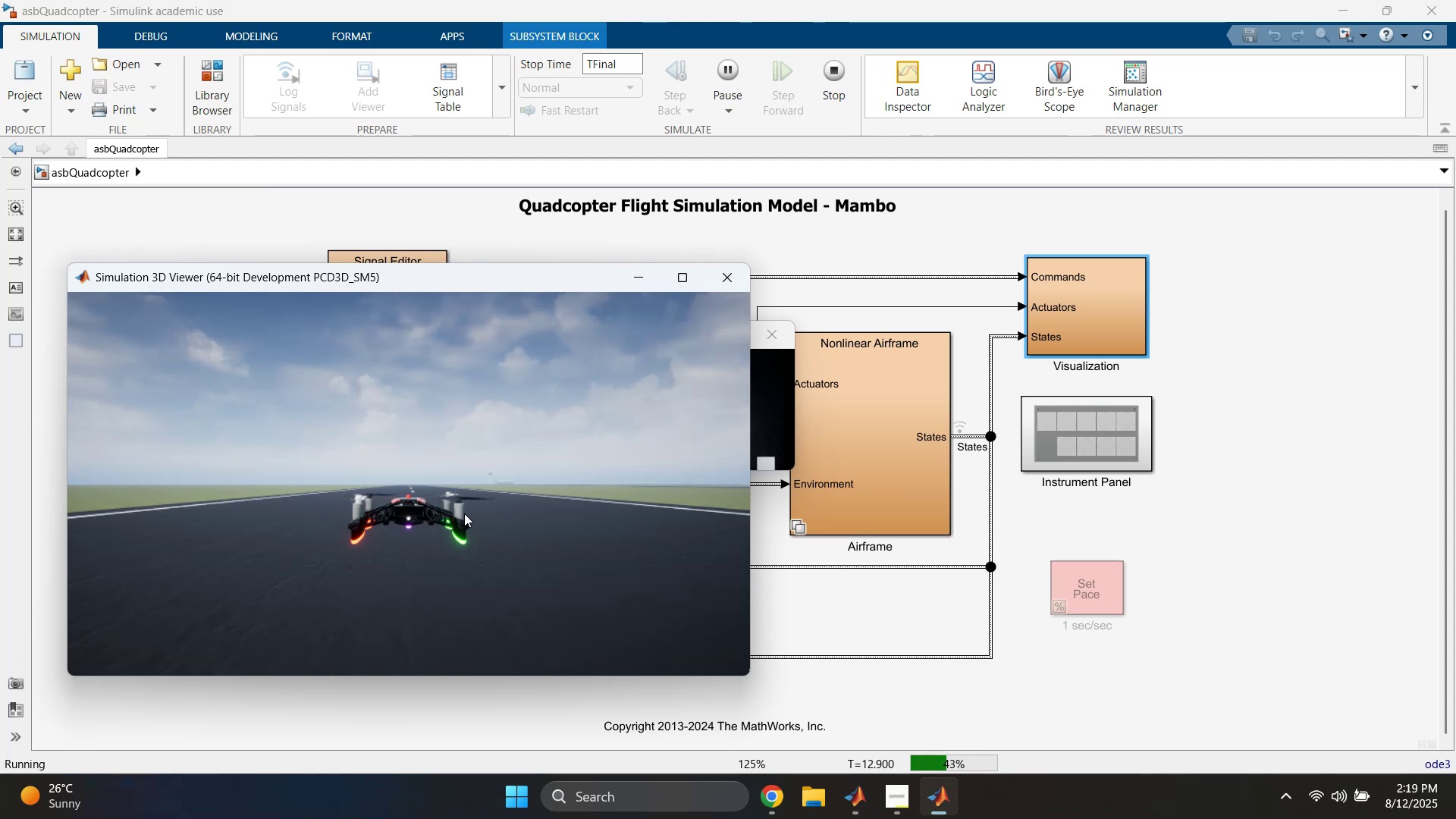 
scroll: coordinate [411, 518], scroll_direction: up, amount: 3.0
 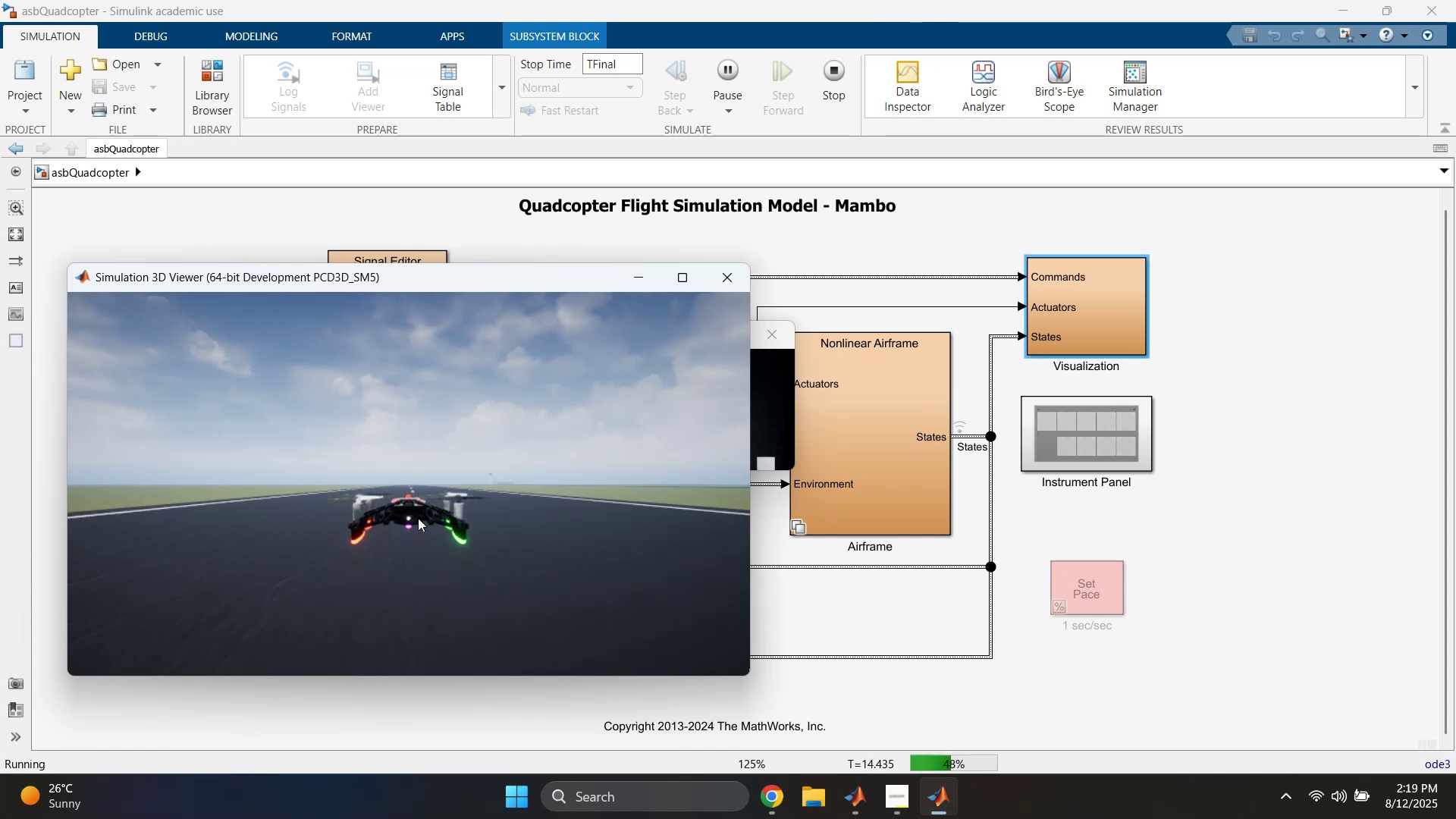 
left_click_drag(start_coordinate=[510, 522], to_coordinate=[382, 525])
 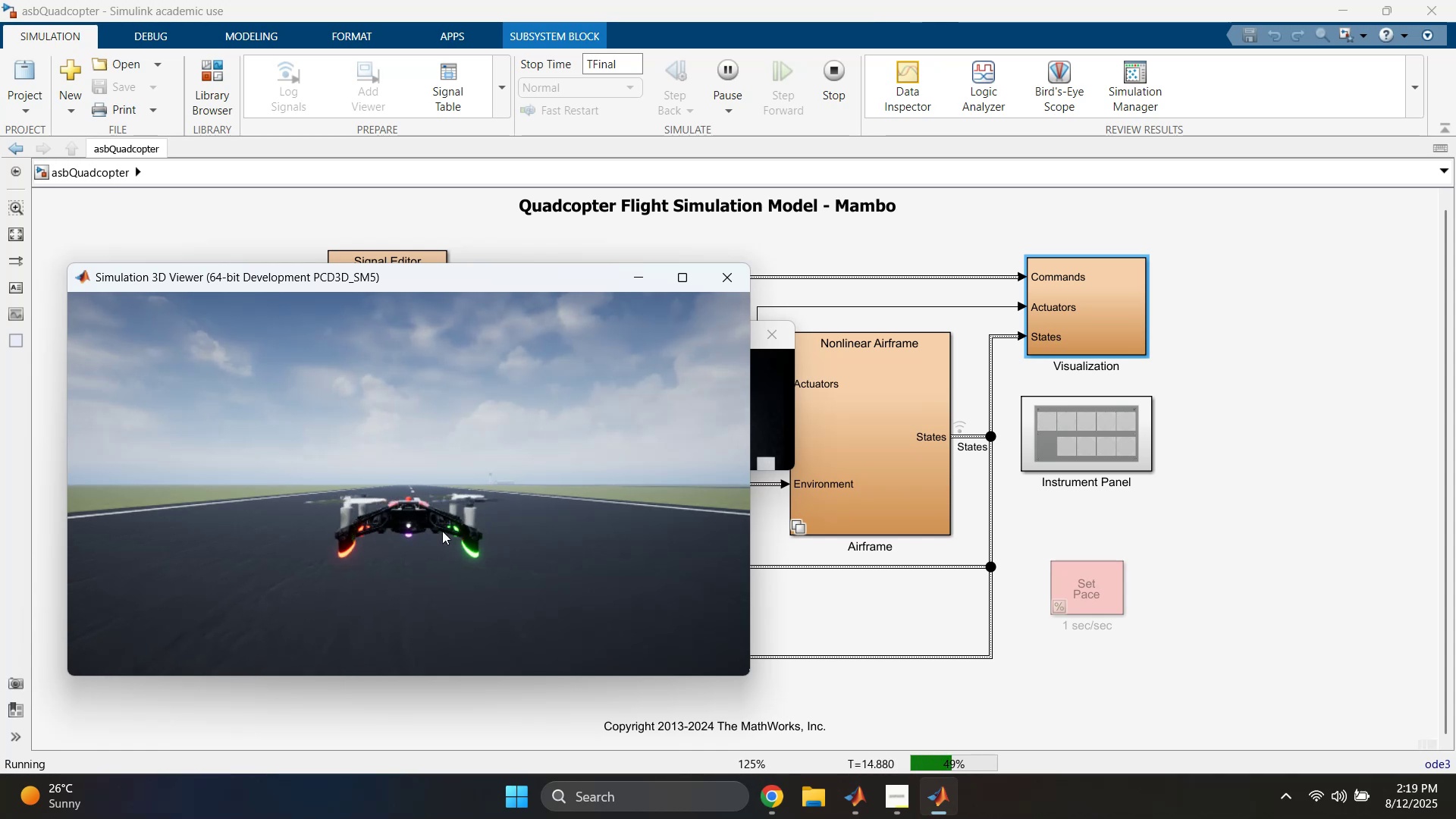 
left_click_drag(start_coordinate=[484, 535], to_coordinate=[366, 534])
 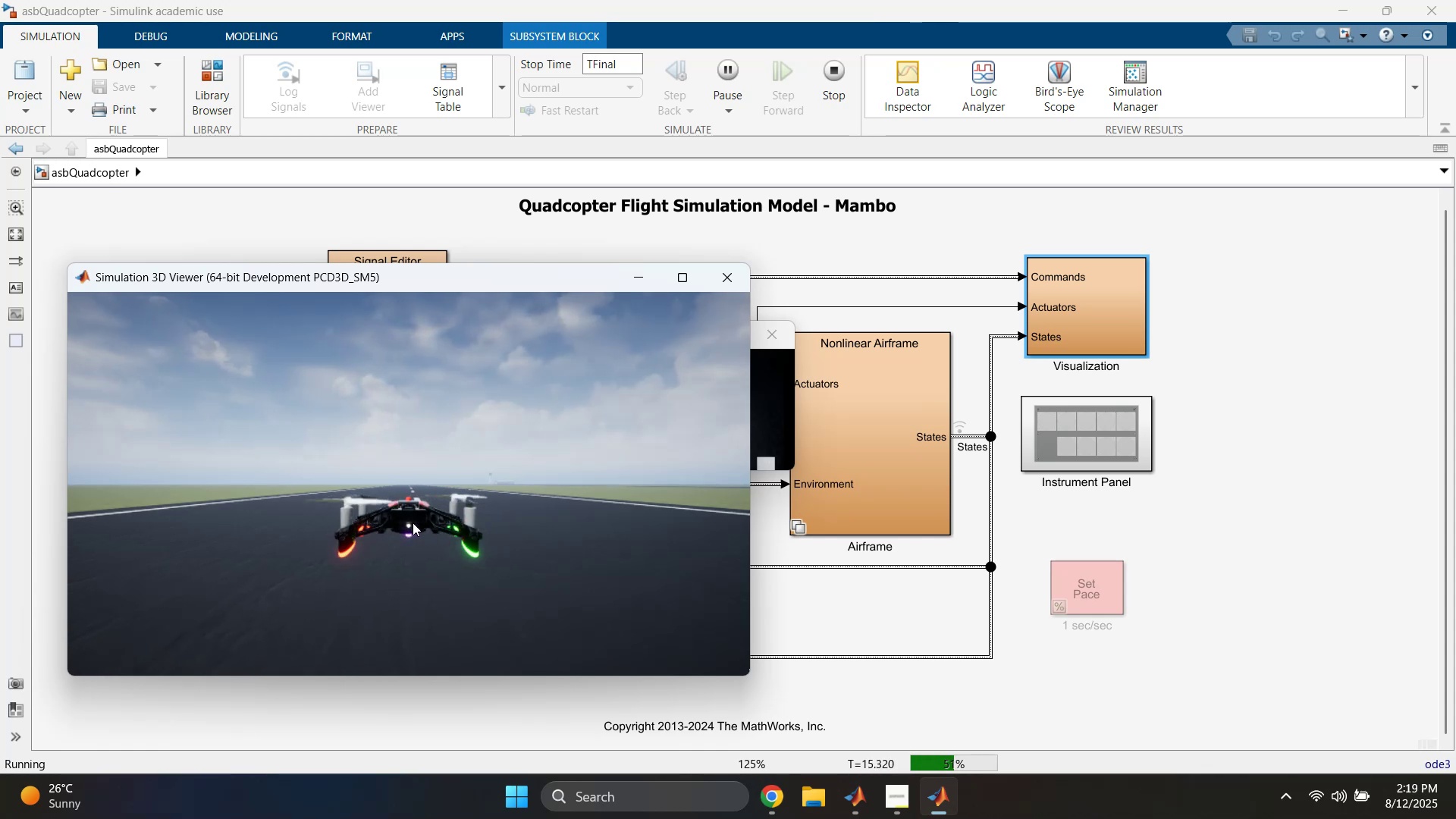 
hold_key(key=D, duration=0.42)
 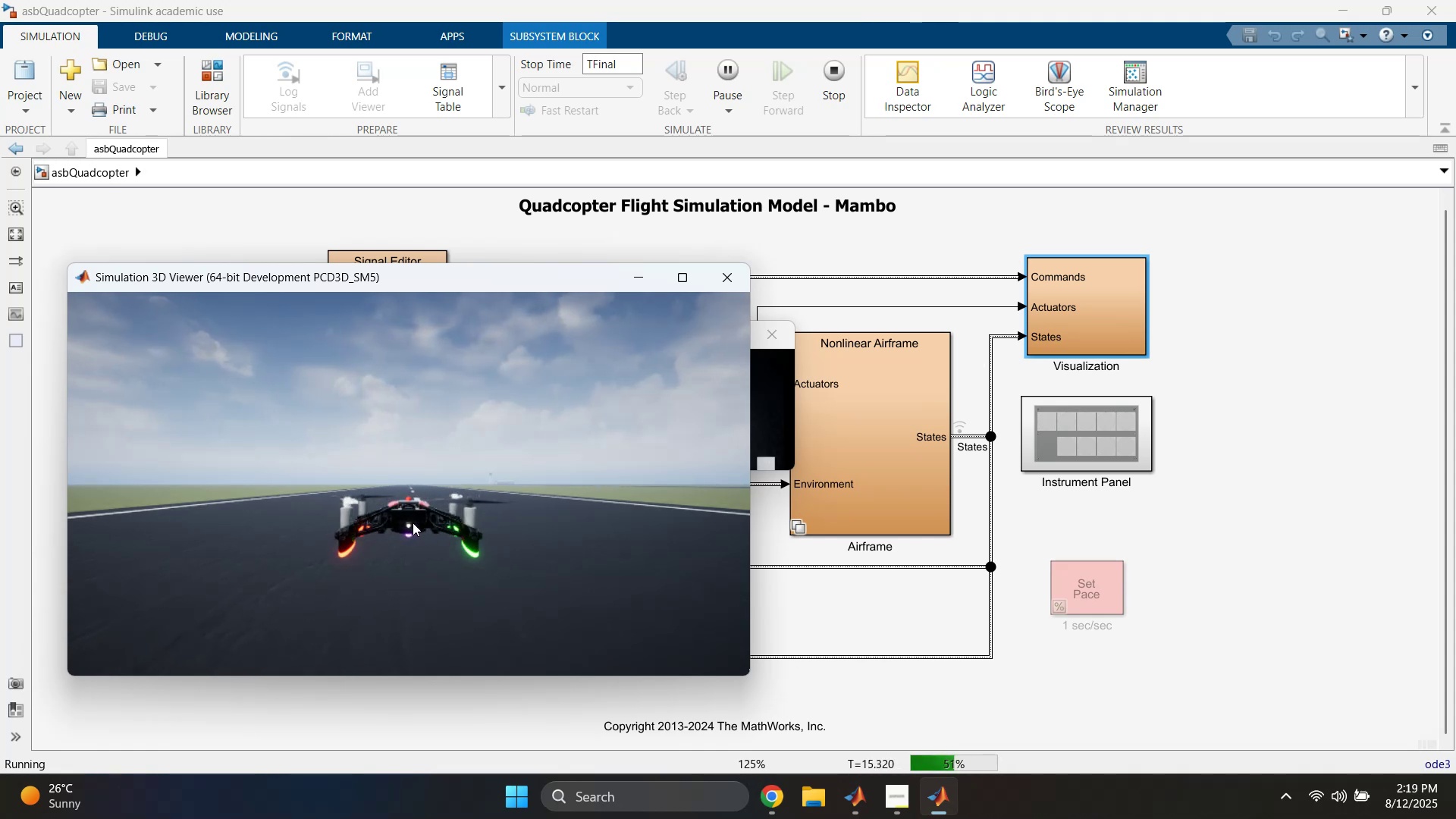 
type(asdw)
 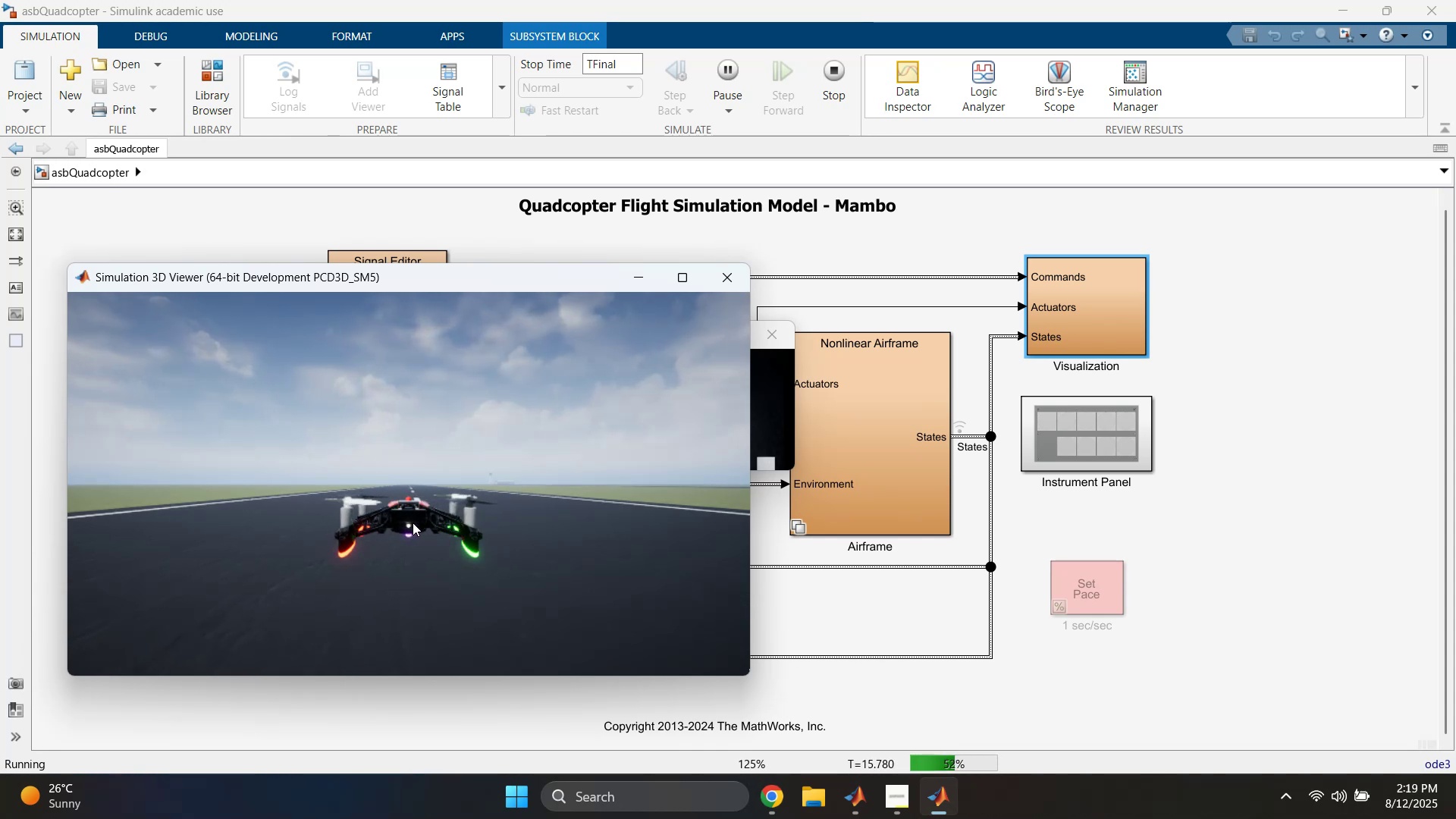 
hold_key(key=ArrowRight, duration=0.46)
 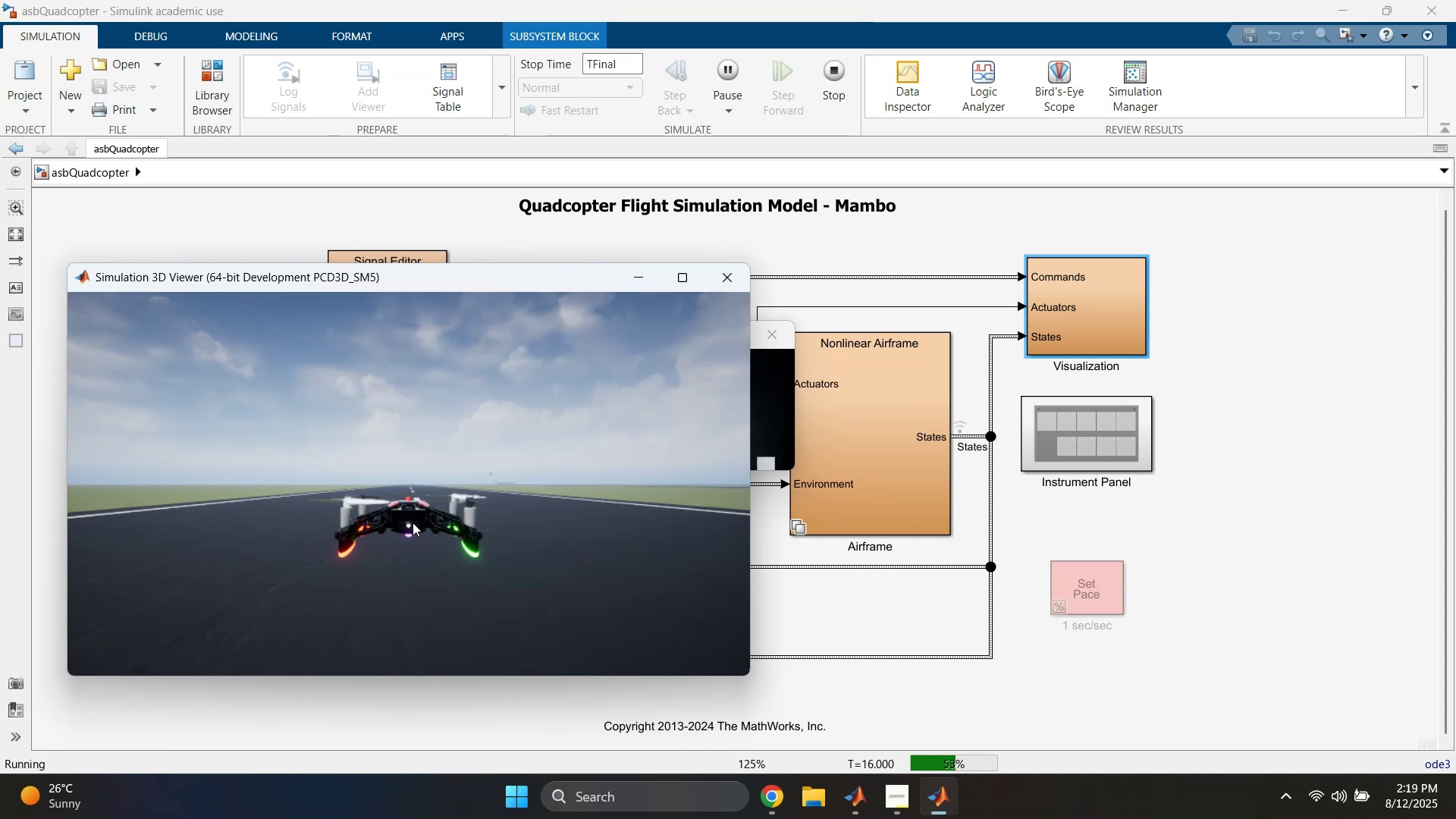 
key(ArrowDown)
 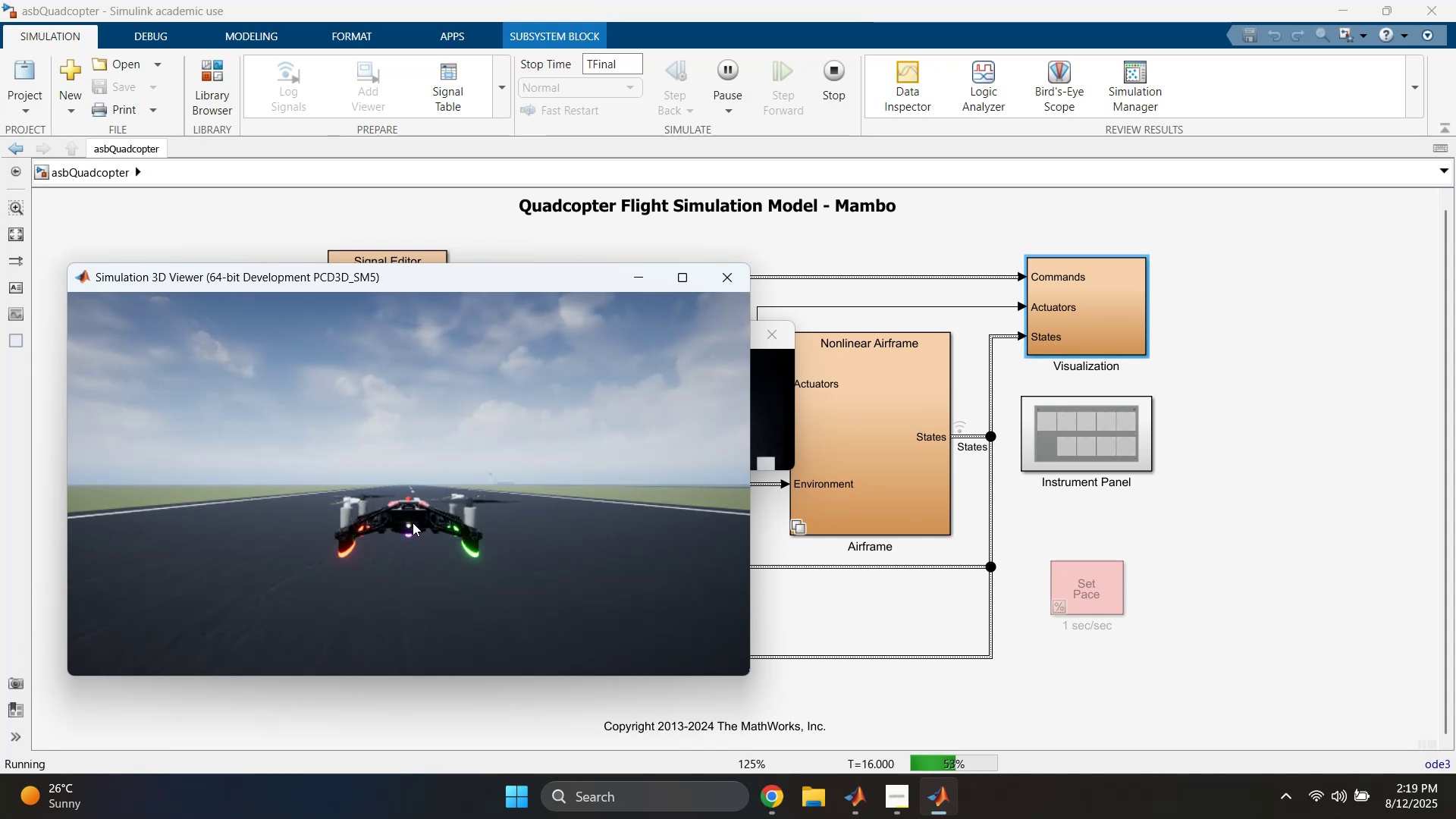 
key(ArrowDown)
 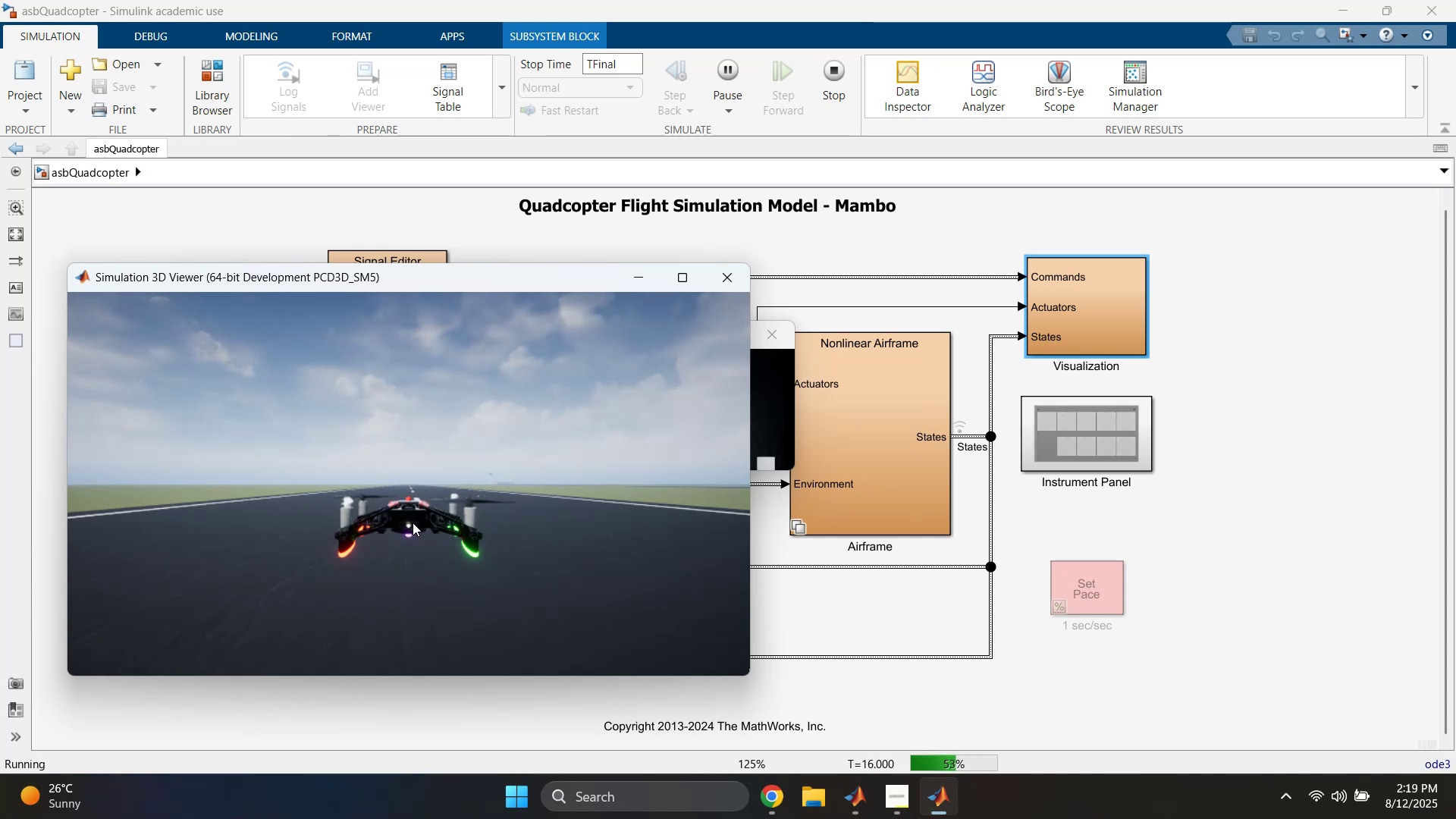 
type(sdwa )
 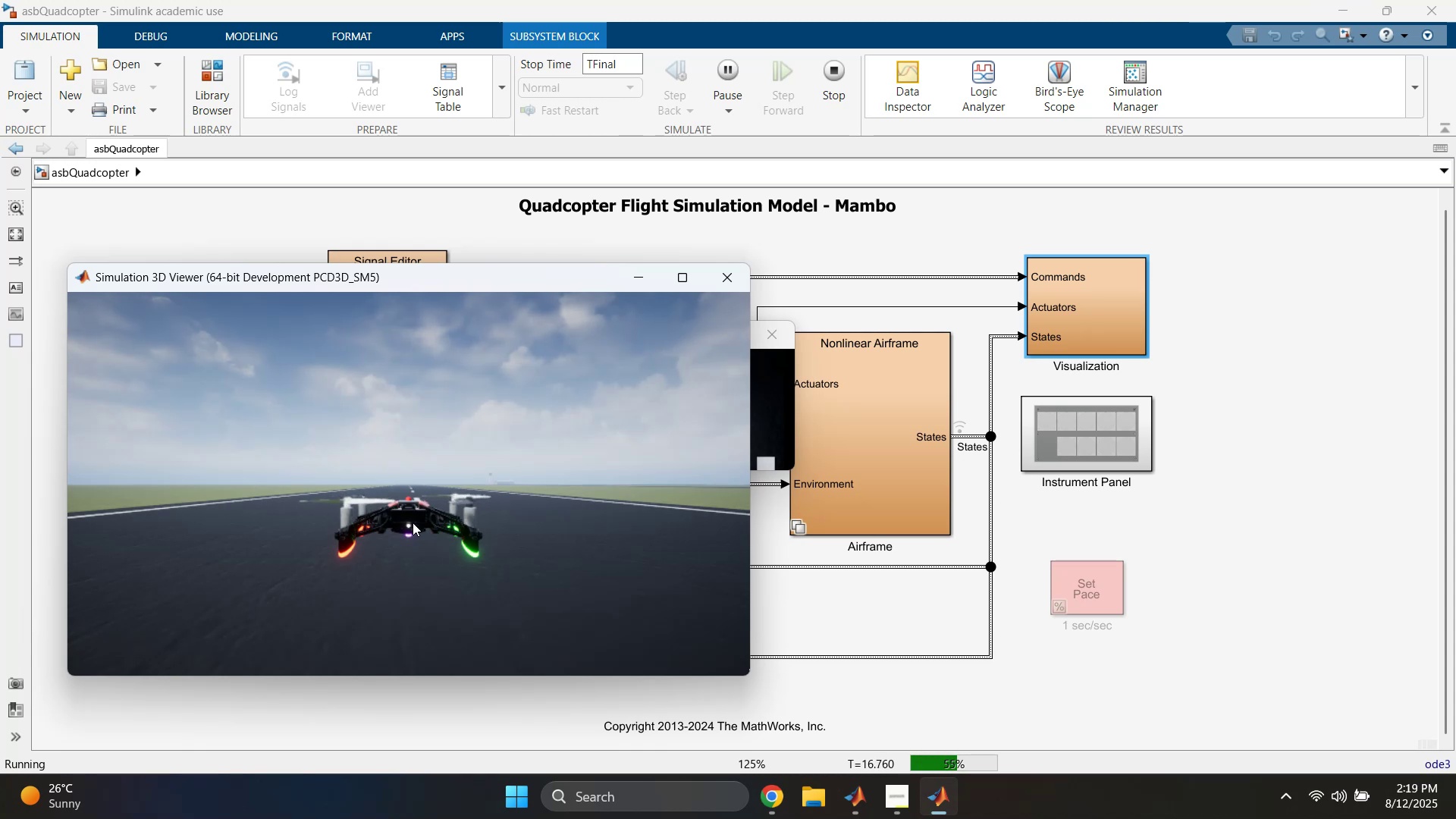 
left_click_drag(start_coordinate=[599, 498], to_coordinate=[501, 524])
 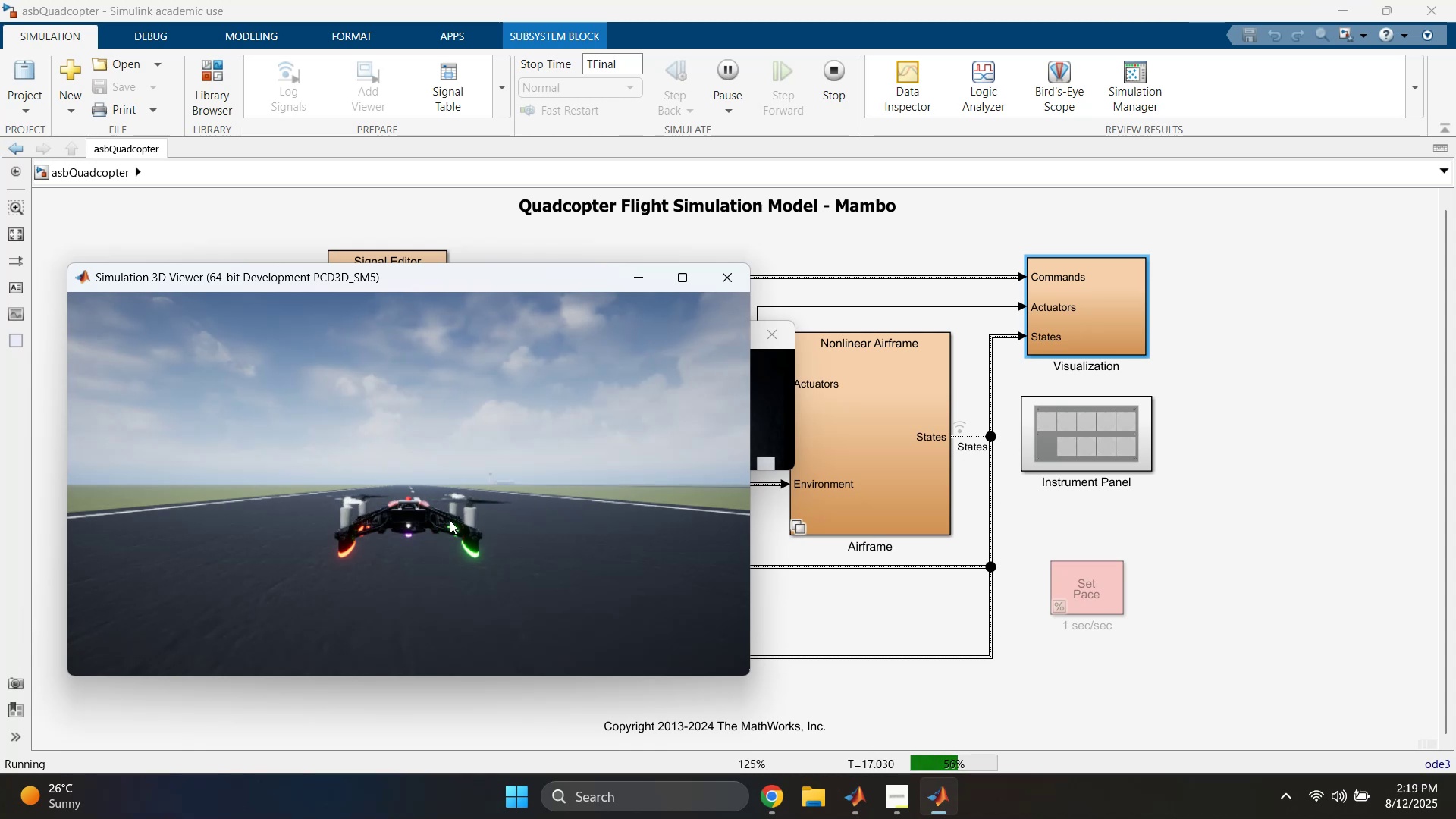 
scroll: coordinate [450, 532], scroll_direction: down, amount: 82.0
 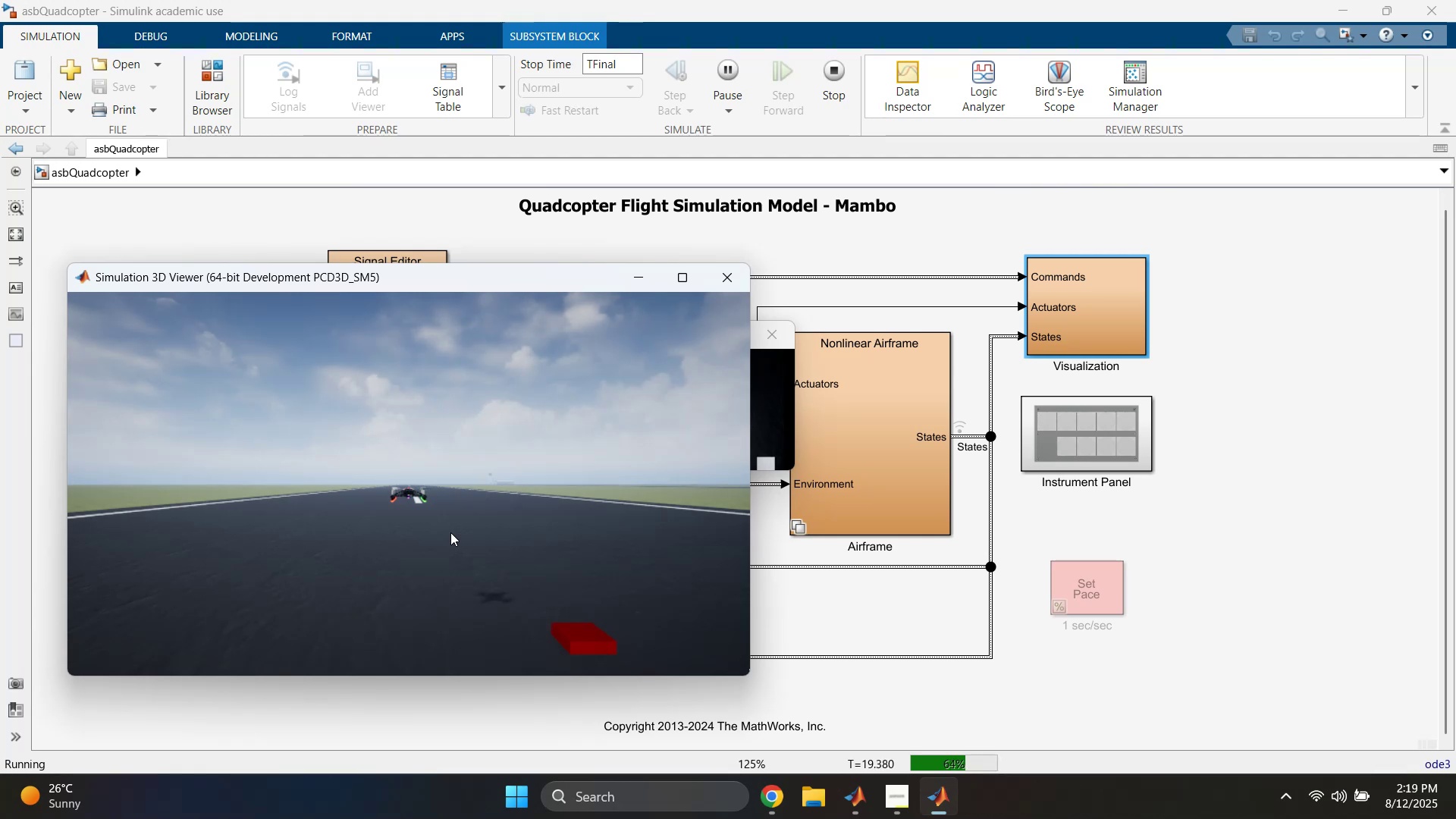 
left_click_drag(start_coordinate=[378, 584], to_coordinate=[475, 579])
 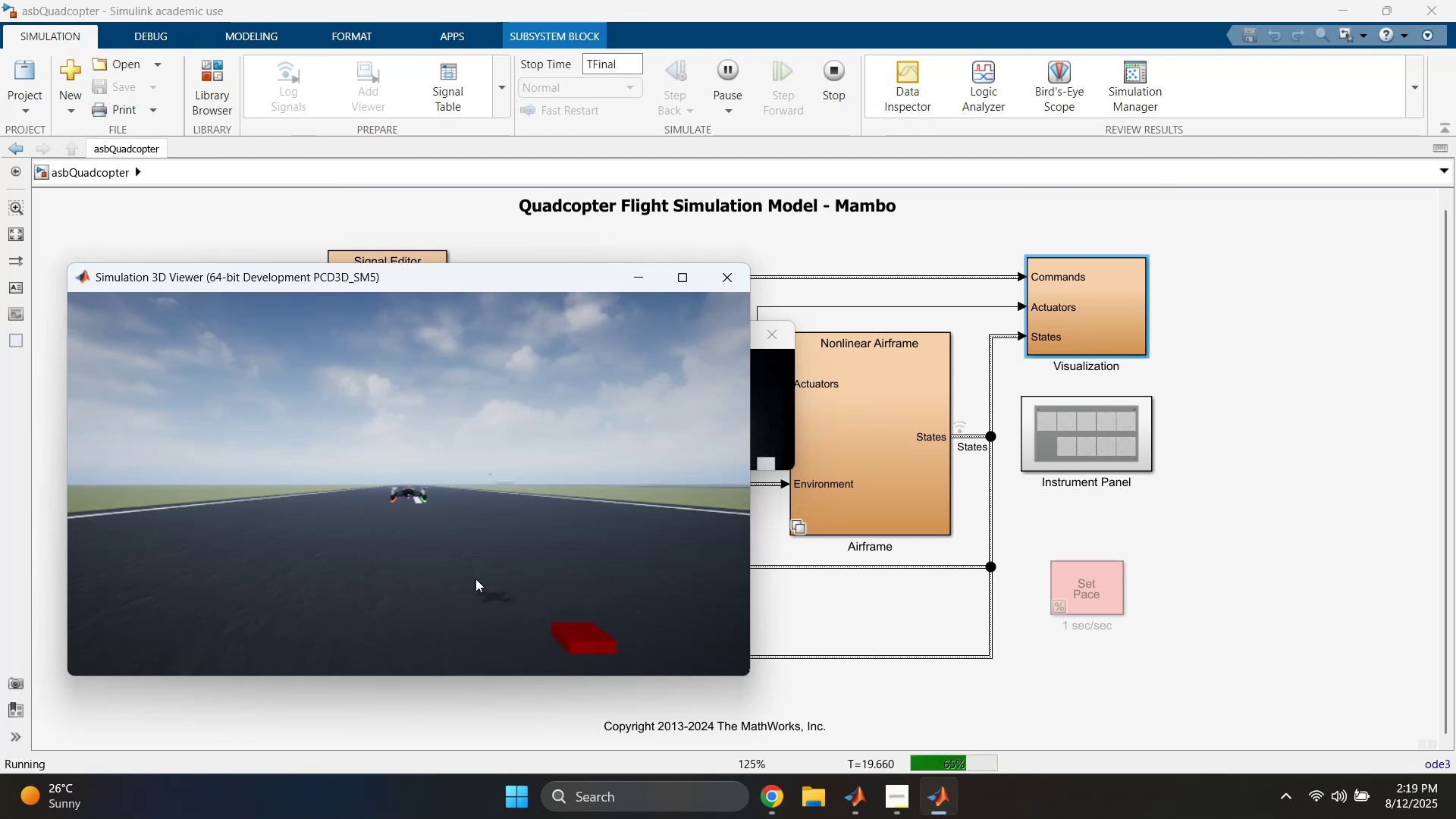 
scroll: coordinate [431, 515], scroll_direction: up, amount: 35.0
 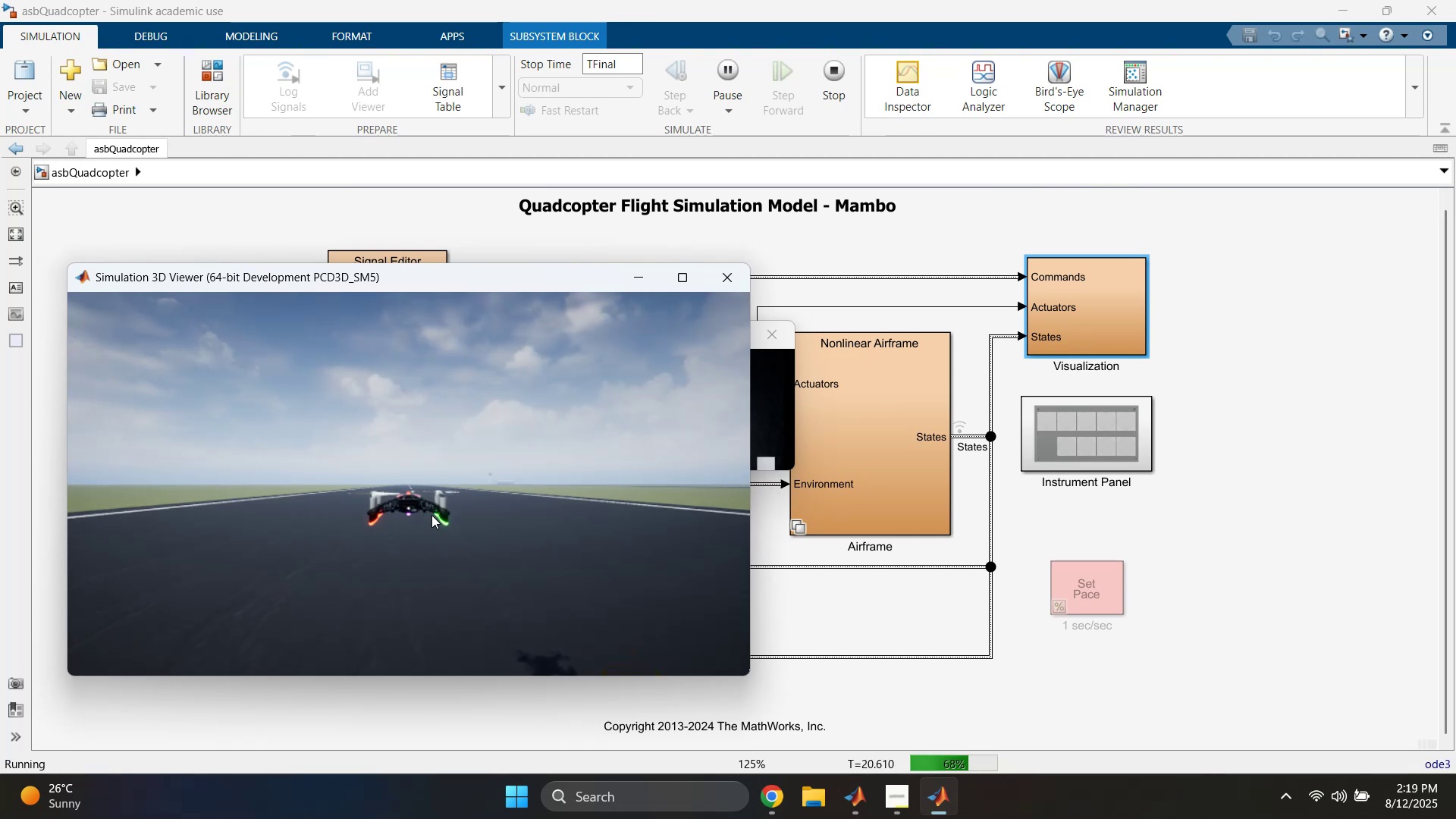 
scroll: coordinate [431, 515], scroll_direction: down, amount: 9.0
 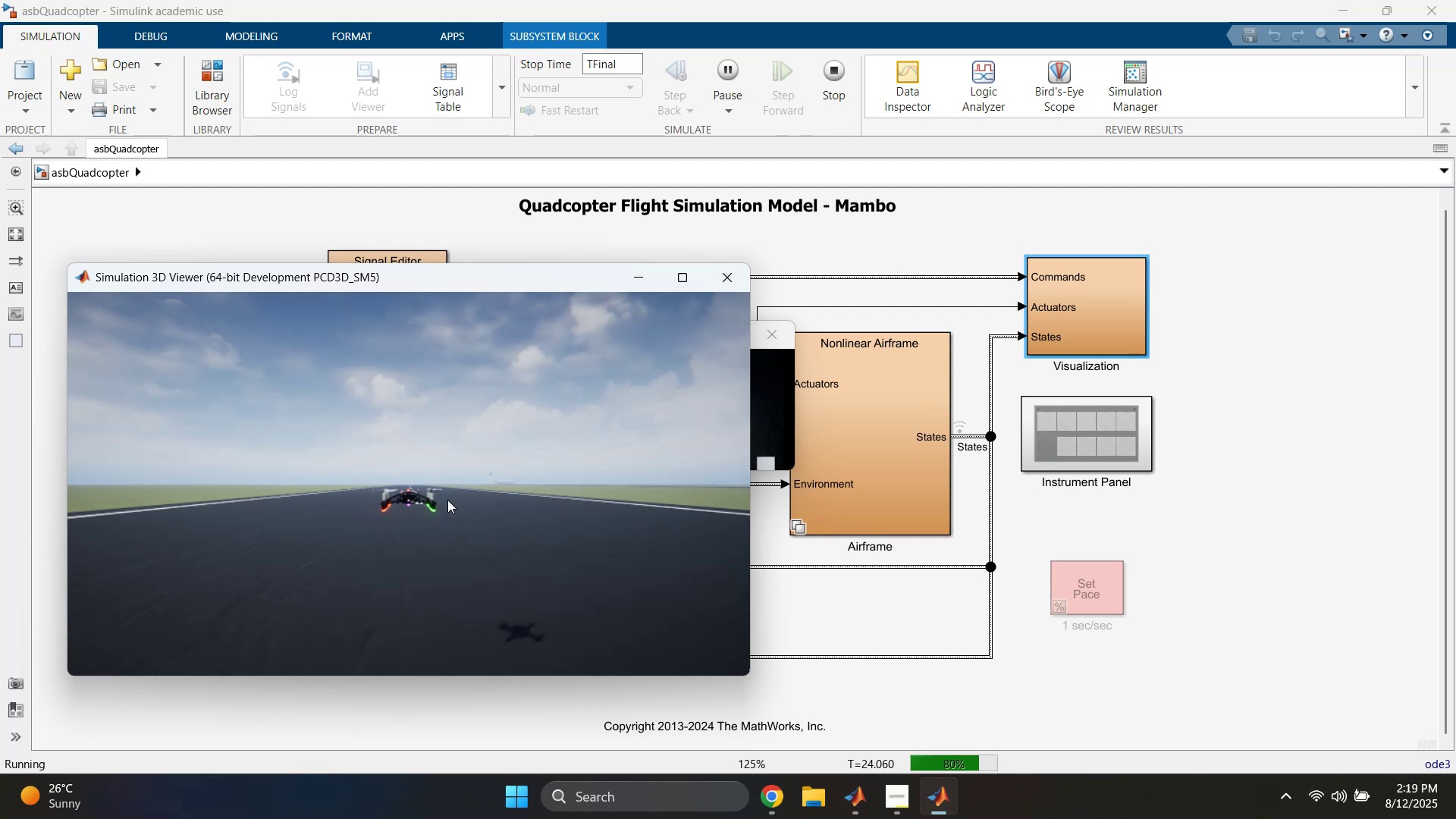 
wait(11.35)
 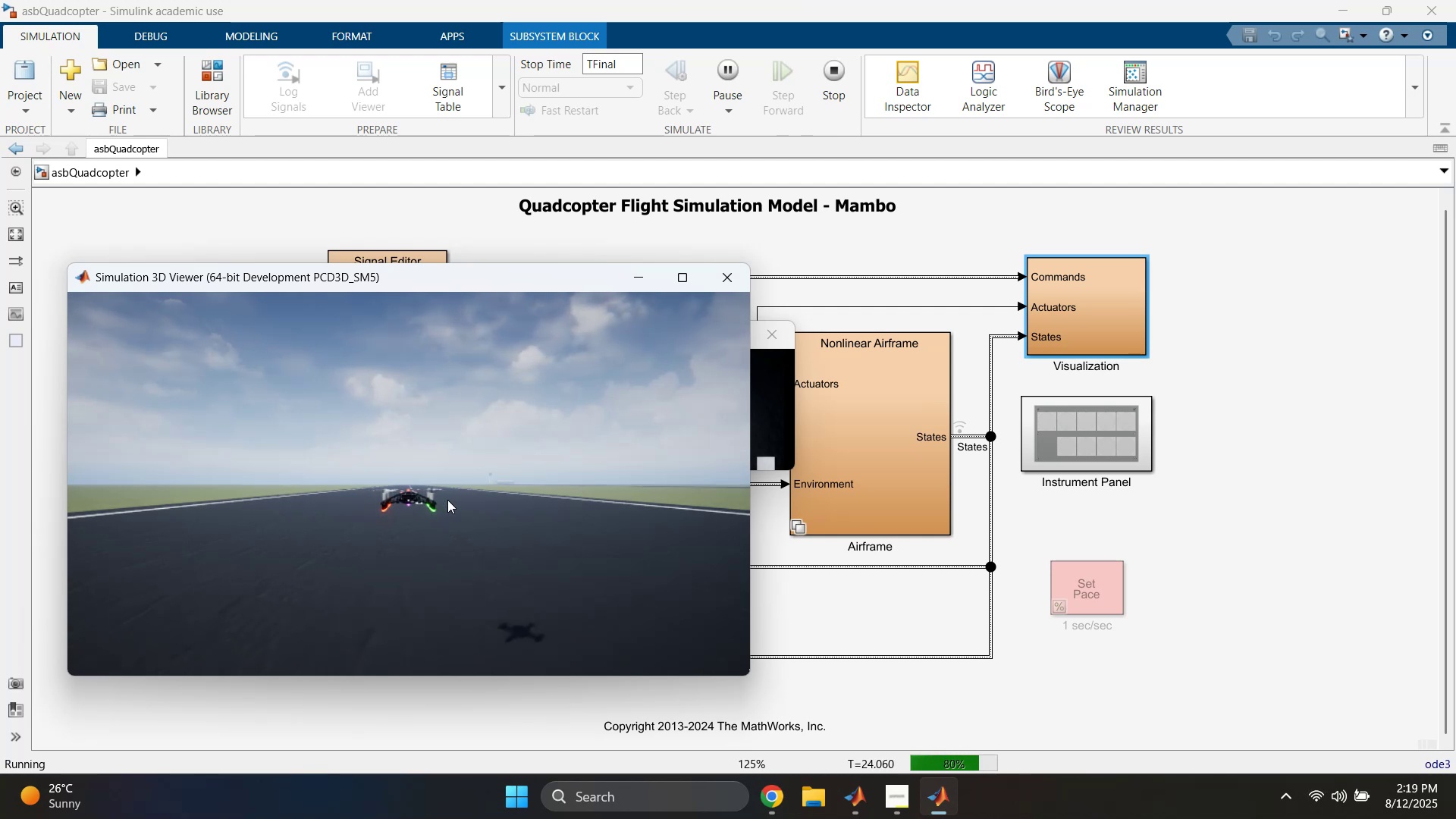 
left_click([780, 800])
 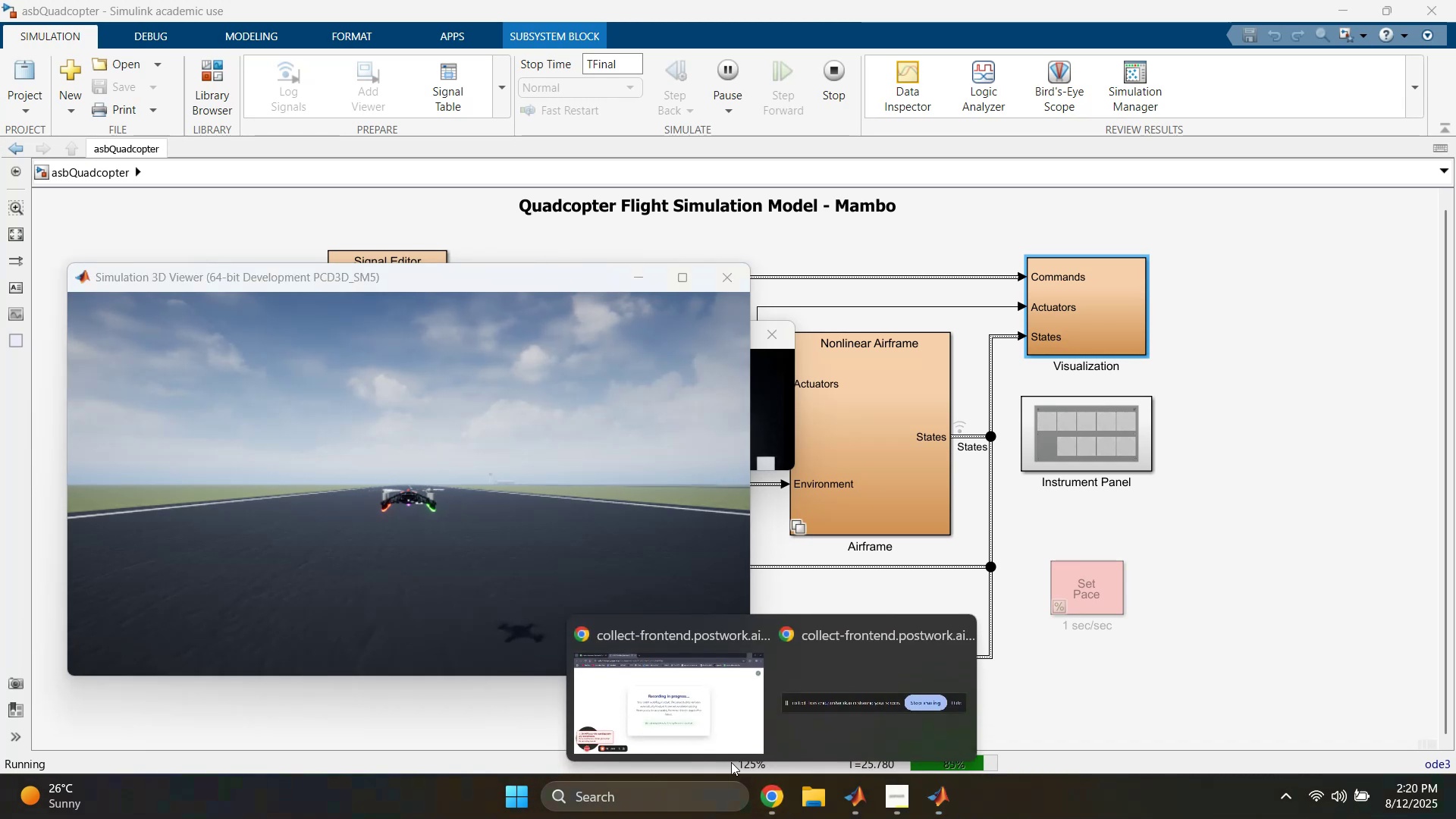 
left_click([676, 718])
 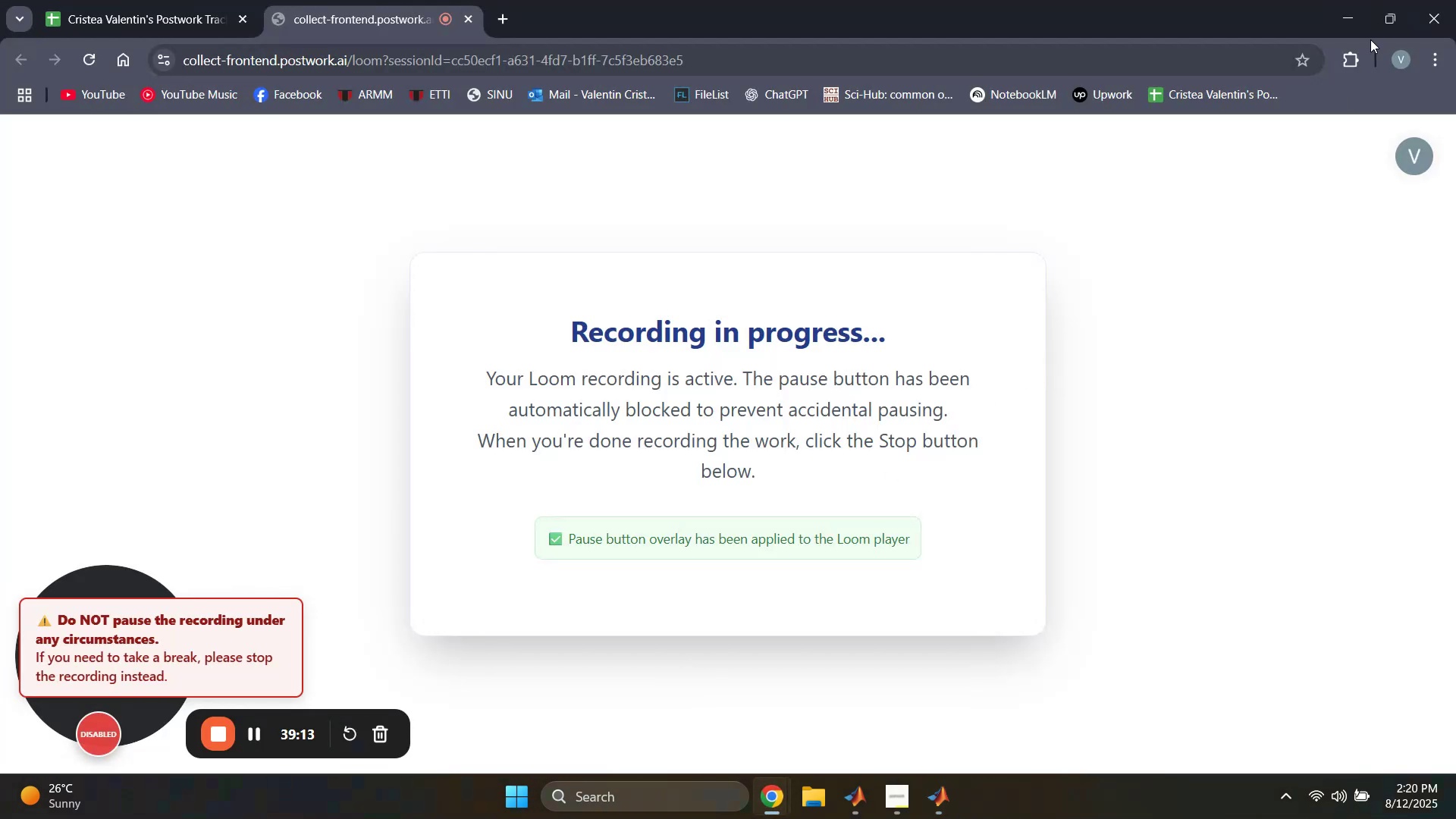 
left_click([1347, 16])
 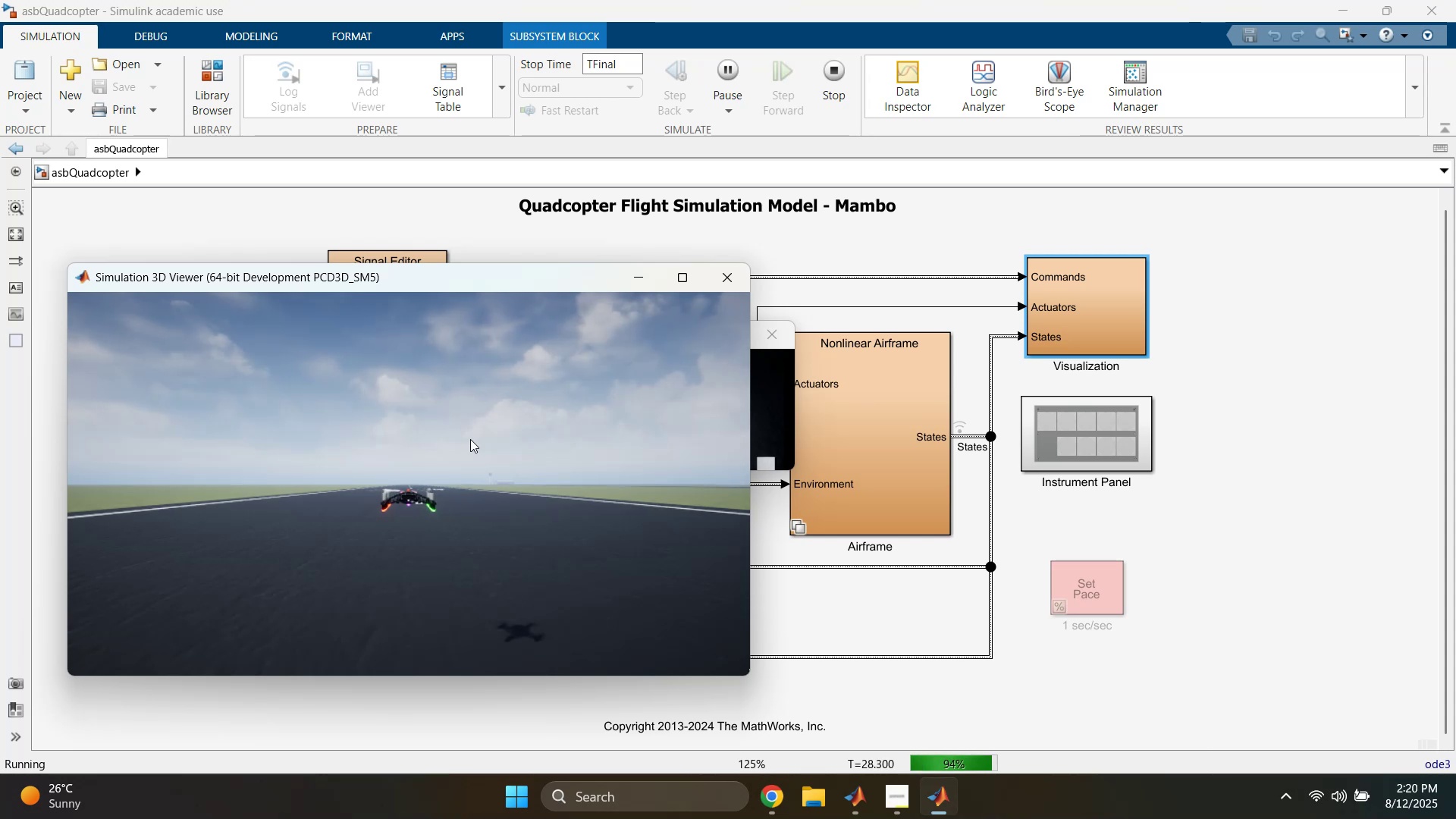 
wait(12.57)
 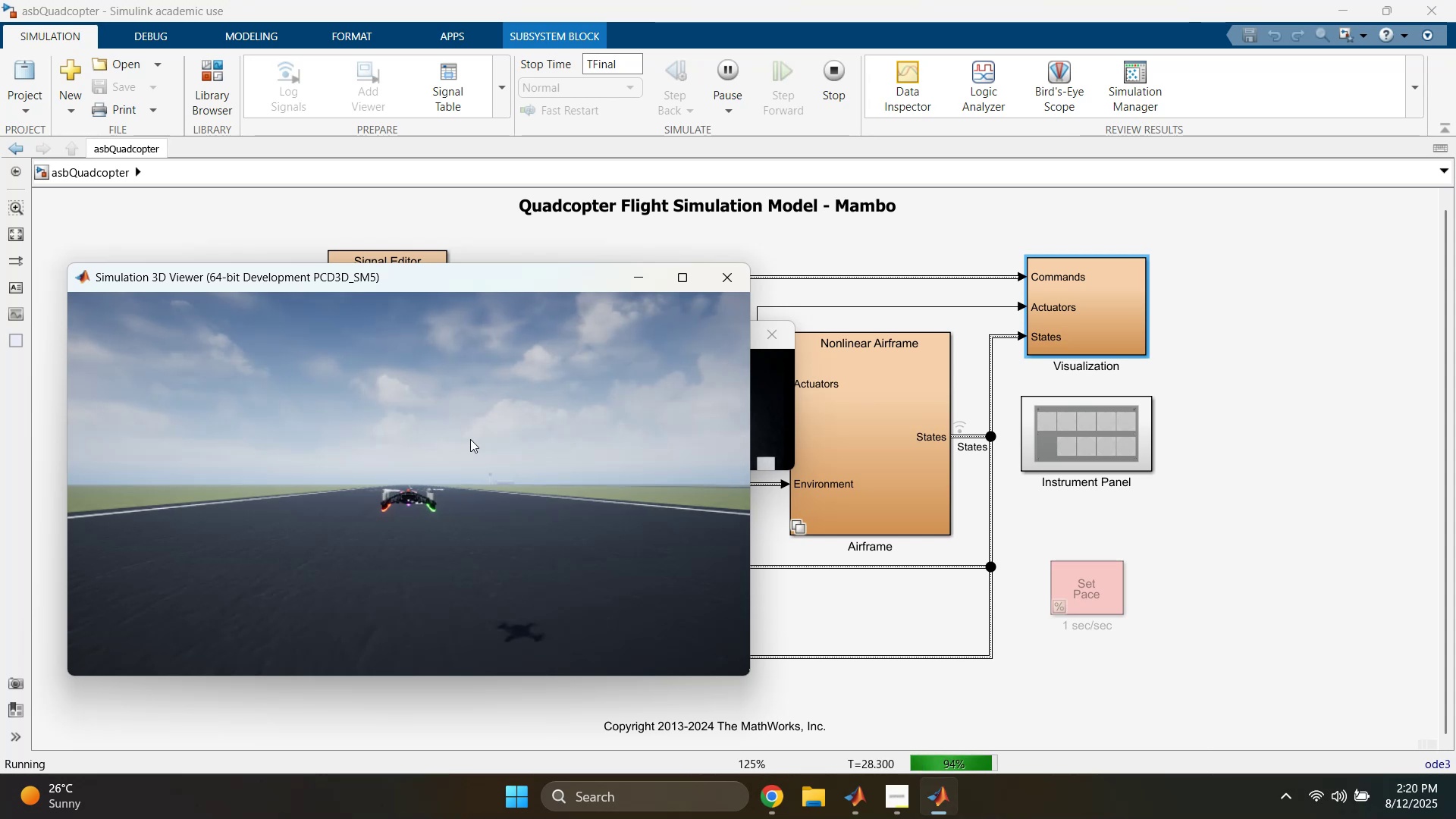 
left_click_drag(start_coordinate=[436, 284], to_coordinate=[595, 275])
 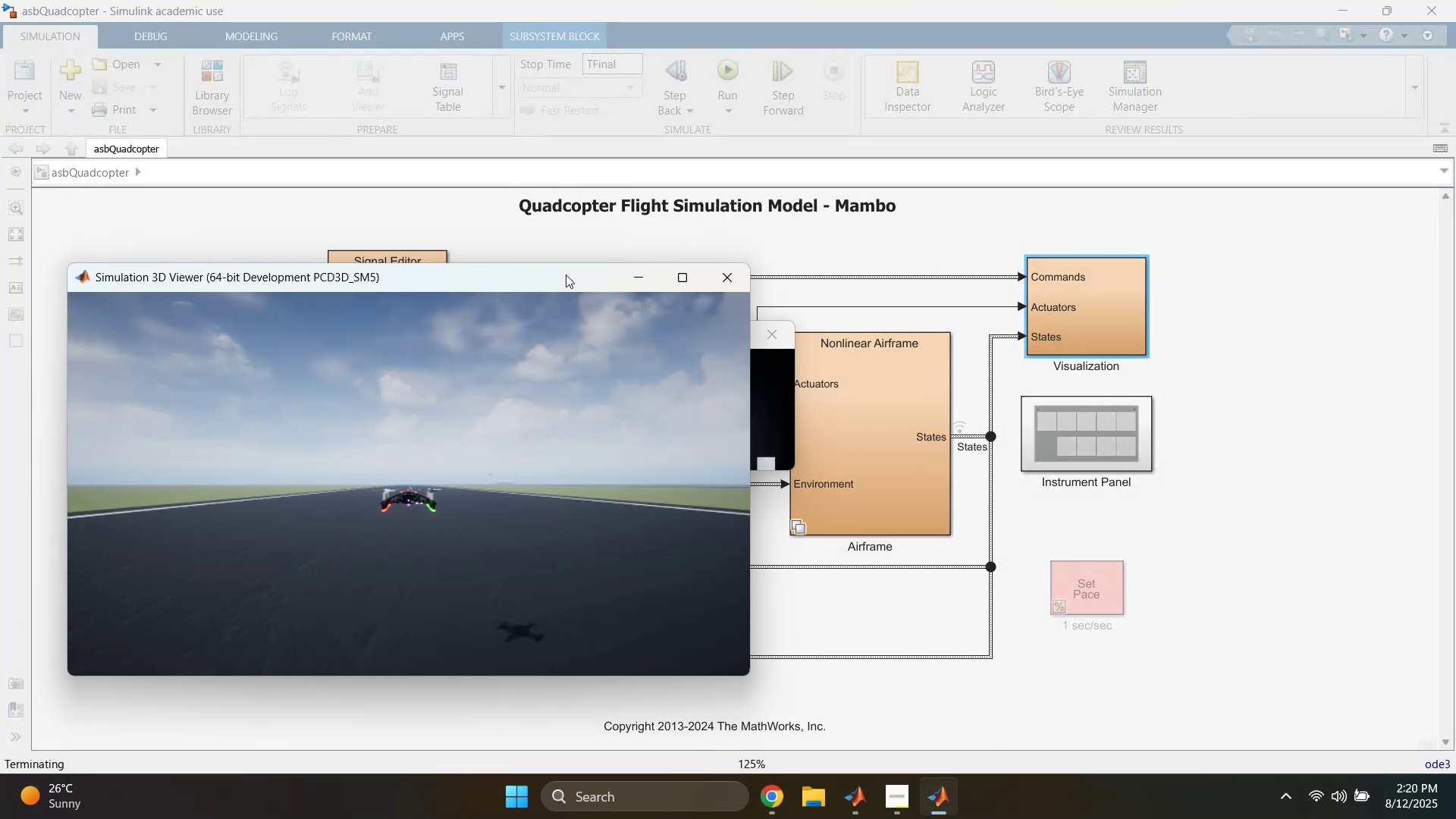 
mouse_move([564, 279])
 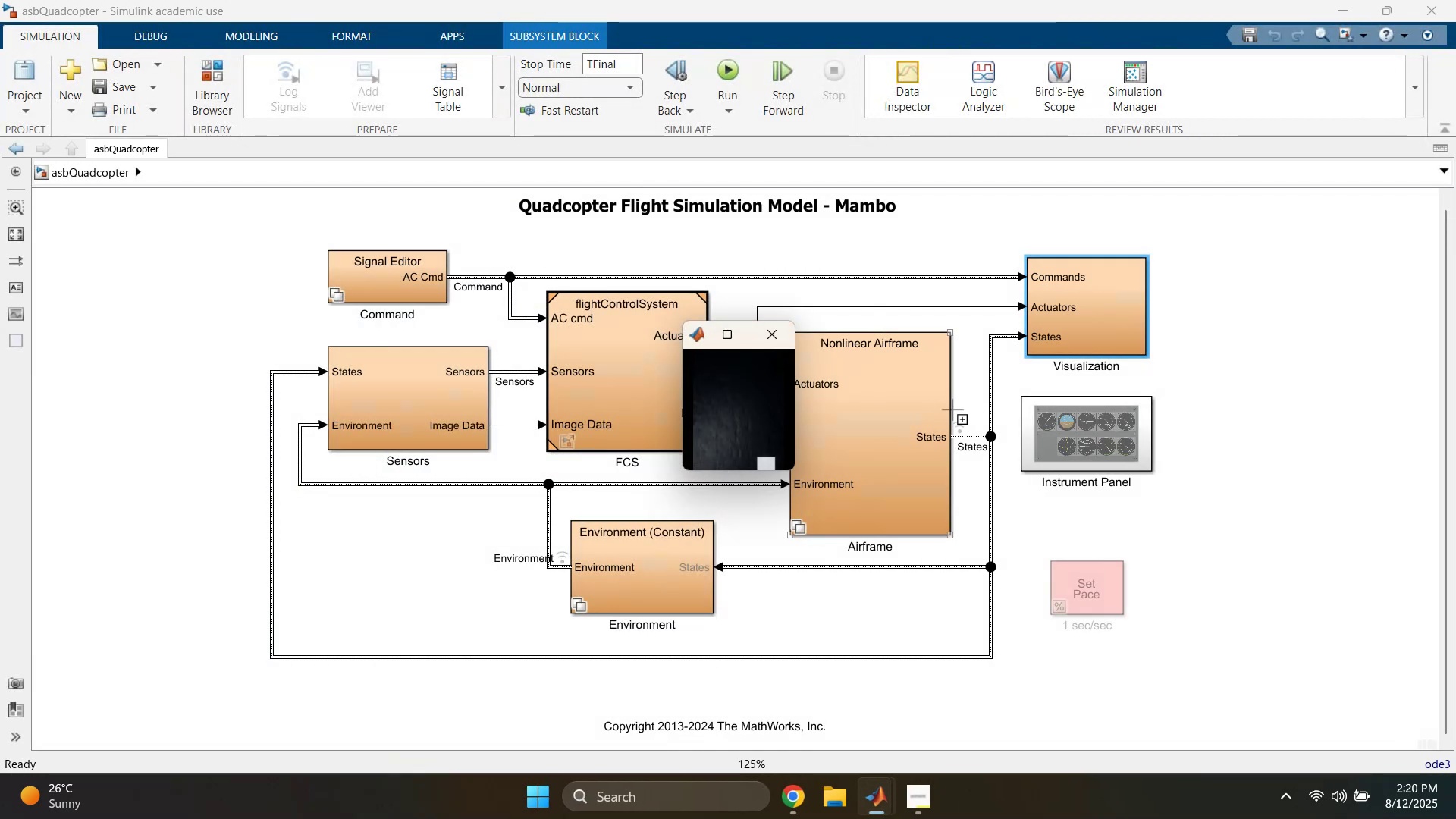 
double_click([1094, 417])
 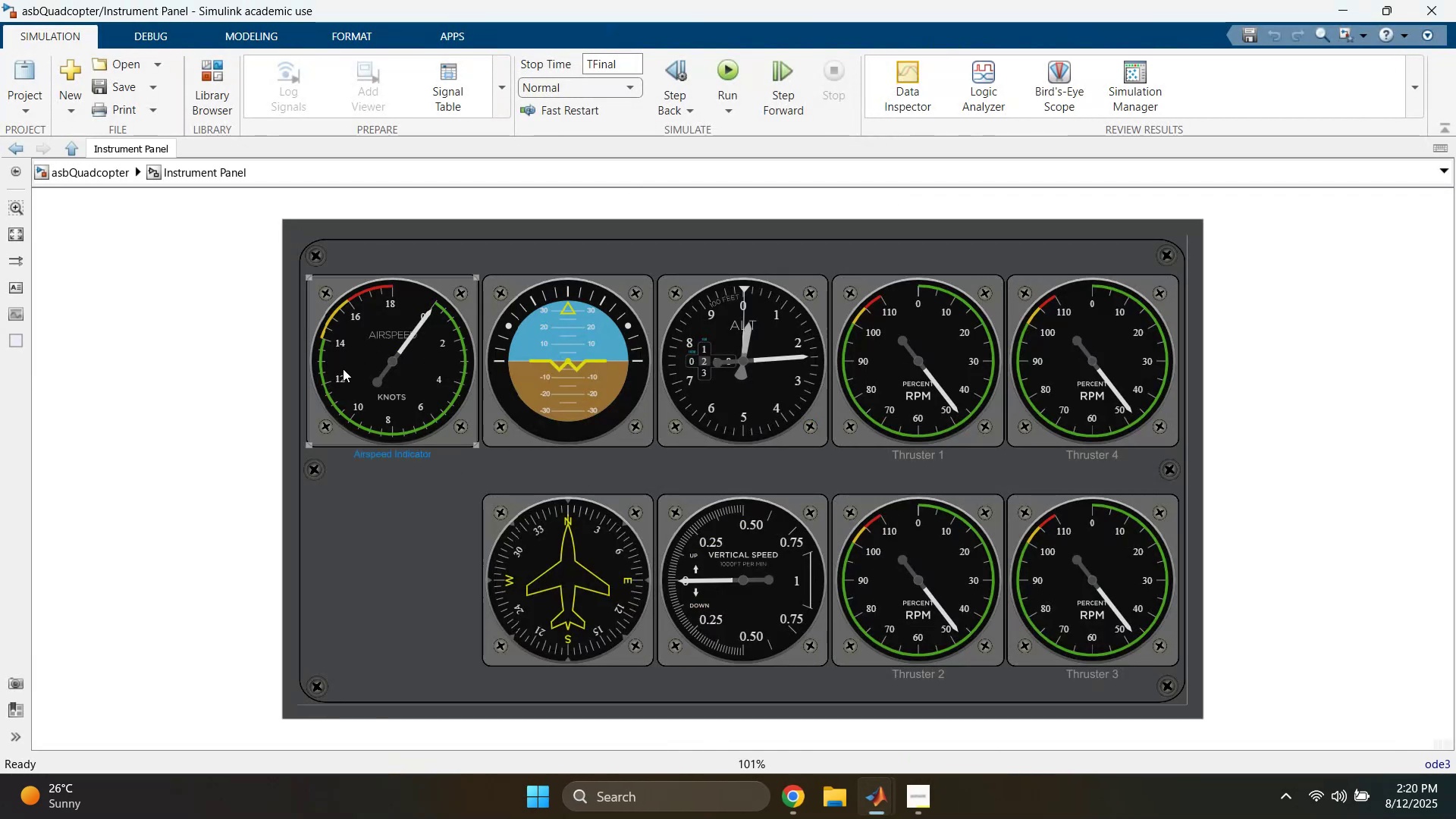 
wait(10.08)
 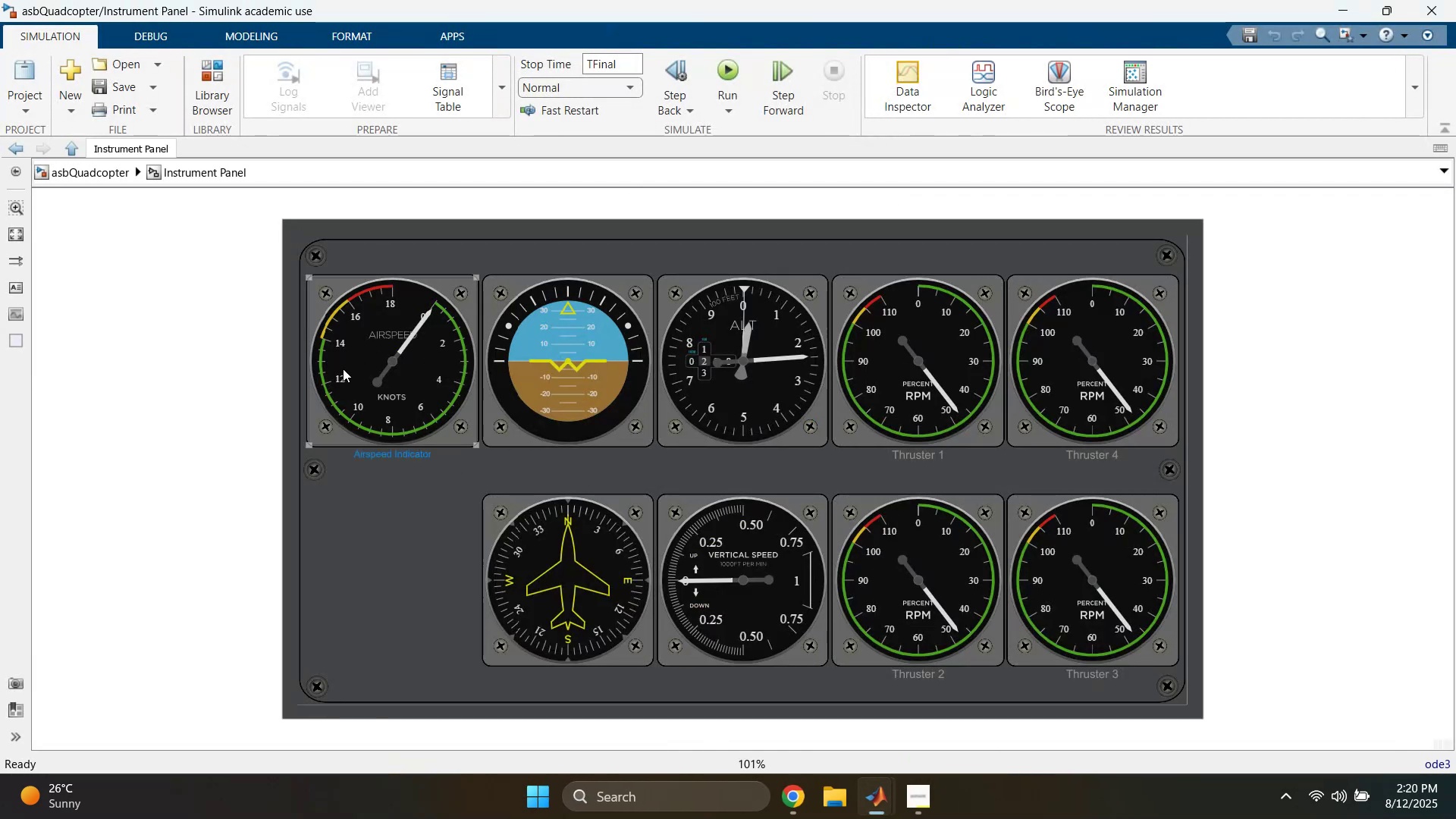 
left_click_drag(start_coordinate=[528, 551], to_coordinate=[472, 550])
 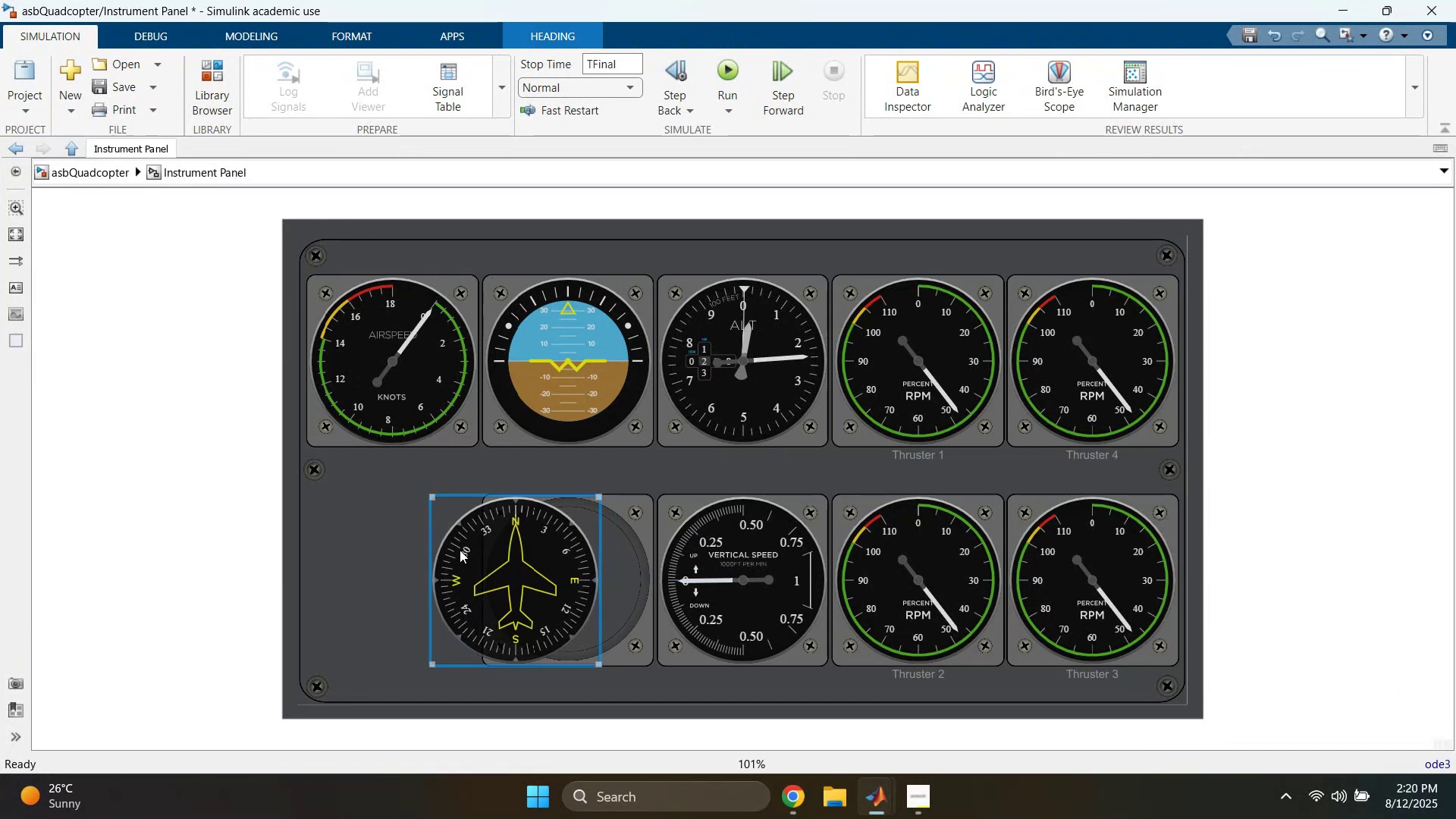 
left_click_drag(start_coordinate=[504, 550], to_coordinate=[554, 550])
 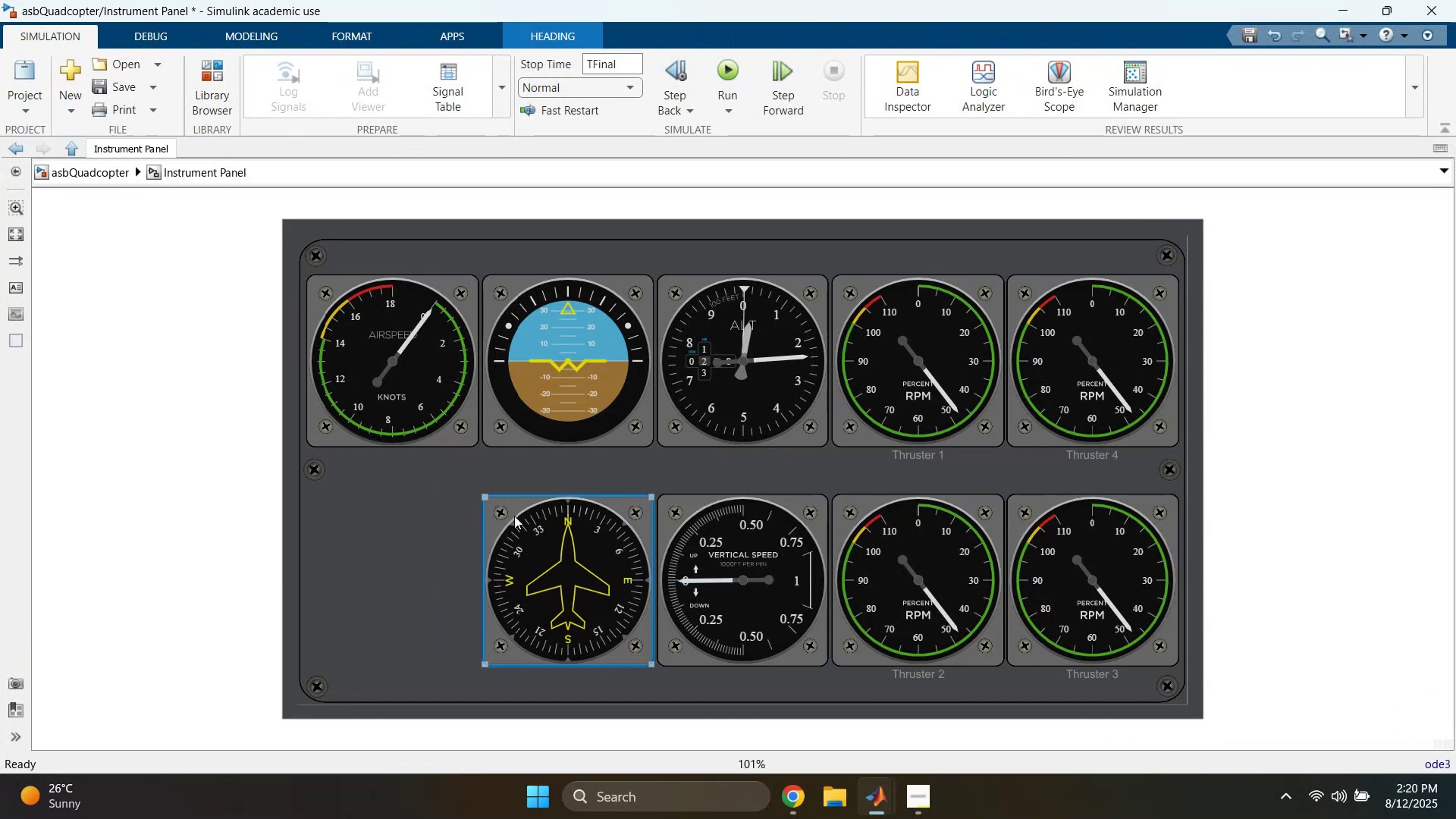 
left_click([513, 513])
 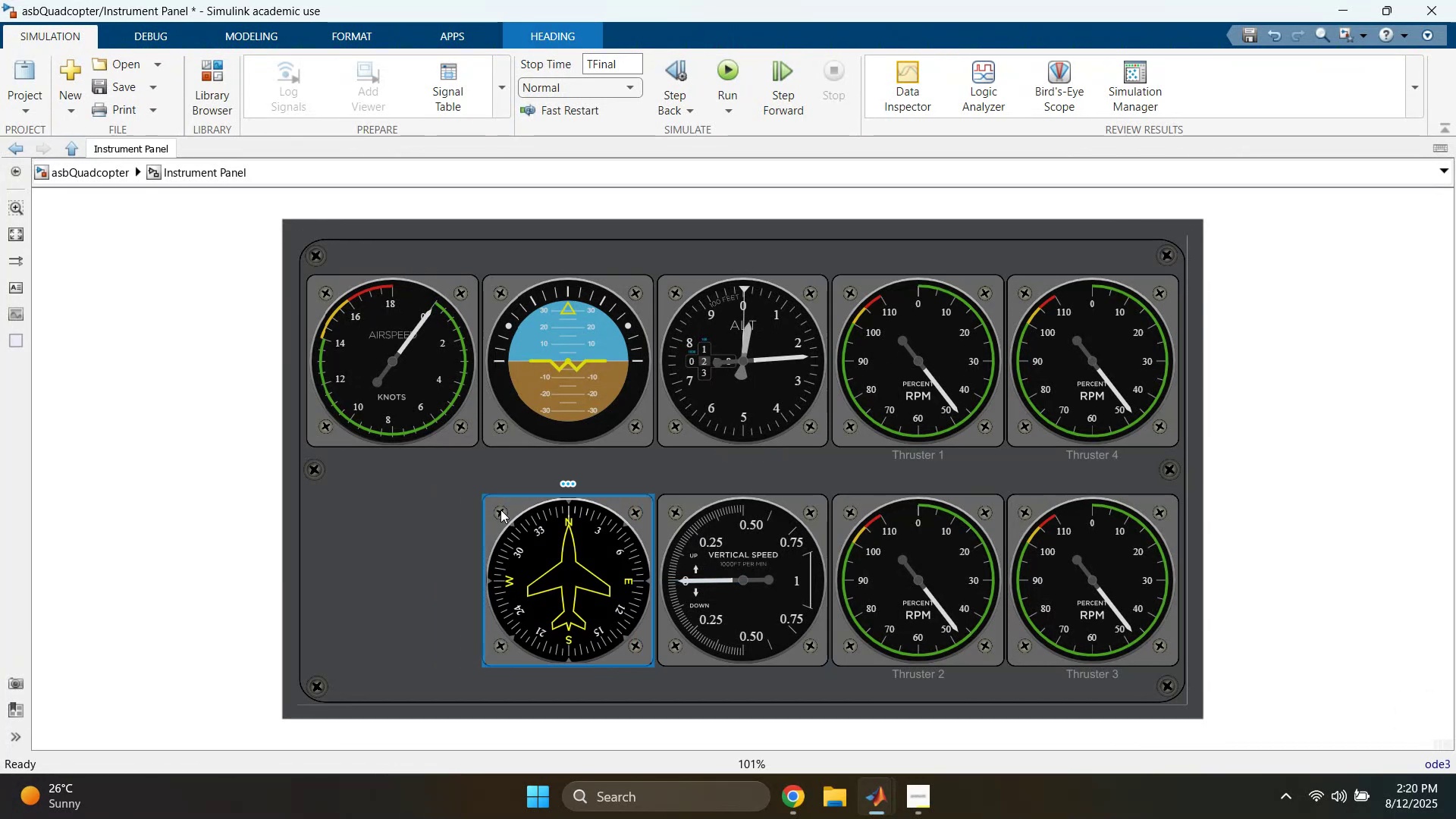 
left_click_drag(start_coordinate=[500, 510], to_coordinate=[435, 508])
 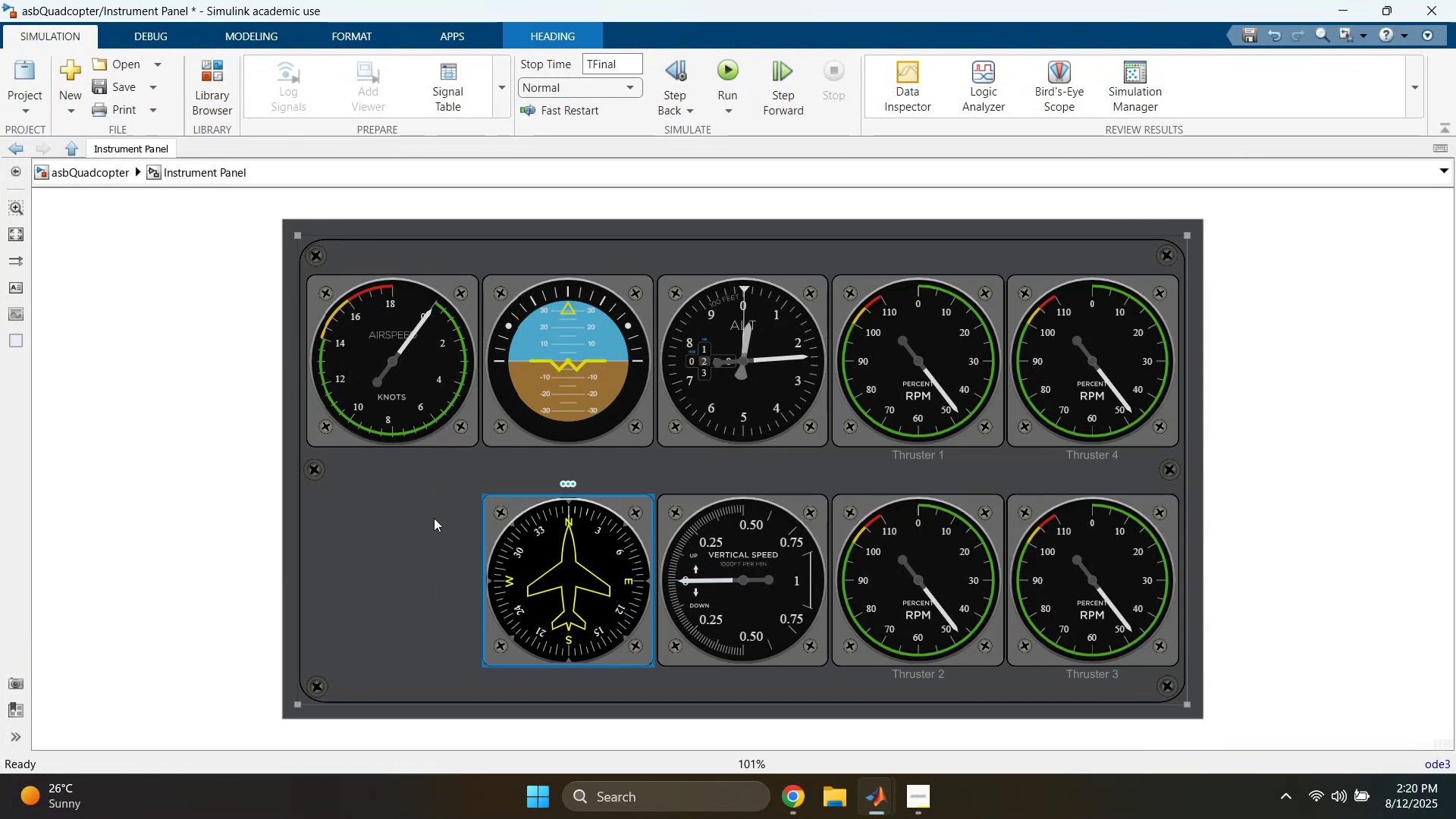 
left_click([437, 527])
 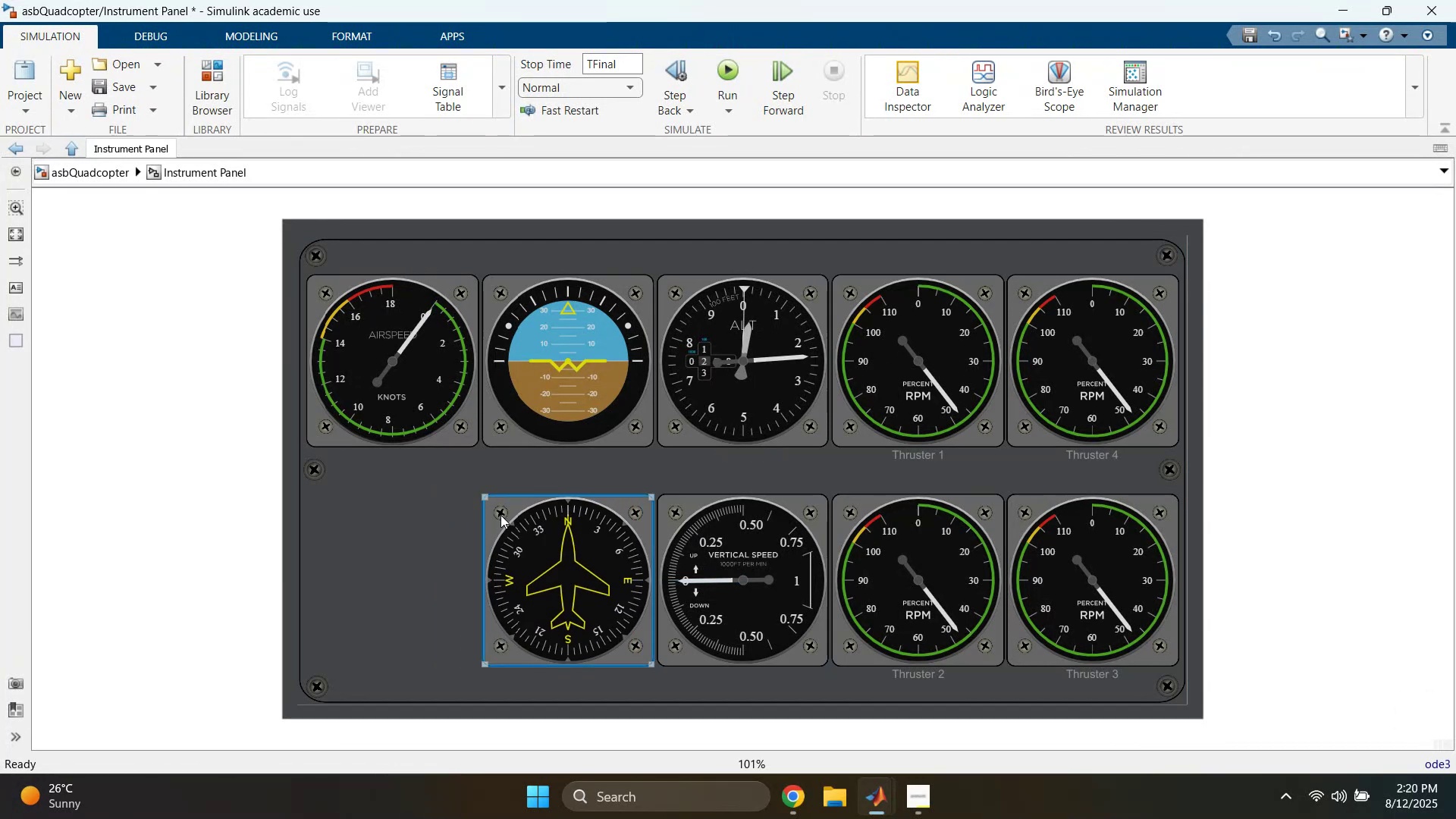 
double_click([432, 521])
 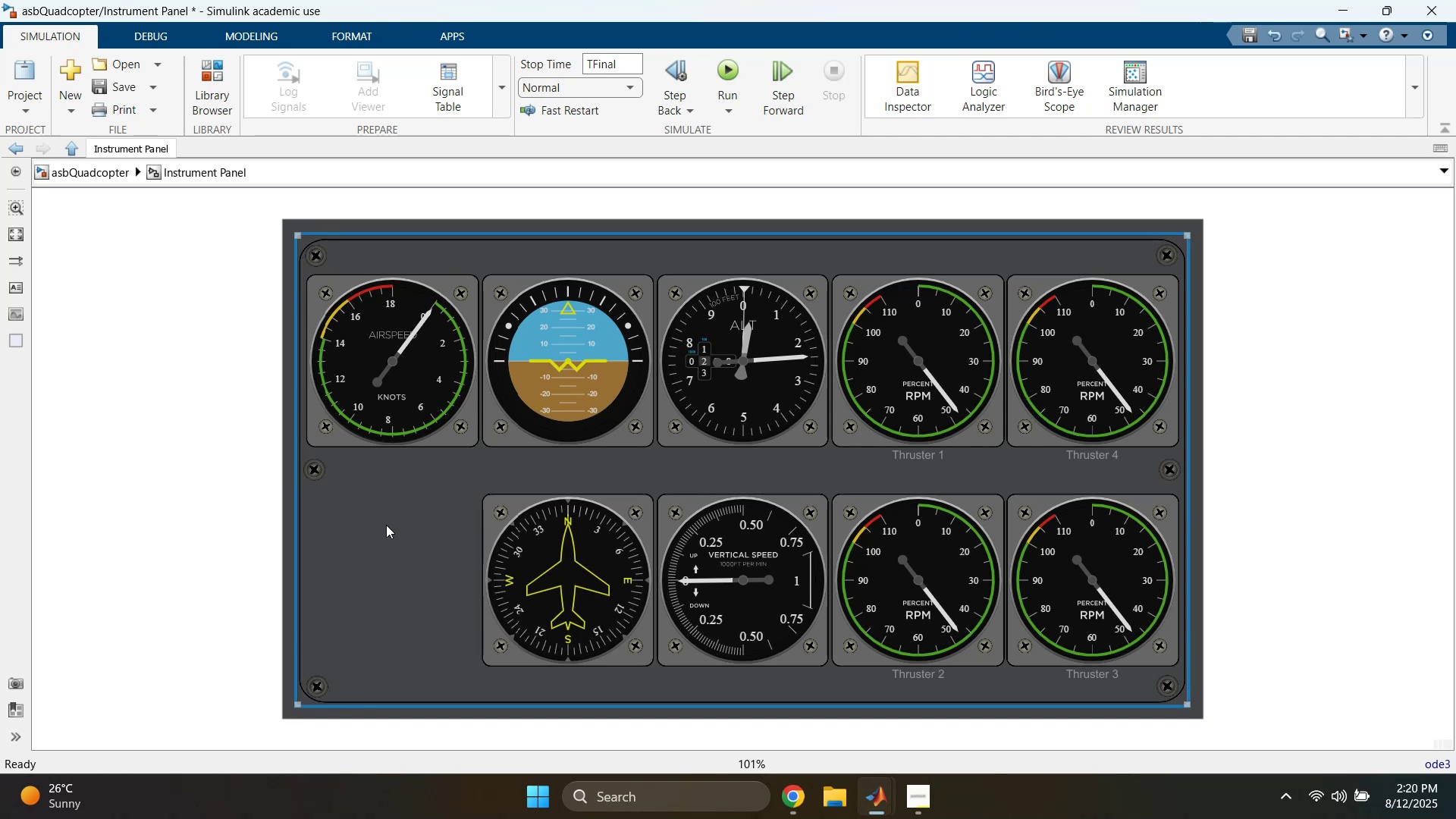 
left_click_drag(start_coordinate=[390, 526], to_coordinate=[260, 526])
 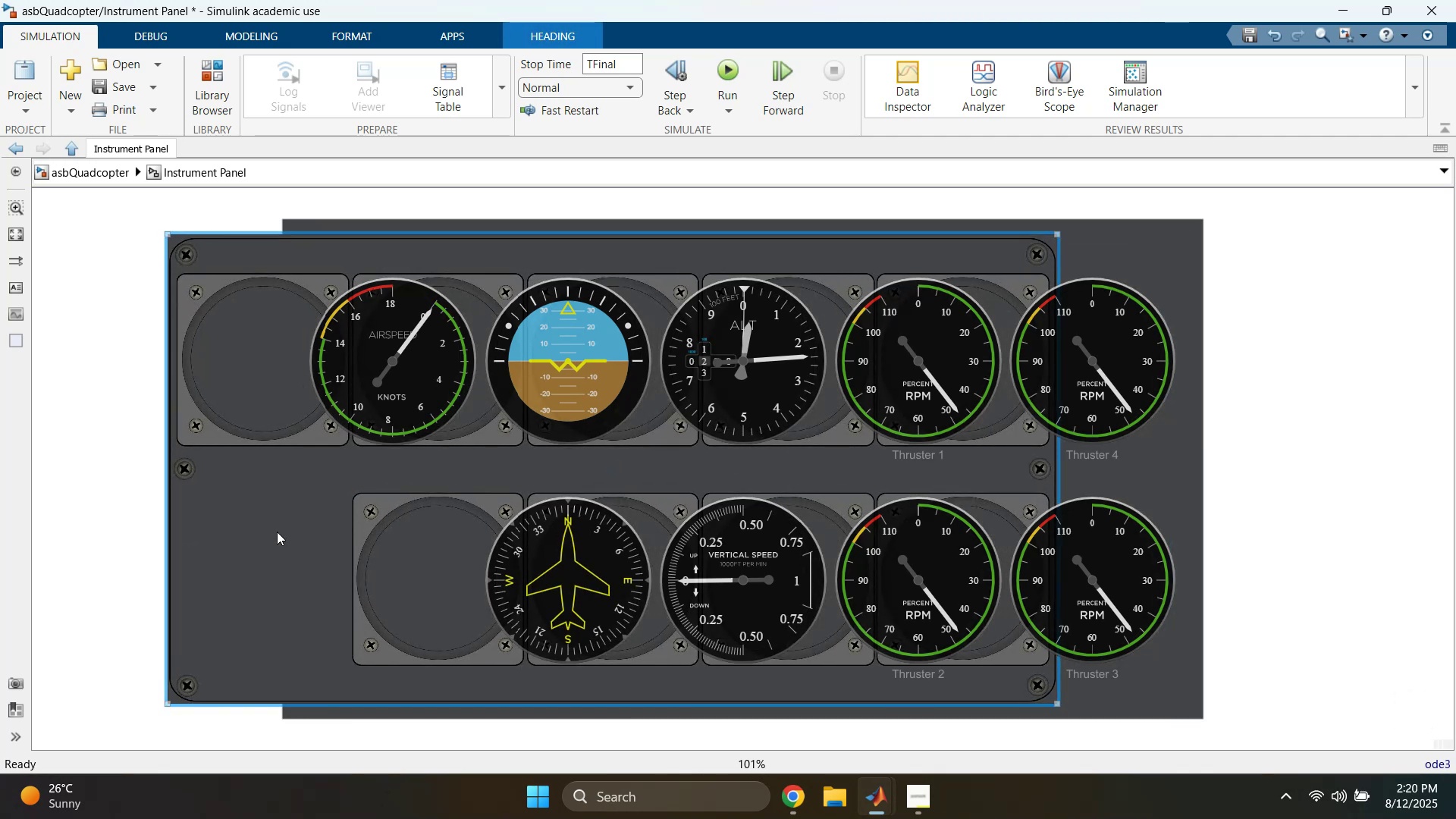 
left_click_drag(start_coordinate=[279, 532], to_coordinate=[404, 533])
 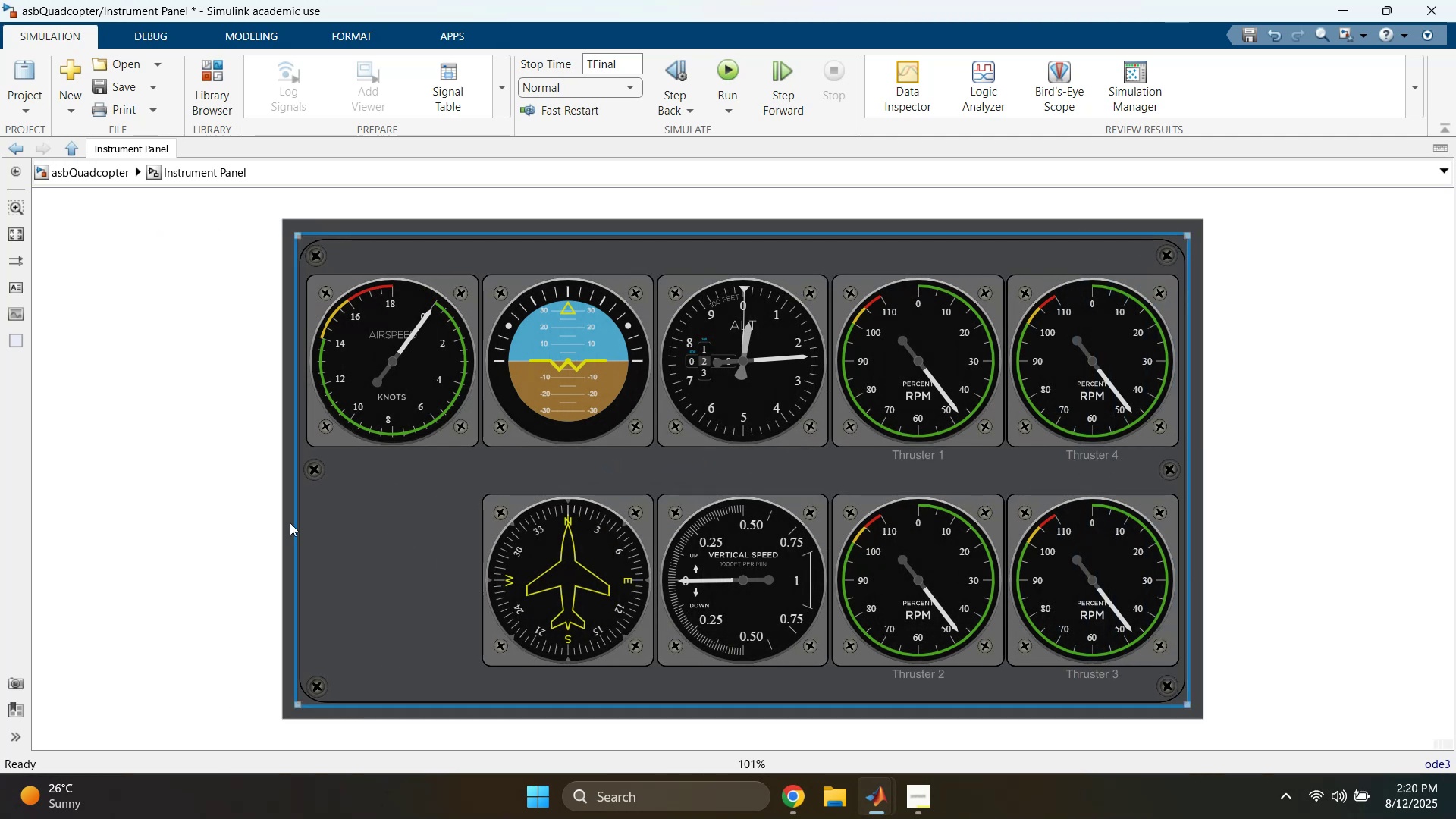 
left_click([168, 494])
 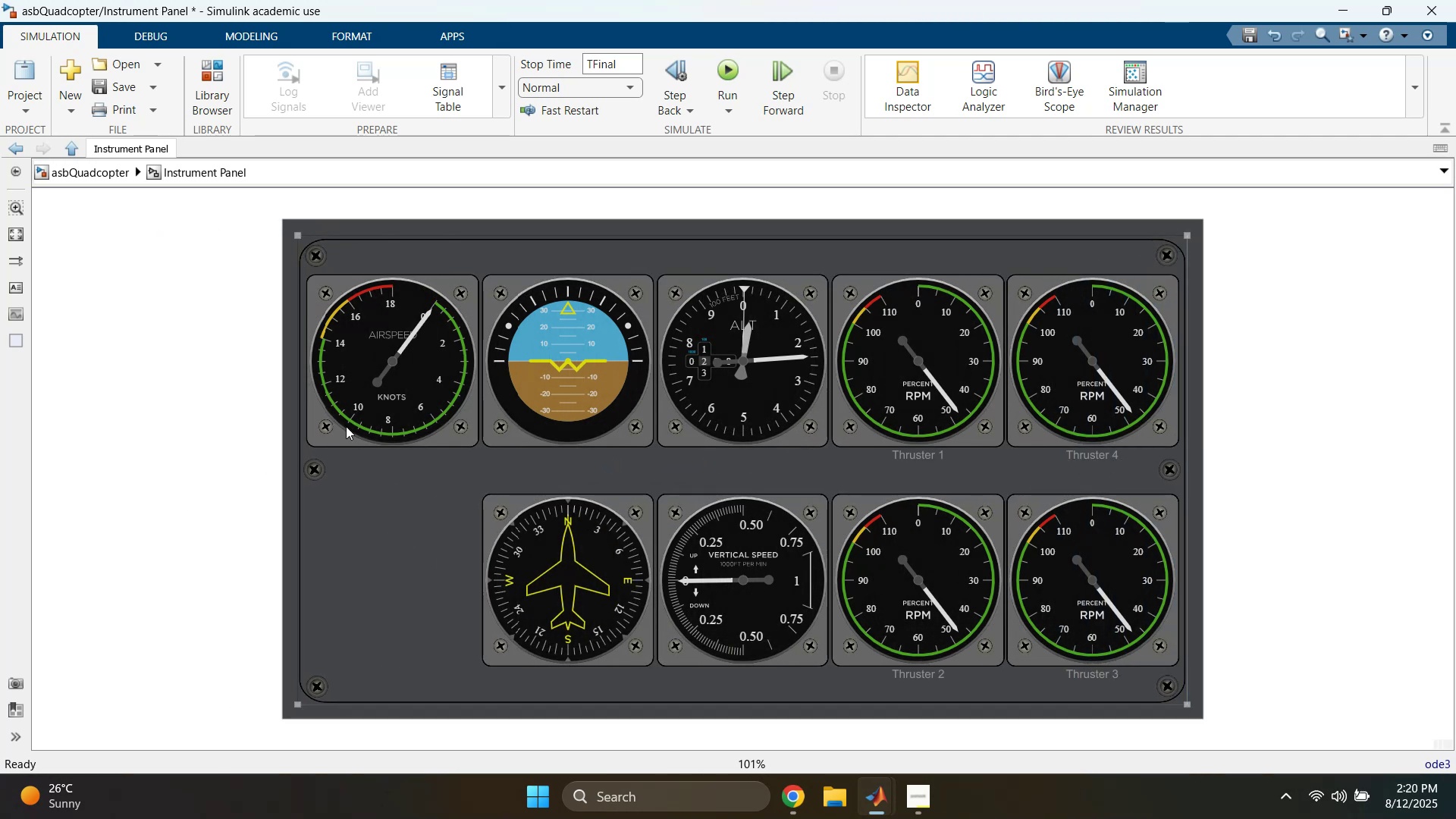 
left_click([381, 378])
 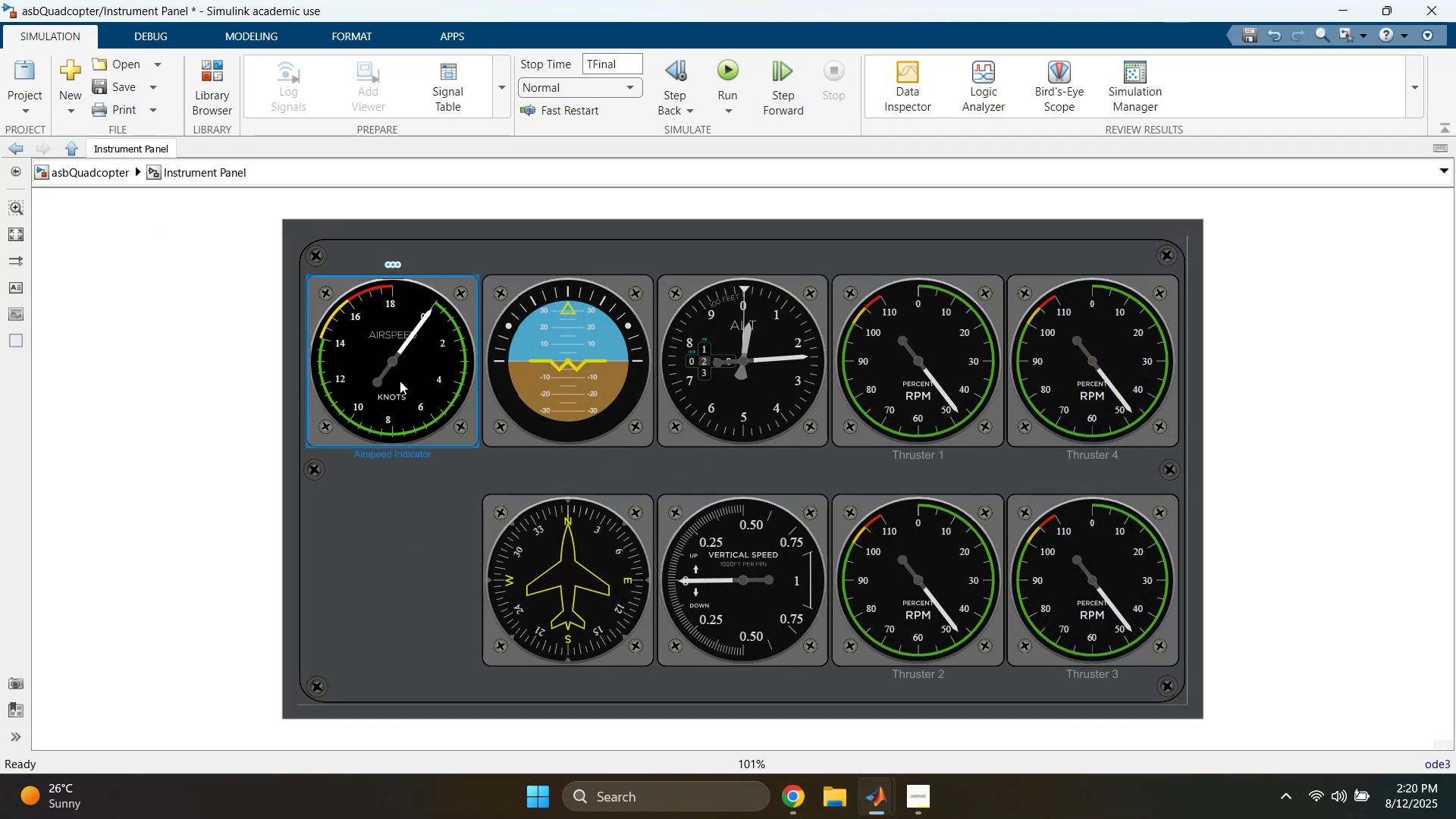 
left_click([400, 361])
 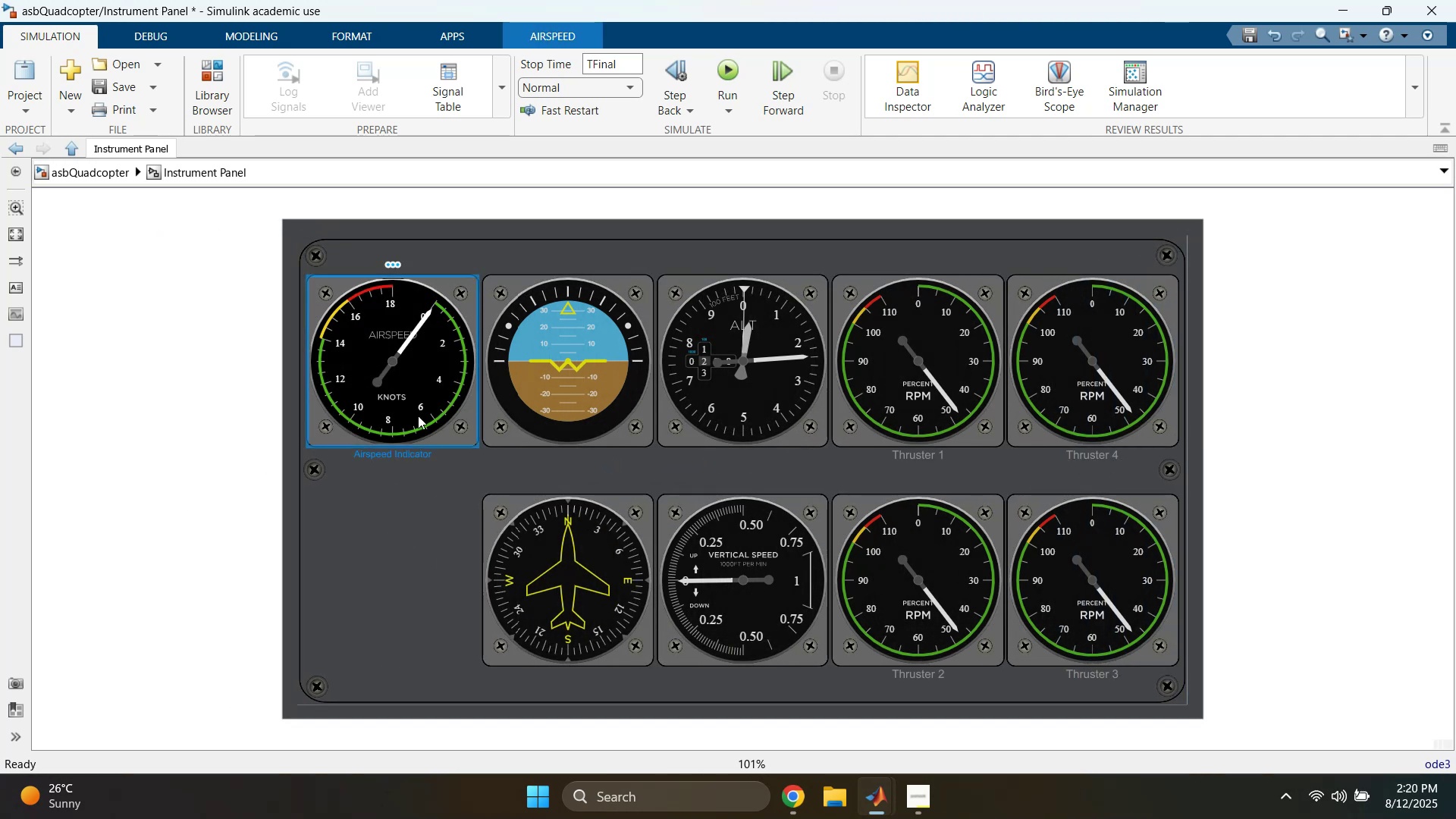 
left_click_drag(start_coordinate=[424, 364], to_coordinate=[423, 469])
 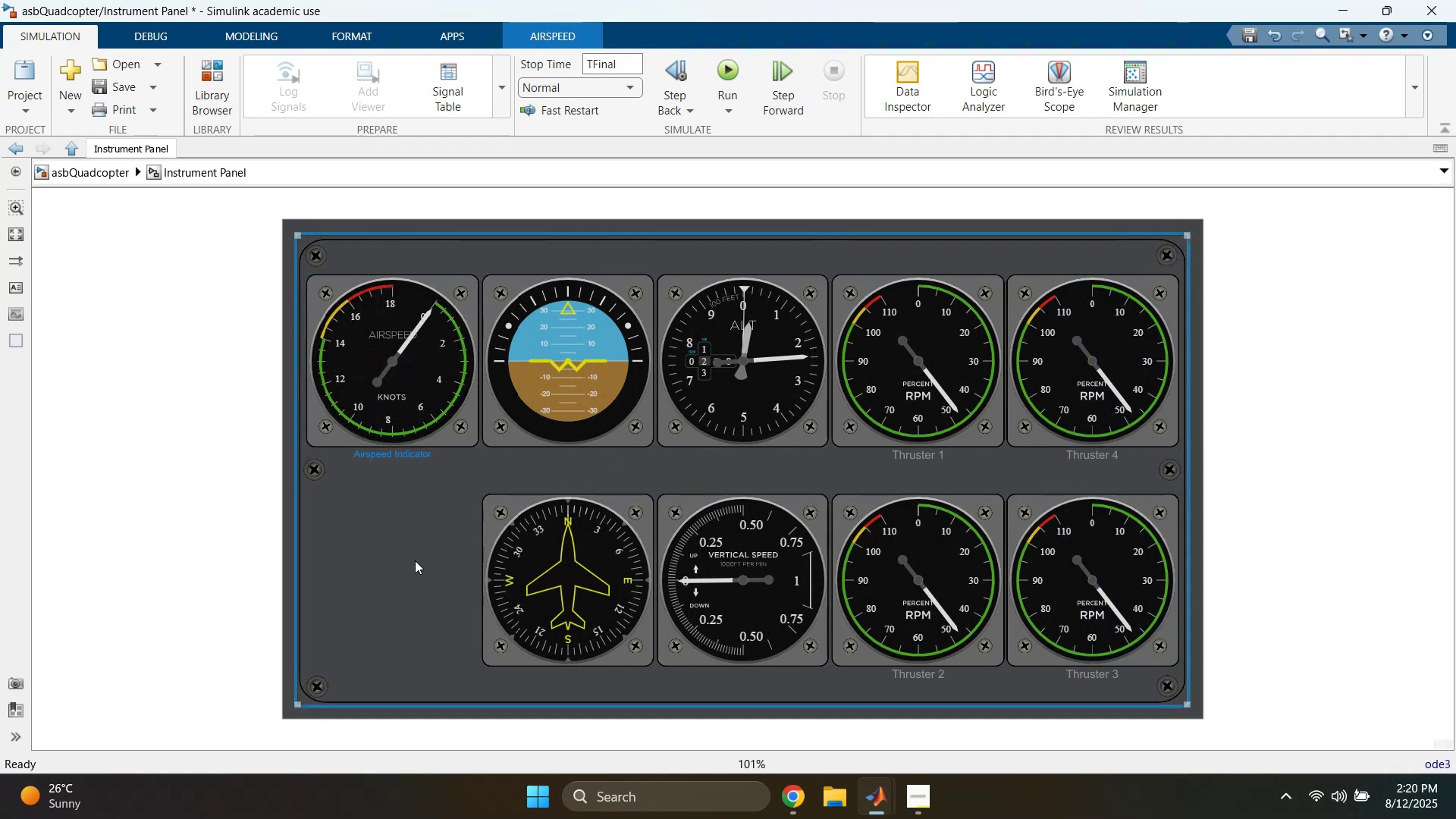 
double_click([570, 570])
 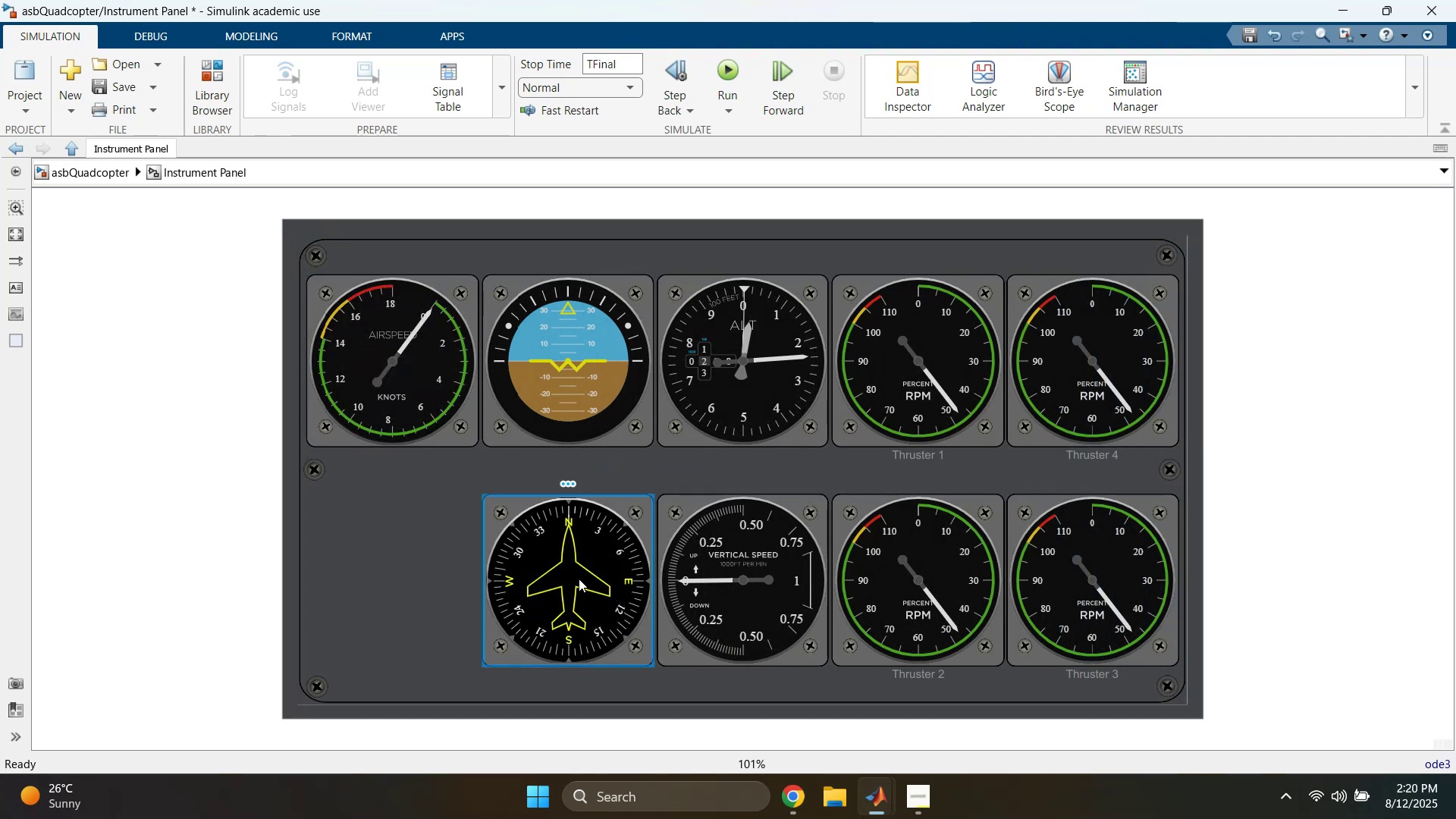 
left_click_drag(start_coordinate=[592, 570], to_coordinate=[419, 556])
 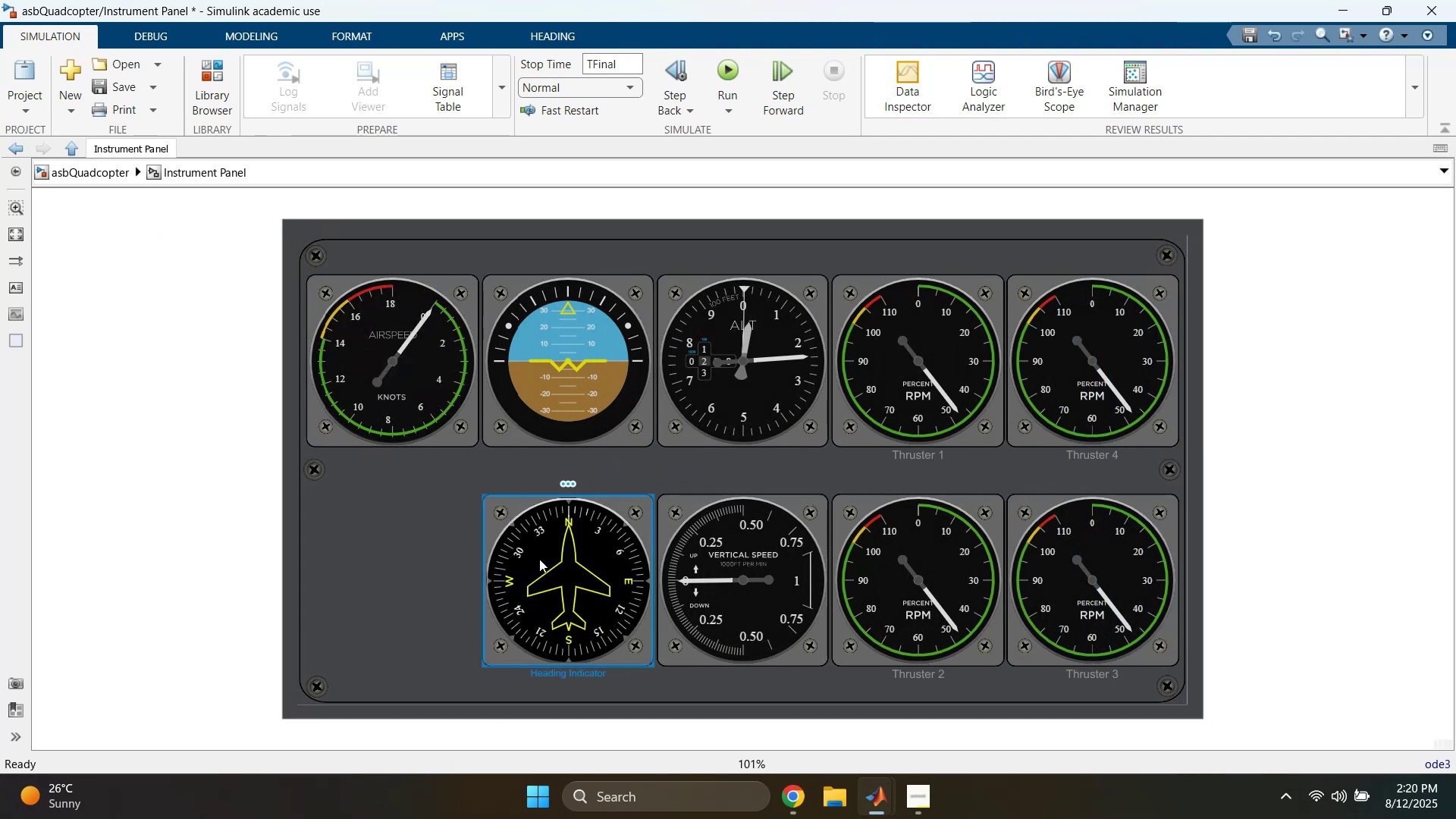 
double_click([547, 557])
 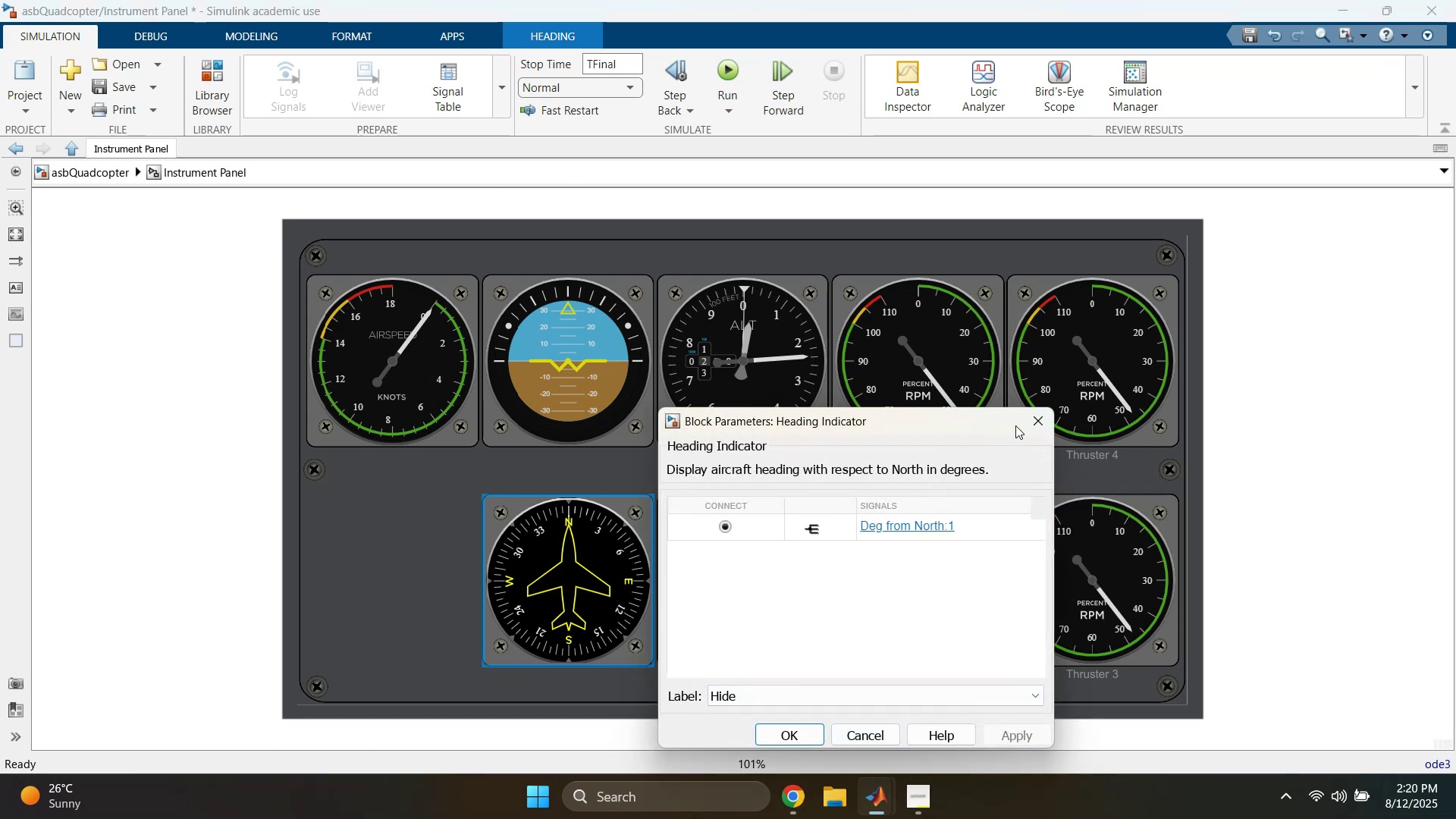 
wait(5.81)
 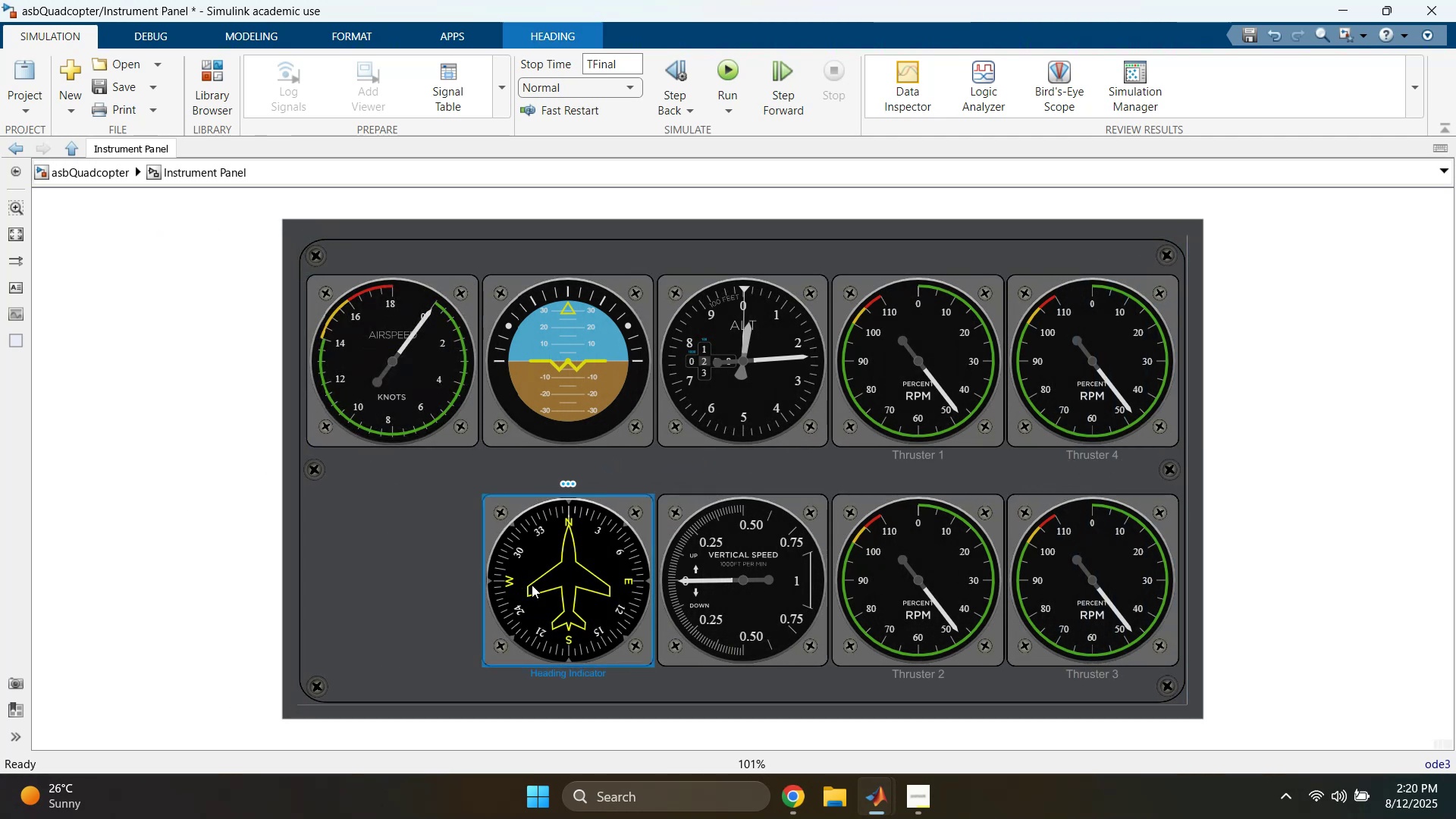 
left_click([1030, 422])
 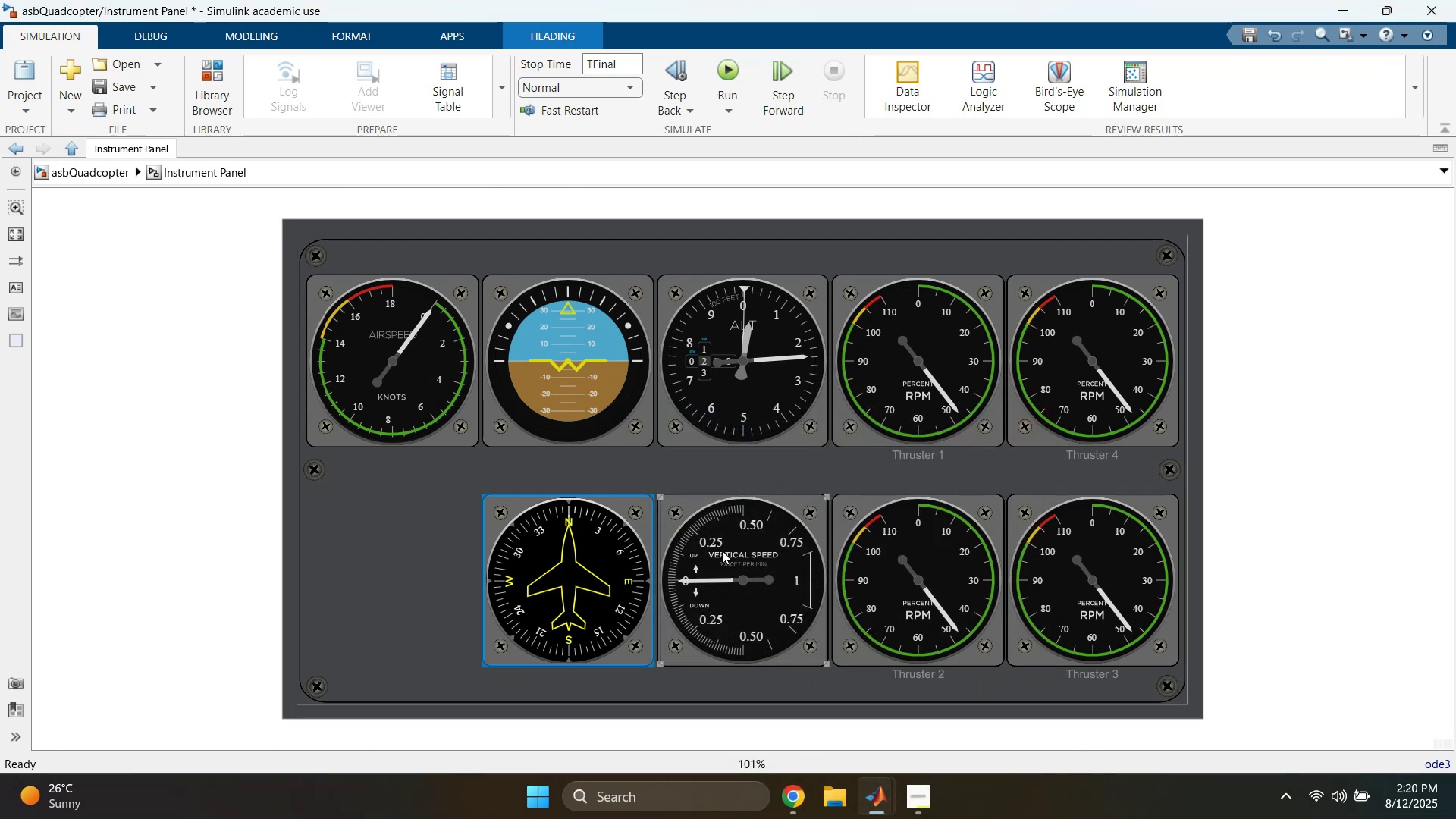 
double_click([745, 551])
 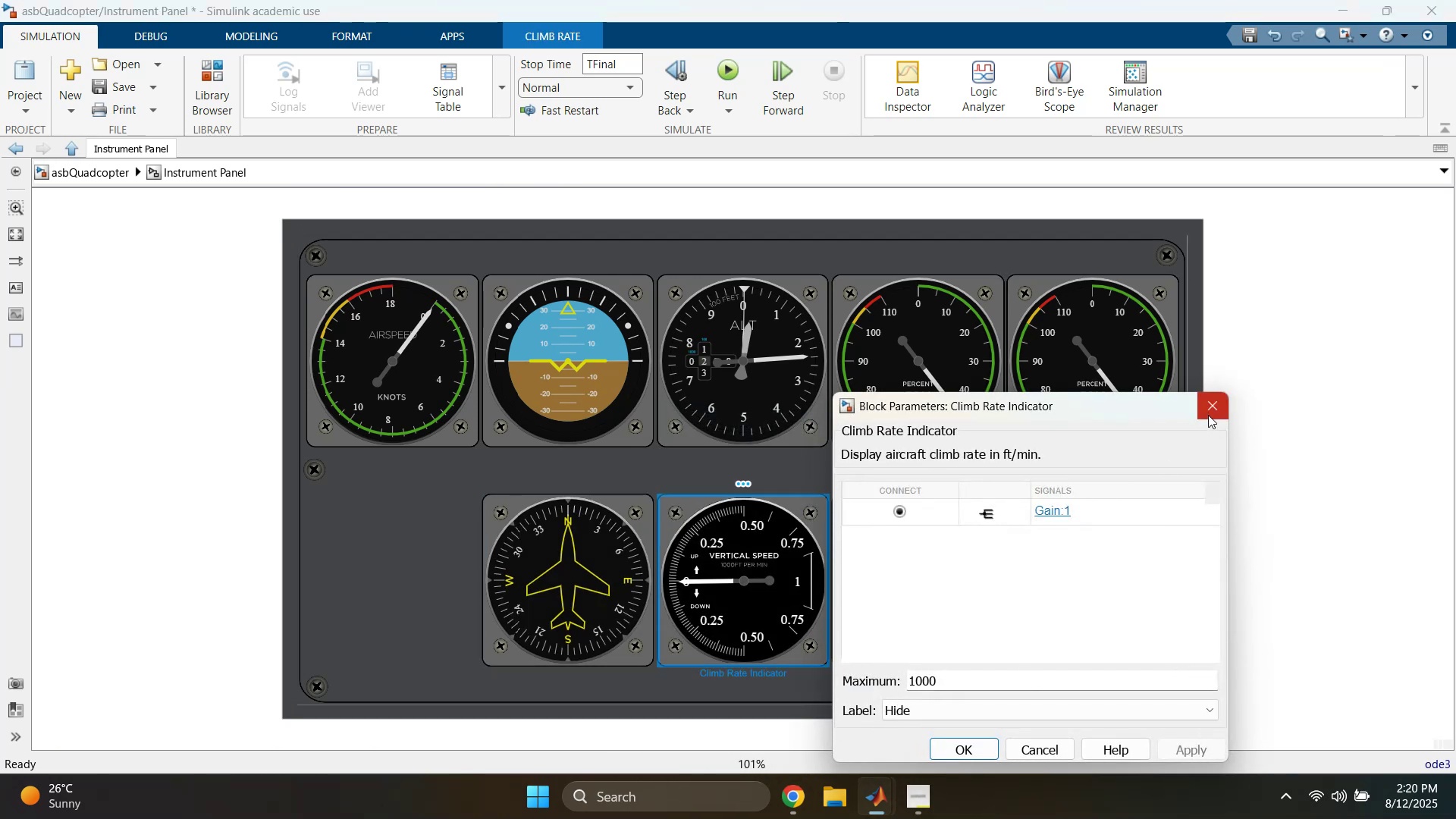 
left_click([1208, 415])
 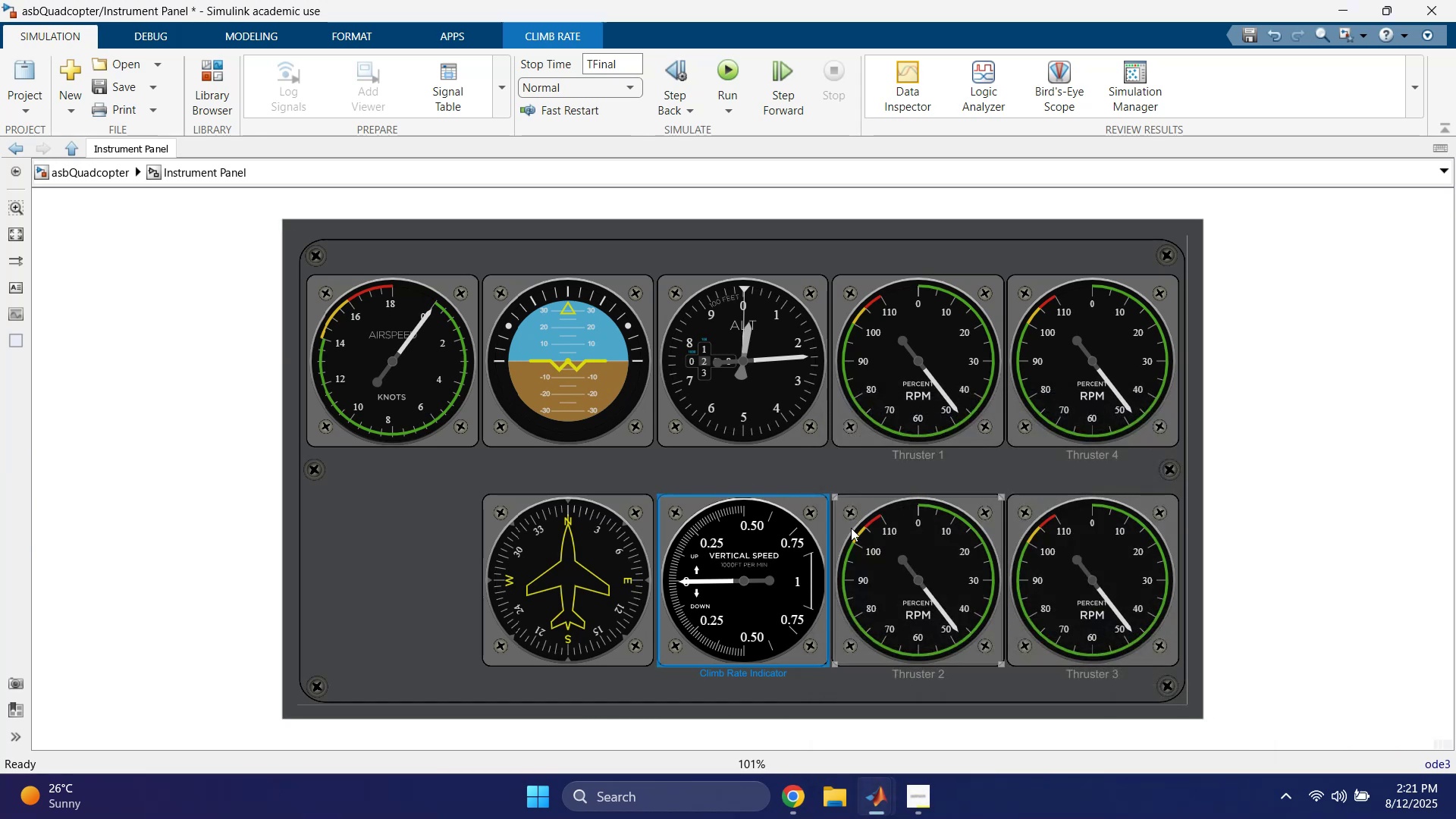 
scroll: coordinate [789, 566], scroll_direction: up, amount: 5.0
 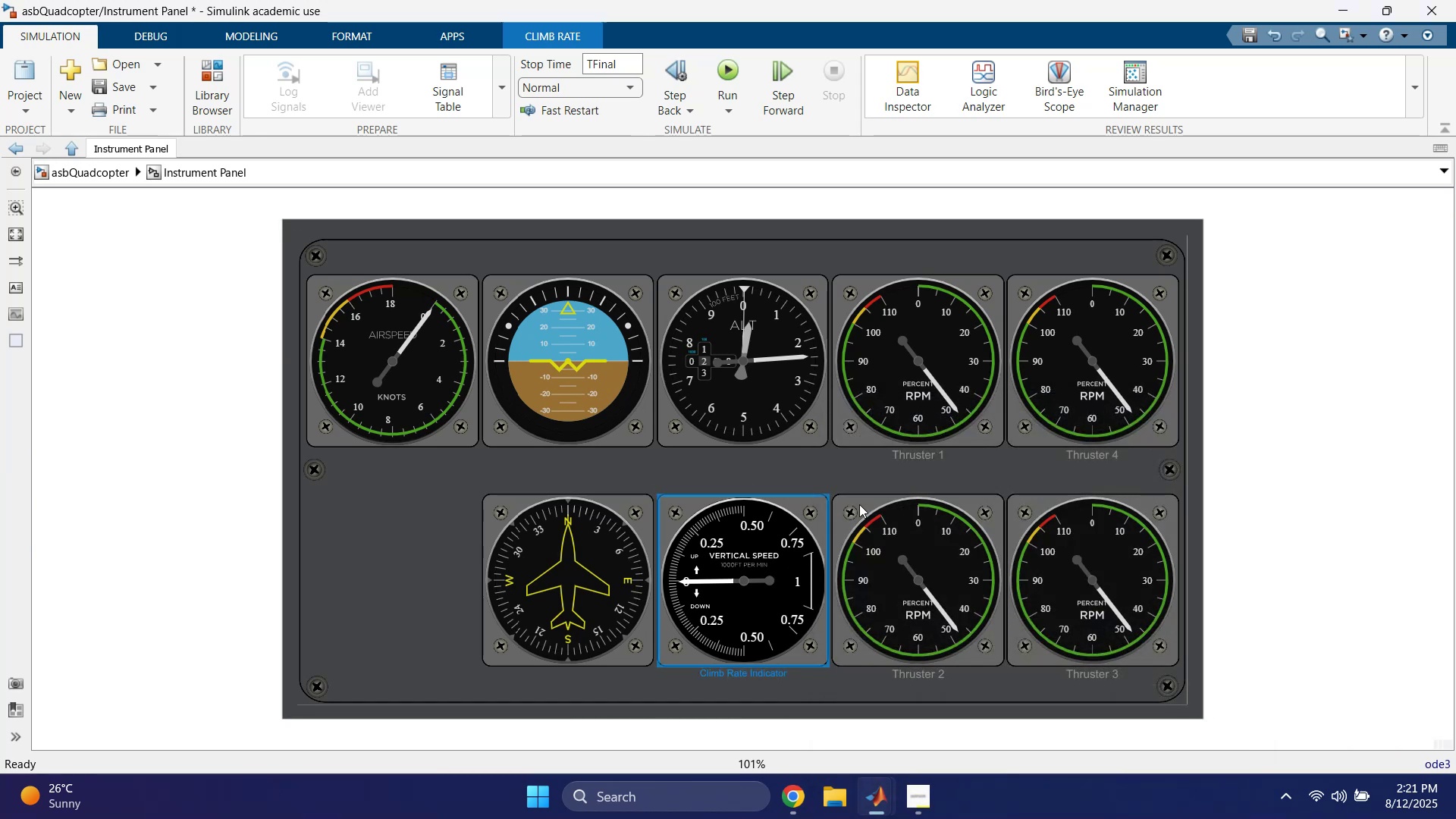 
left_click([1411, 500])
 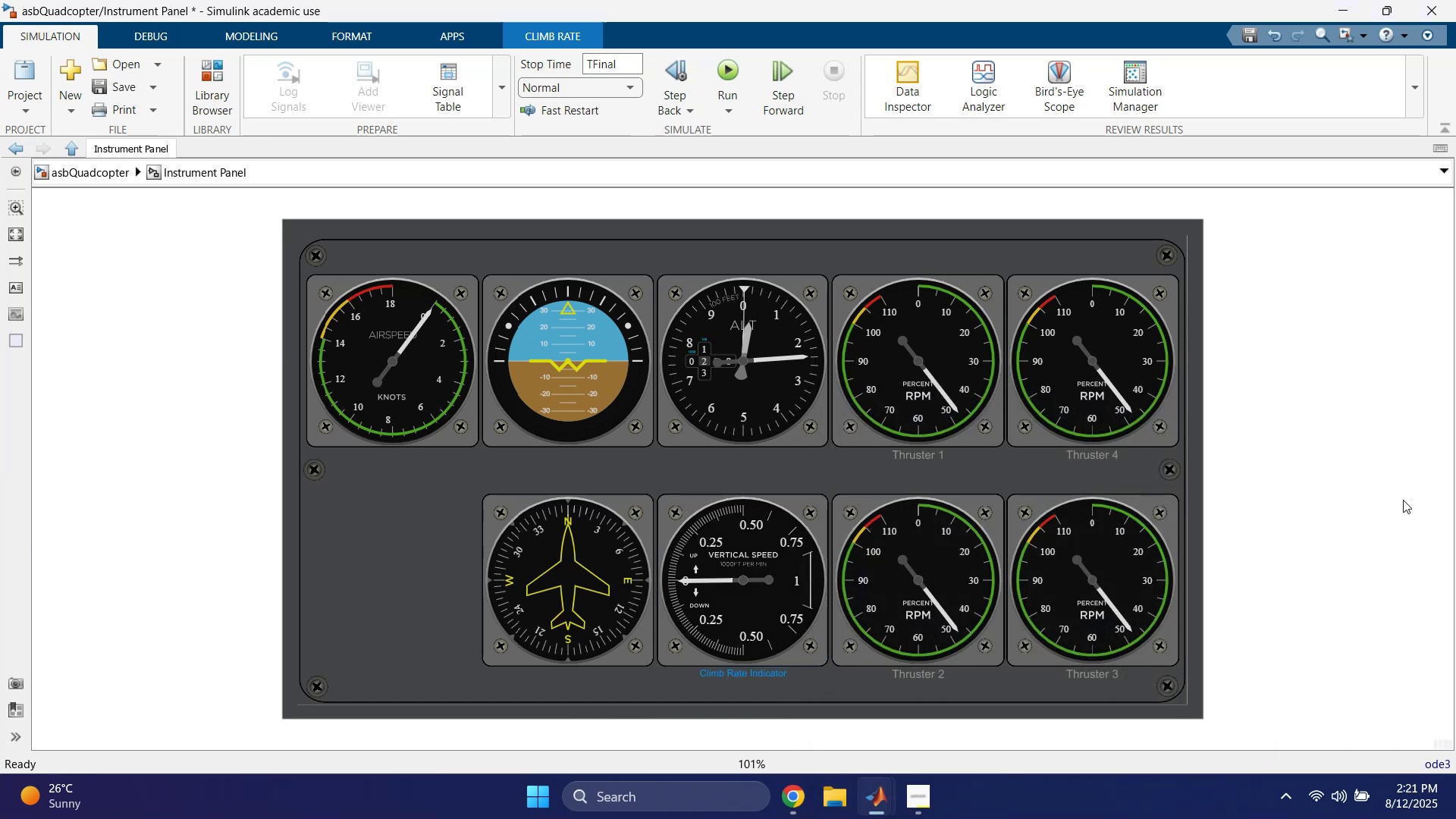 
scroll: coordinate [1289, 523], scroll_direction: up, amount: 3.0
 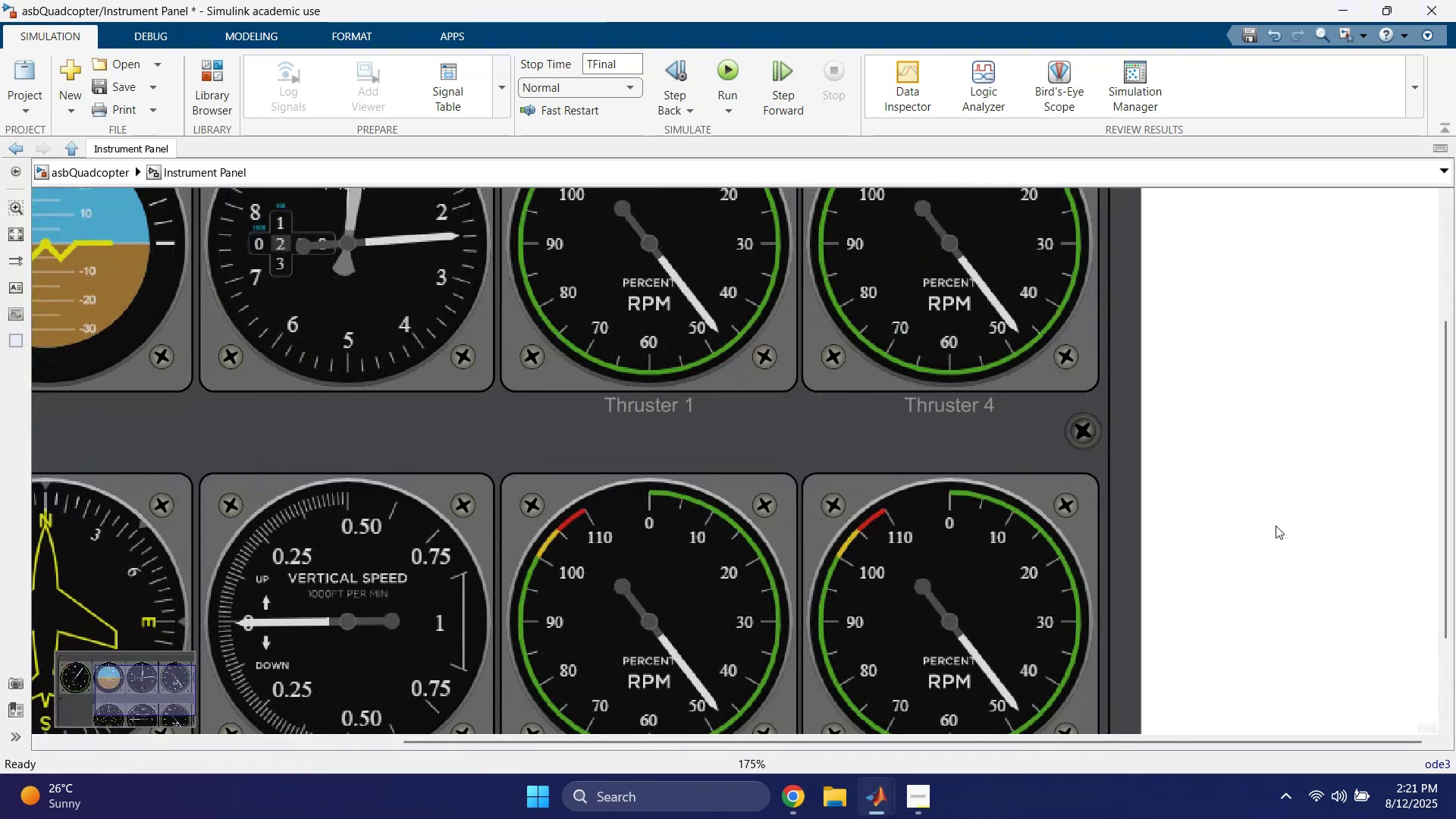 
scroll: coordinate [890, 476], scroll_direction: down, amount: 4.0
 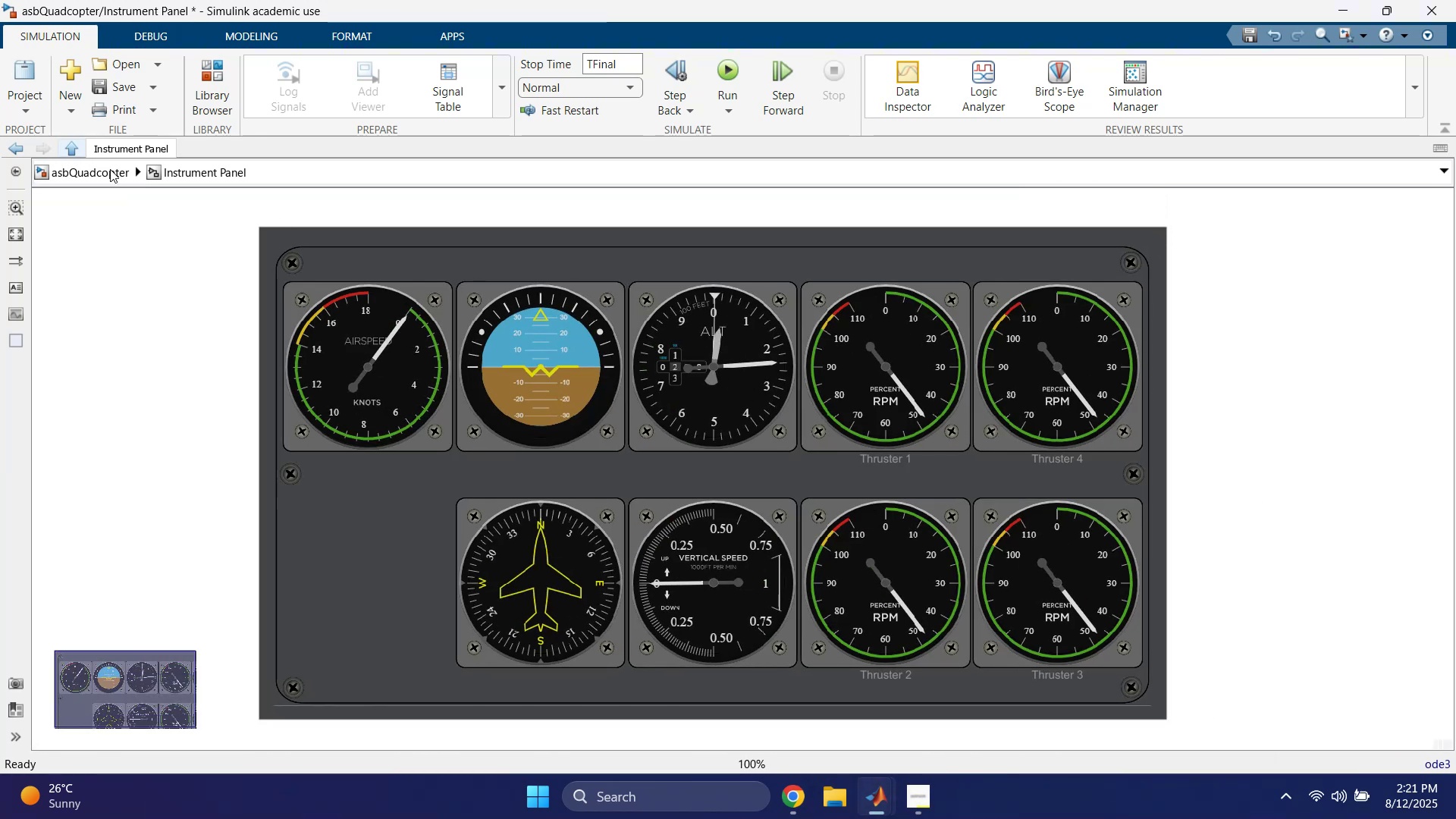 
left_click([111, 170])
 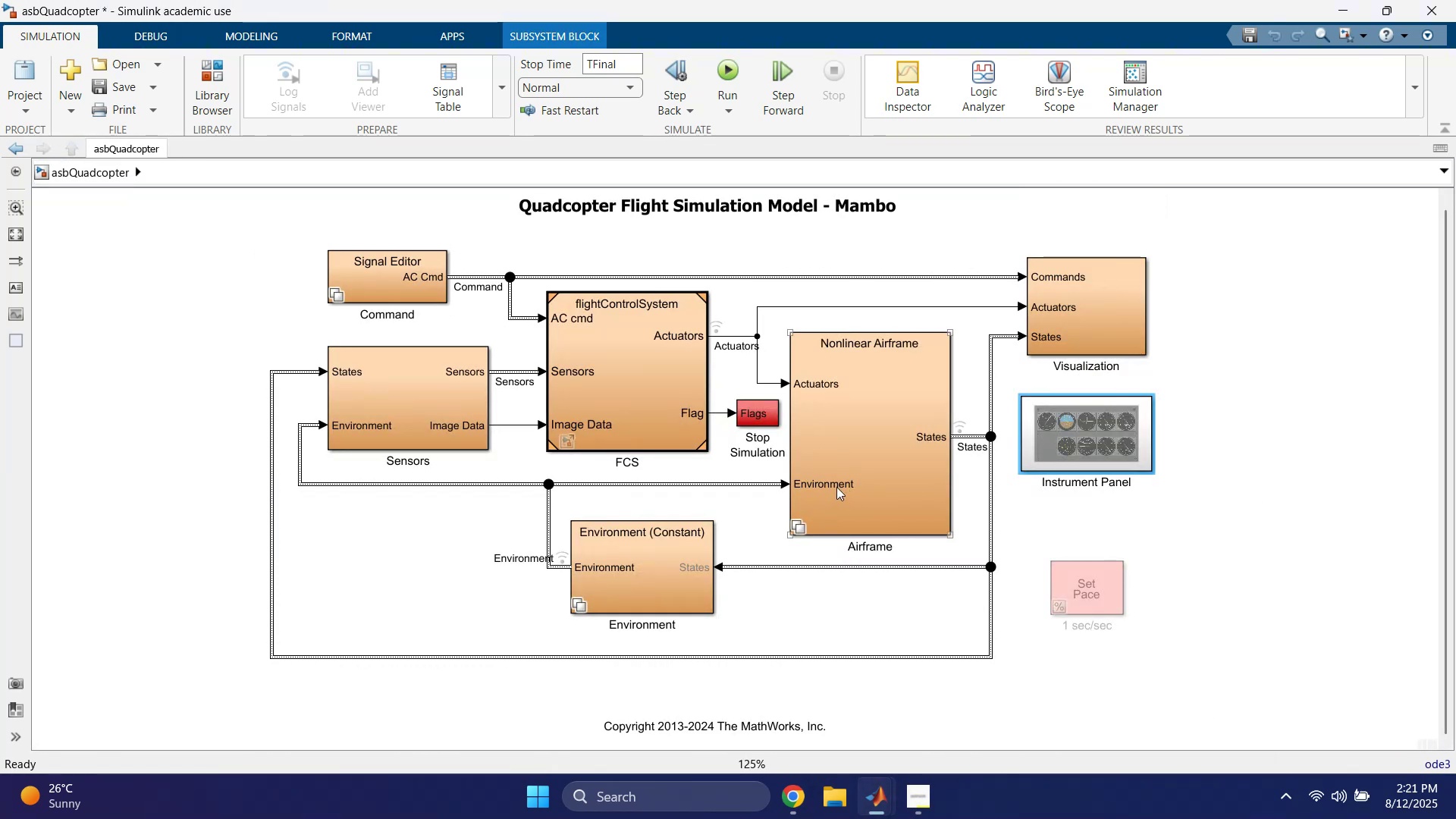 
left_click([940, 246])
 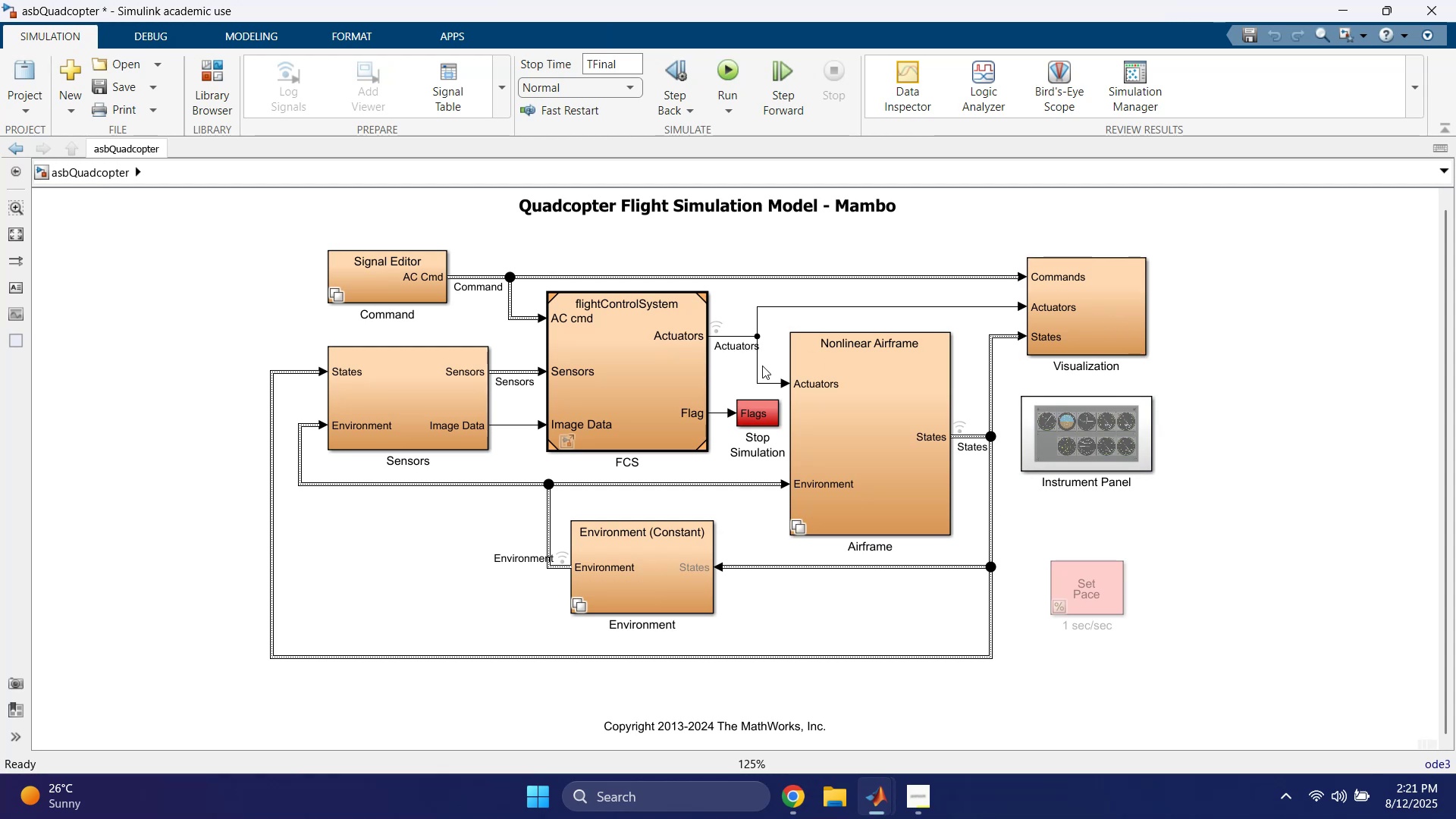 
left_click([759, 610])
 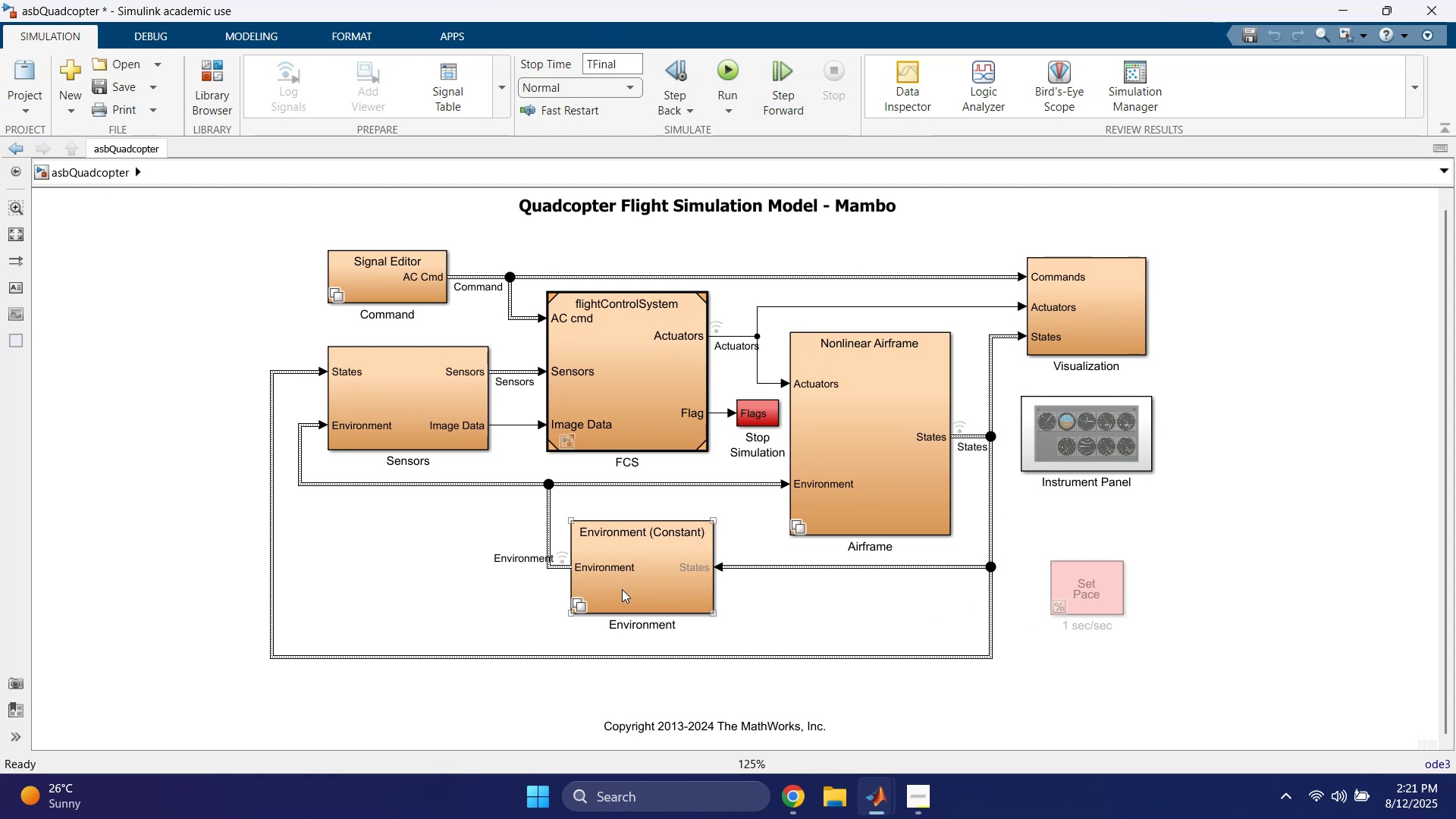 
double_click([622, 589])
 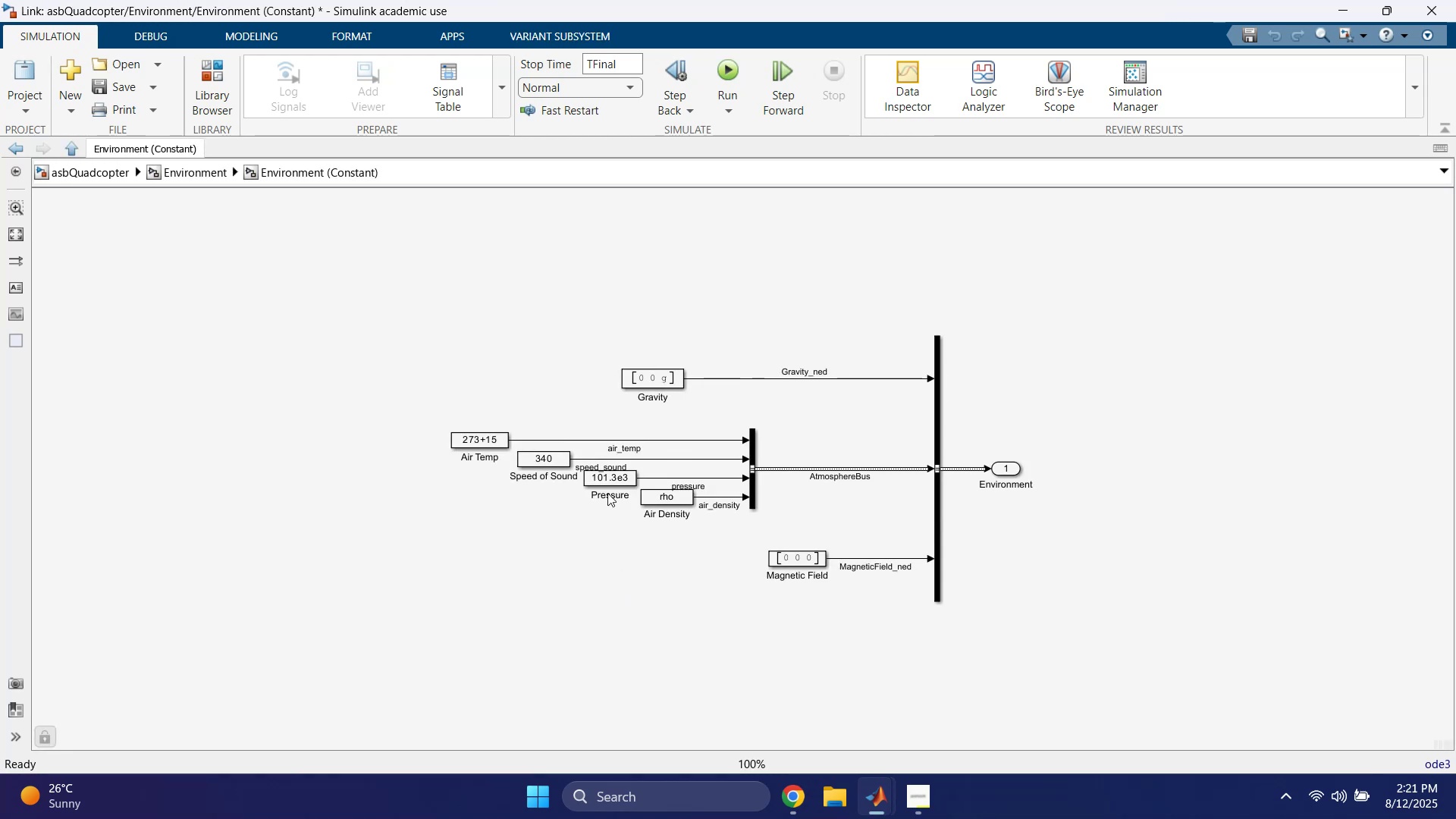 
left_click([388, 332])
 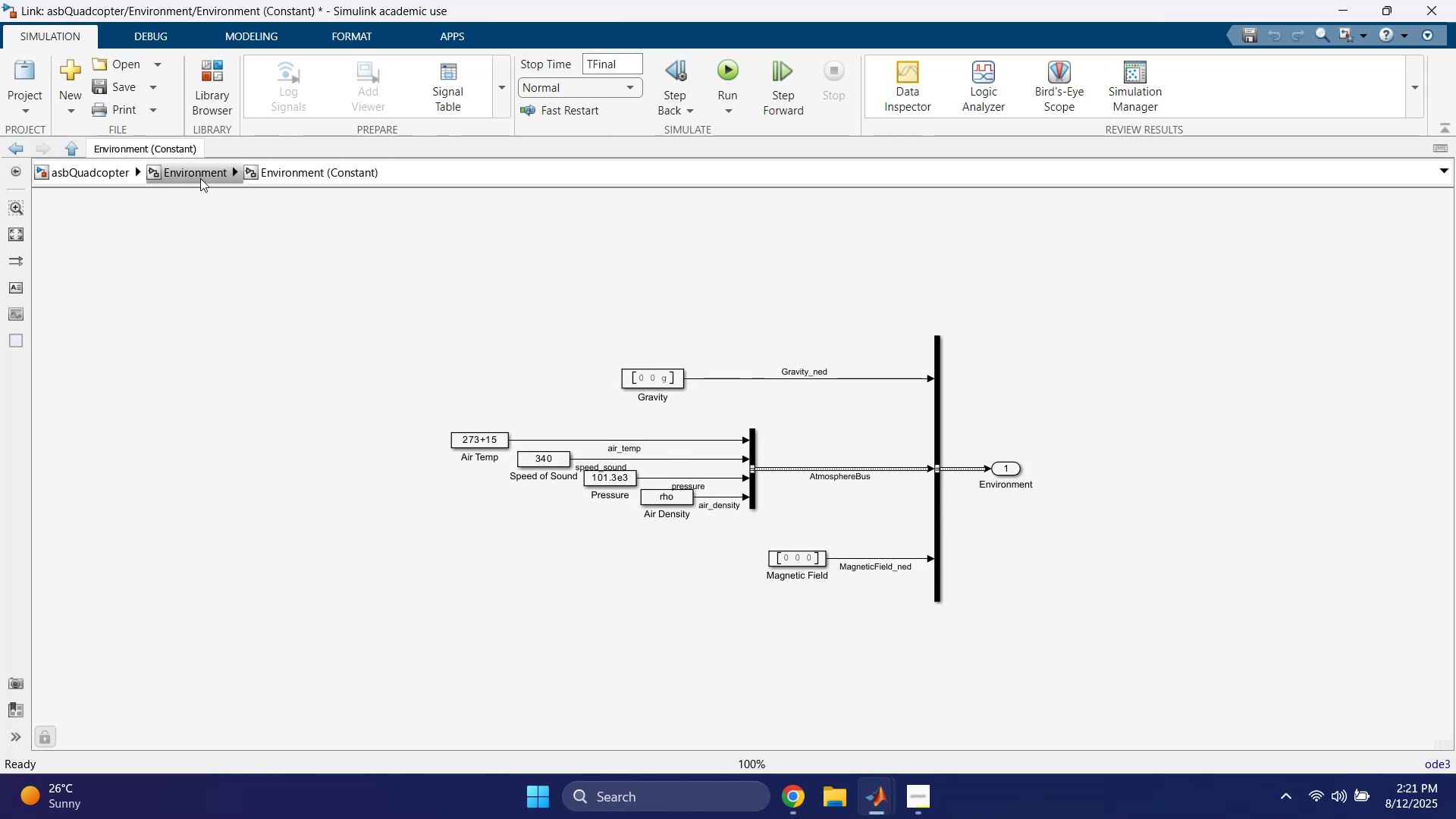 
left_click([200, 178])
 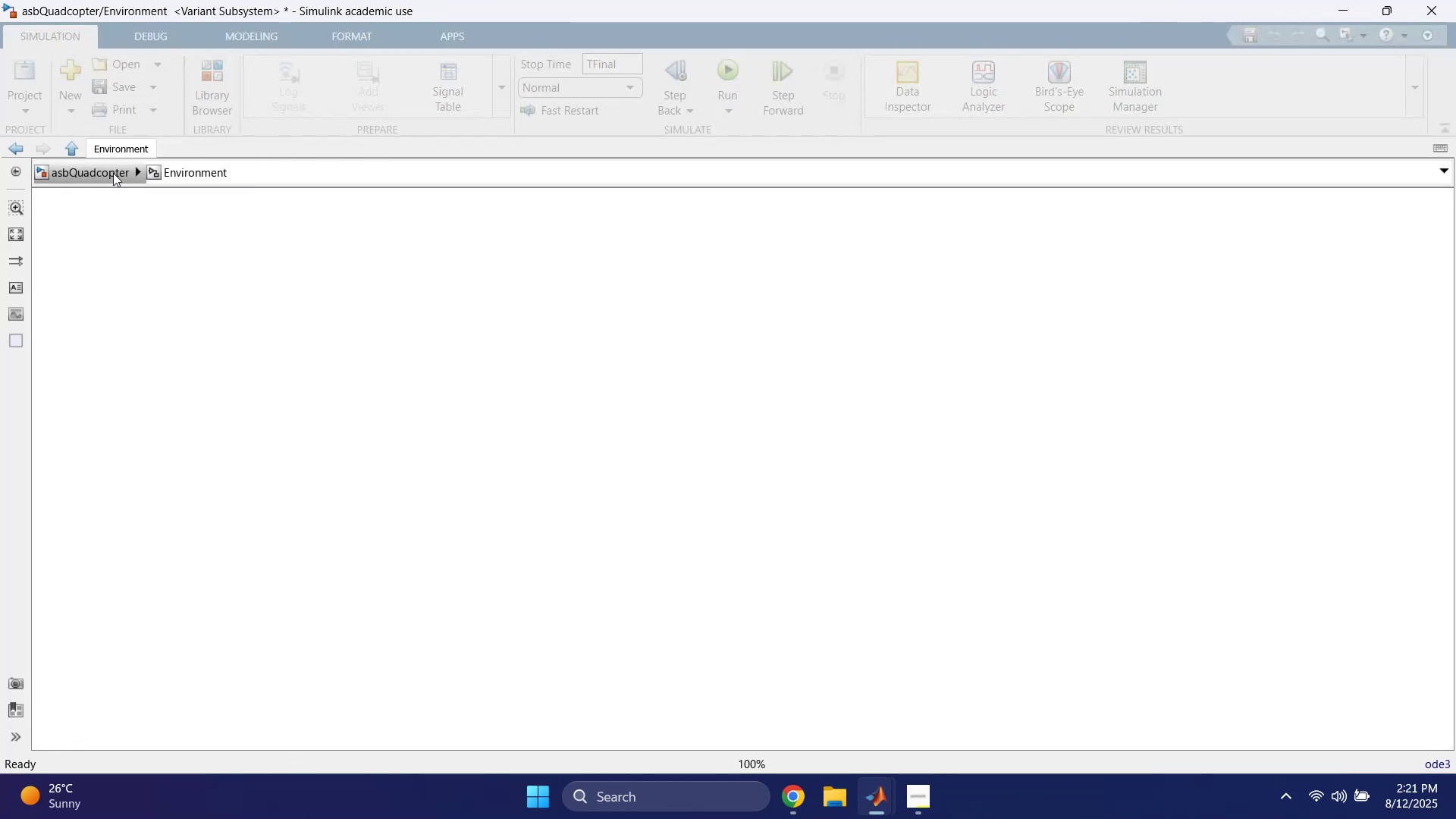 
left_click([111, 173])
 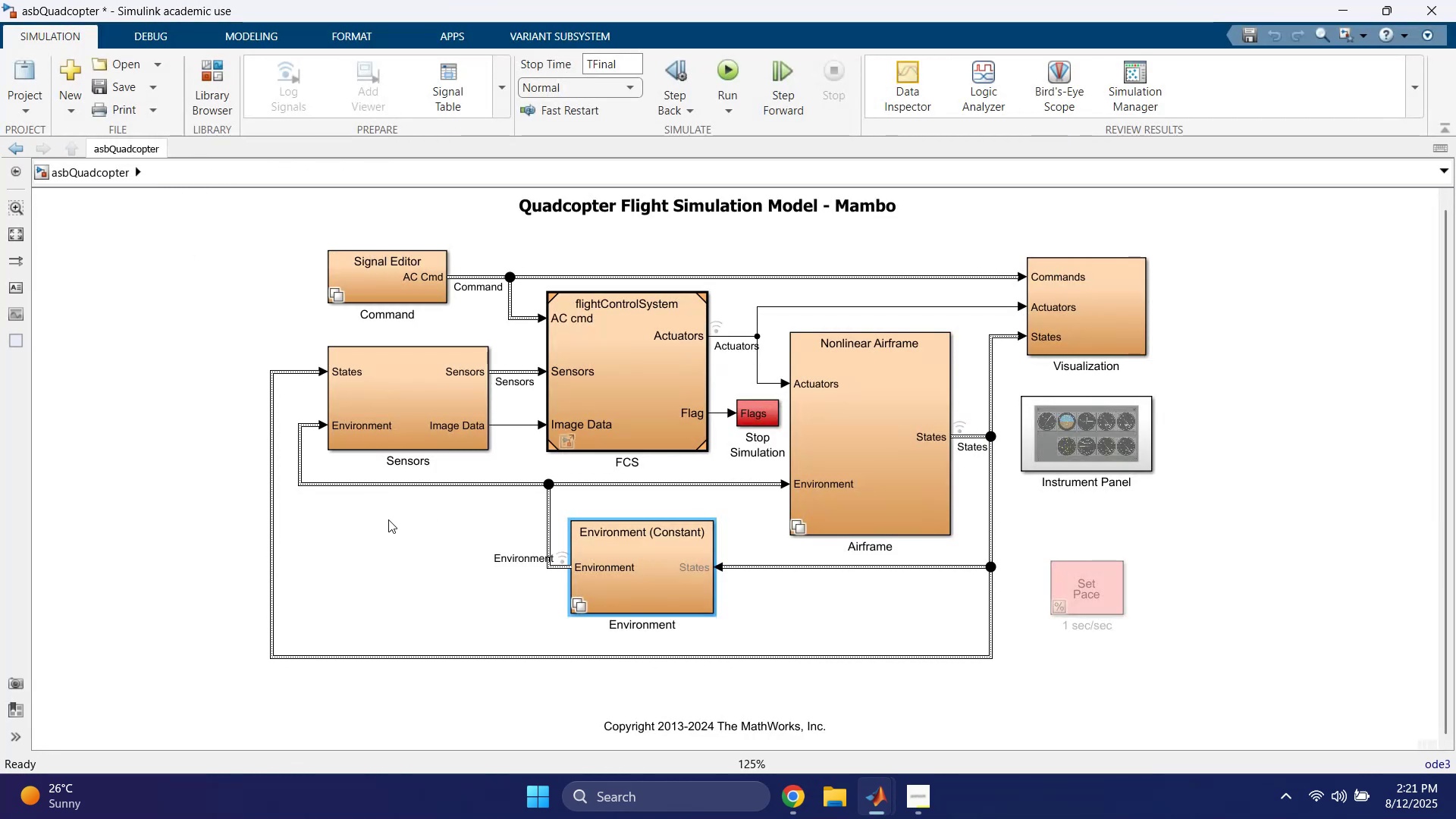 
left_click([384, 543])
 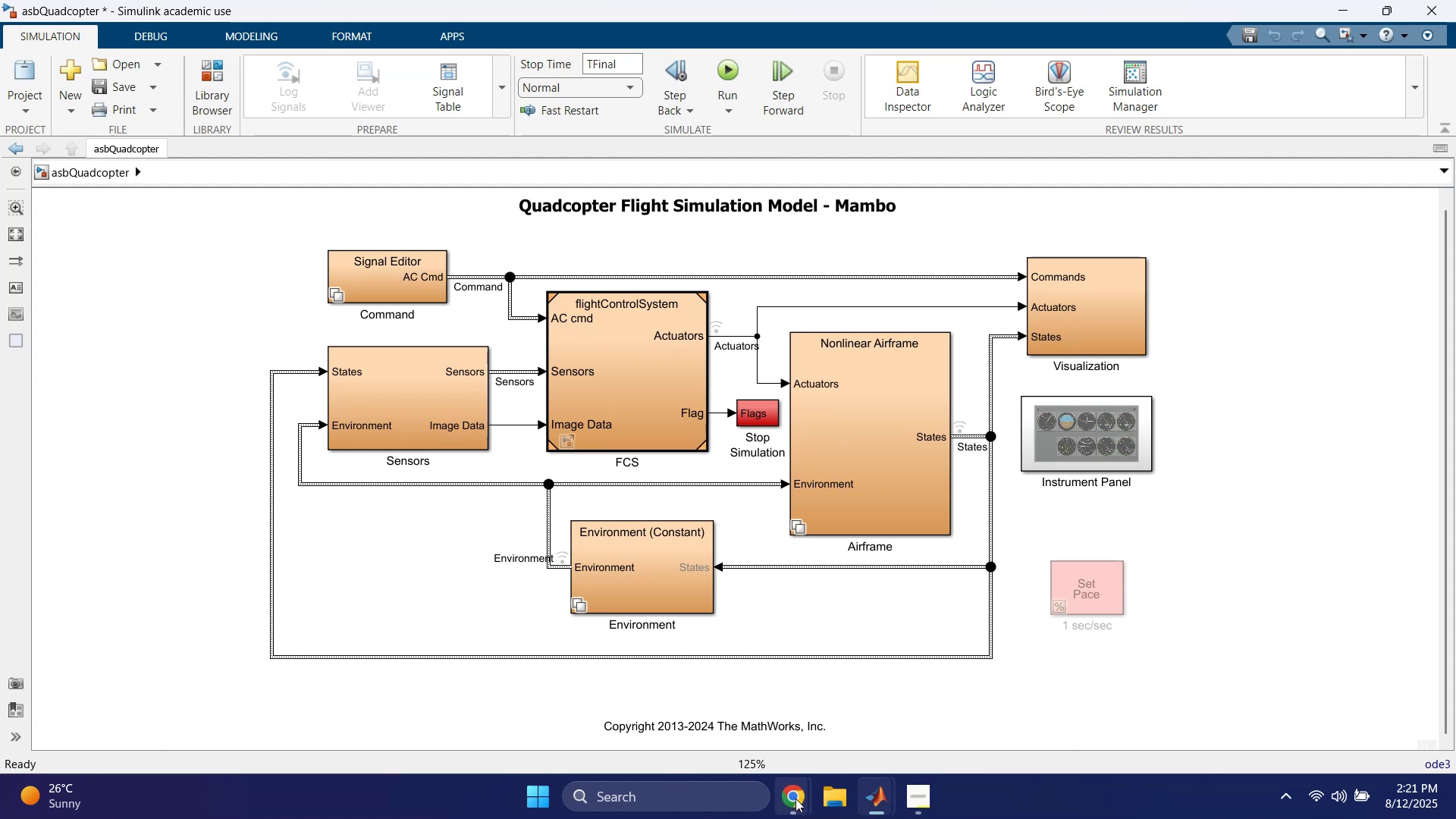 
left_click([705, 717])
 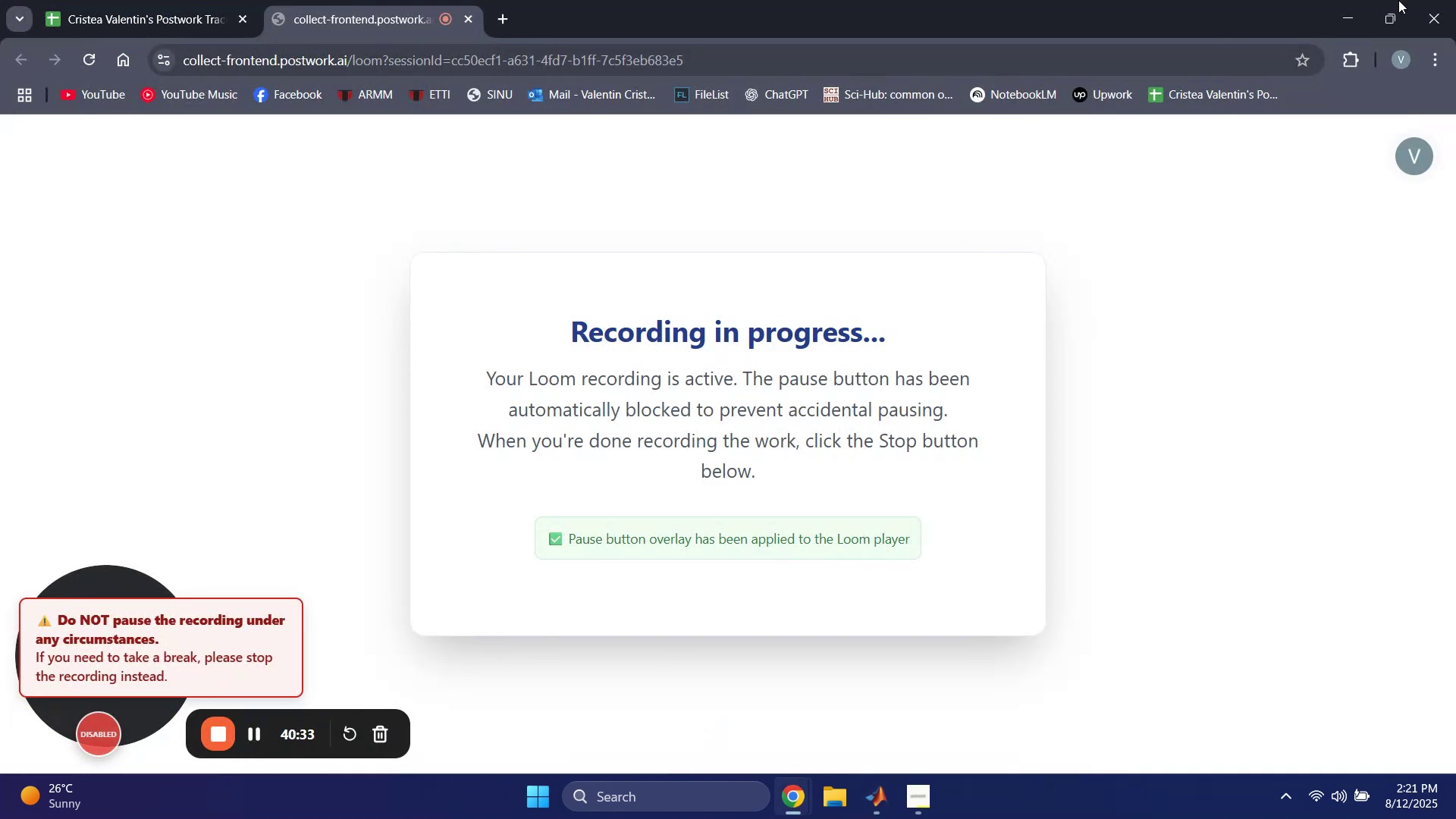 
left_click([1346, 17])
 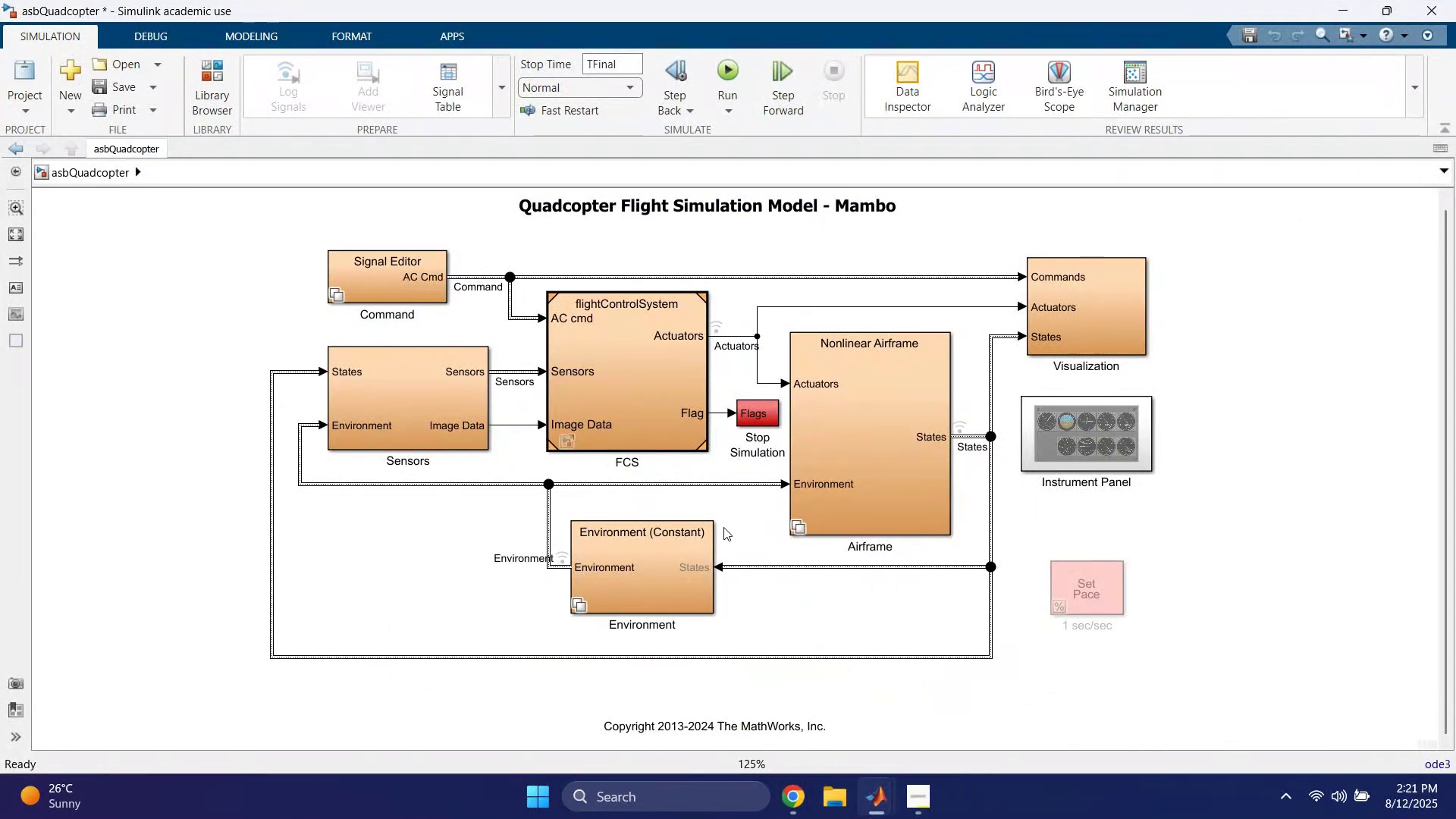 
left_click([1264, 353])
 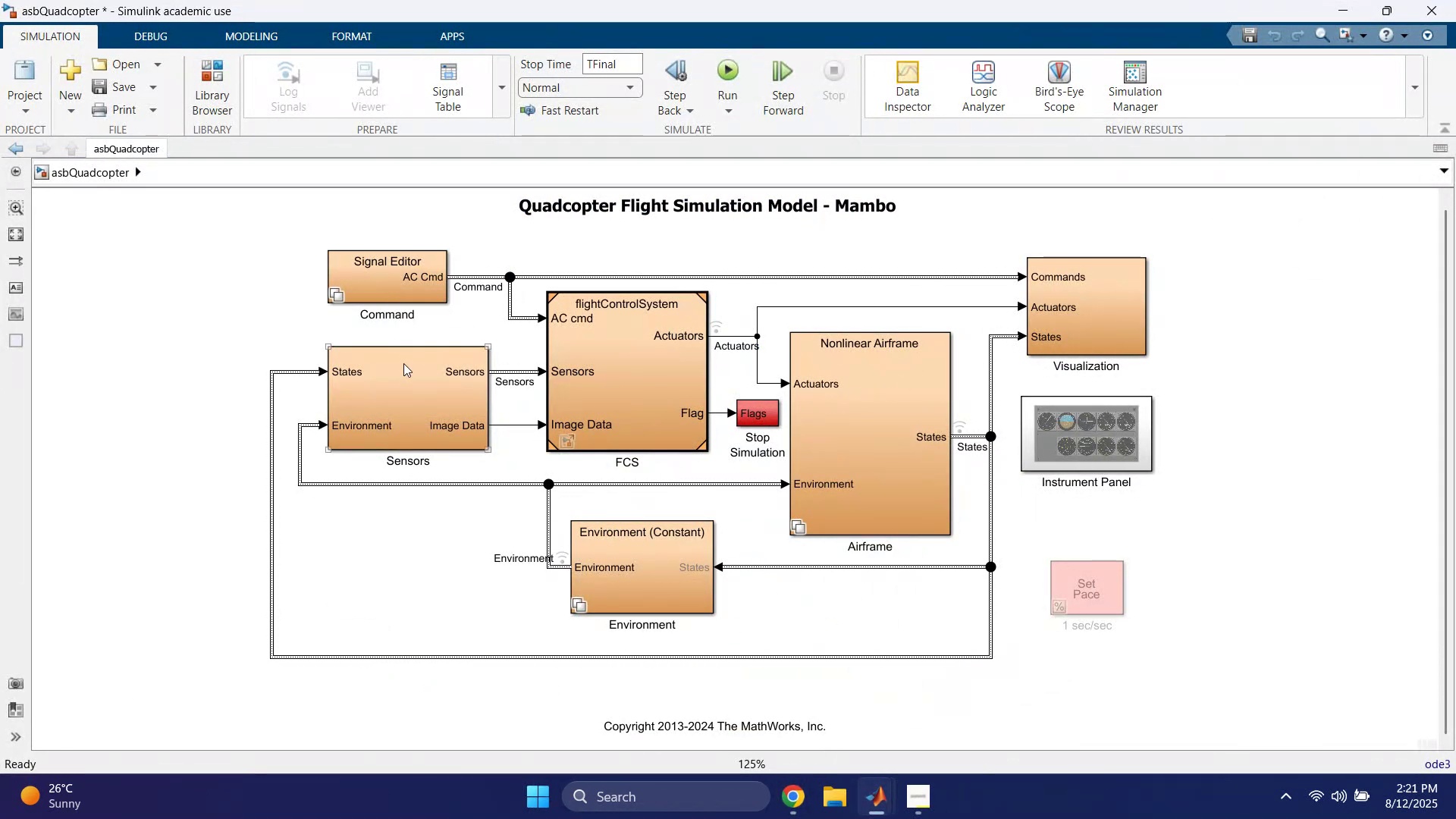 
double_click([391, 285])
 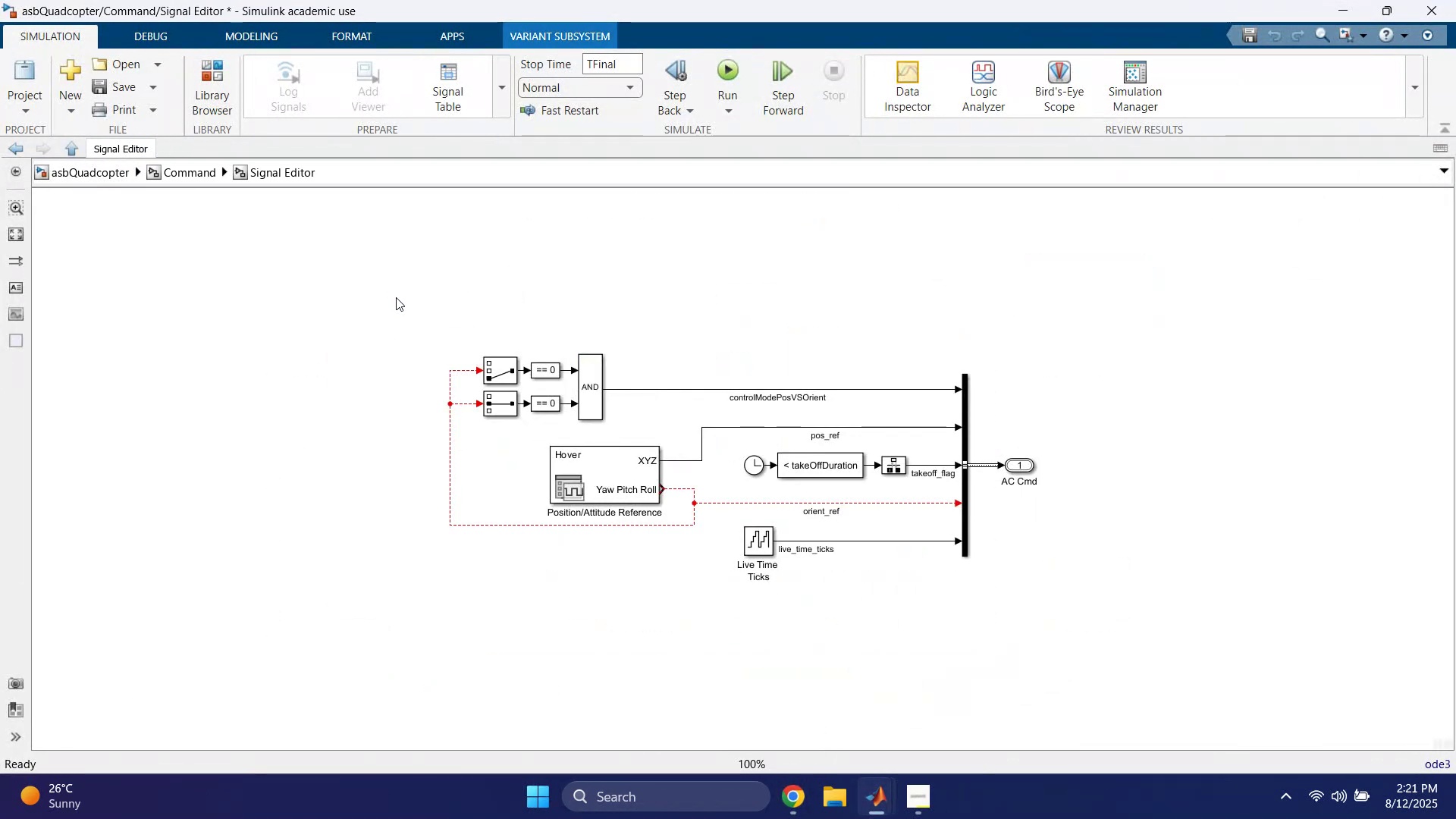 
scroll: coordinate [680, 493], scroll_direction: up, amount: 5.0
 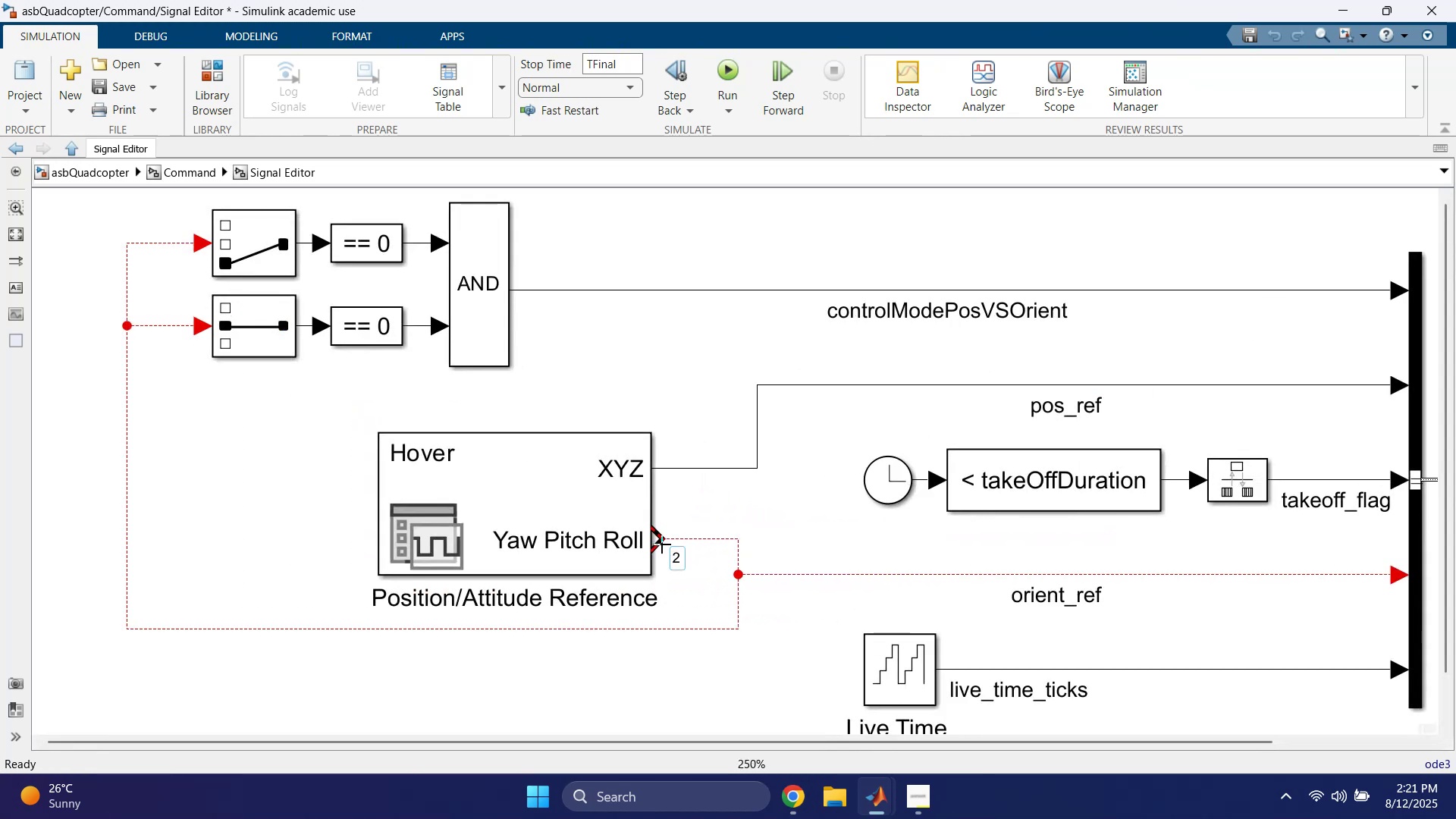 
left_click_drag(start_coordinate=[661, 541], to_coordinate=[664, 541])
 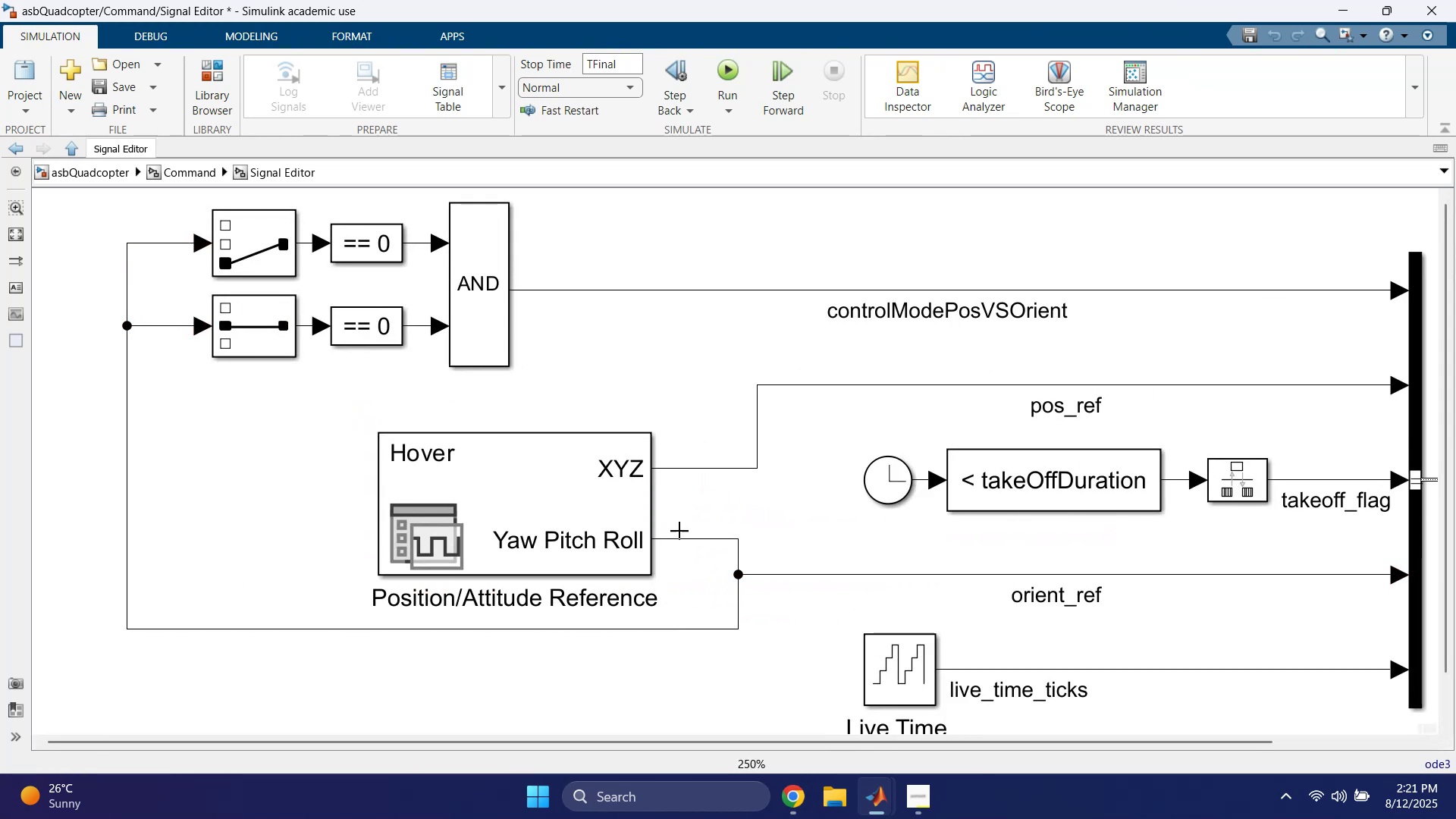 
left_click([762, 500])
 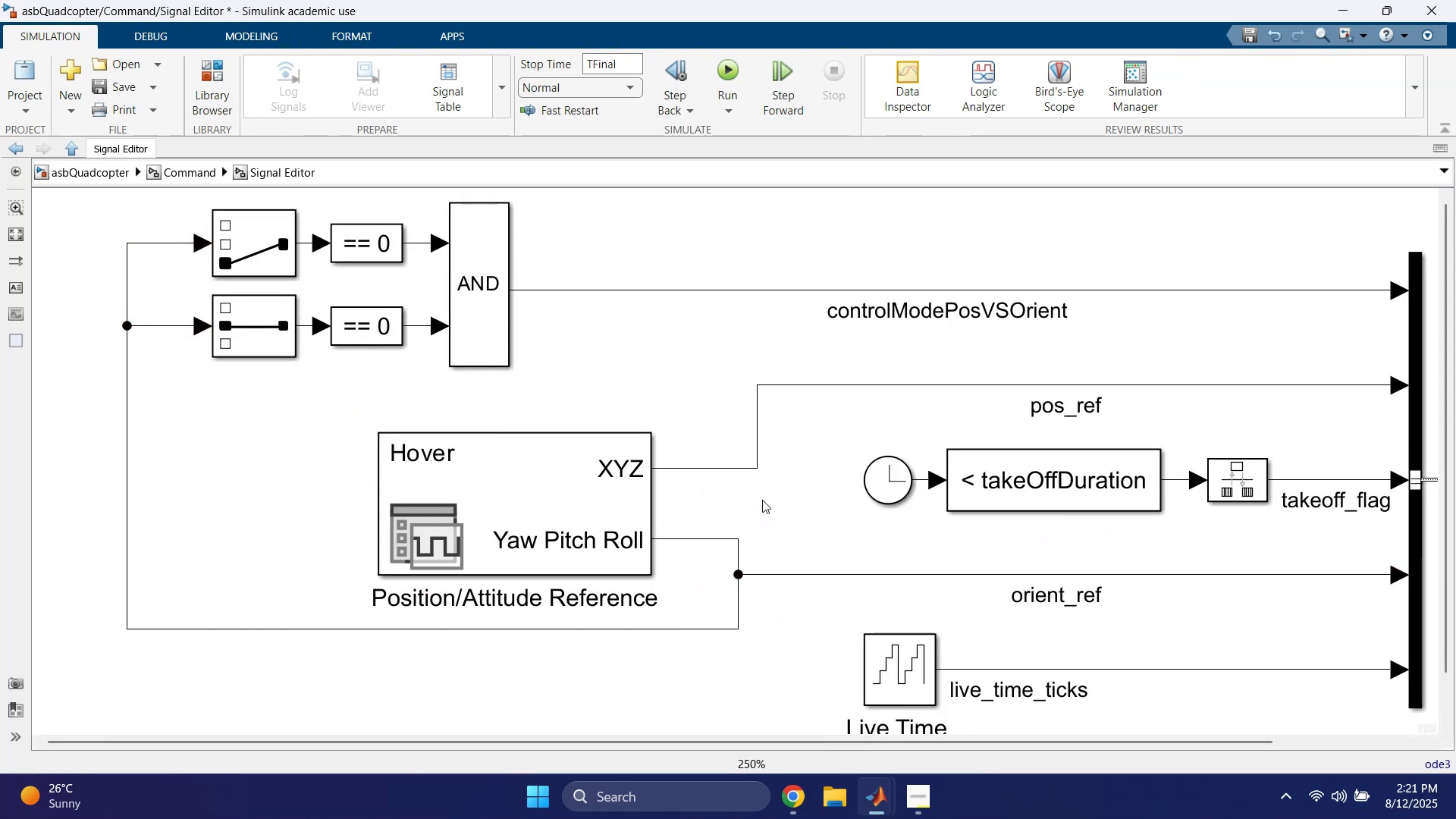 
scroll: coordinate [720, 500], scroll_direction: down, amount: 2.0
 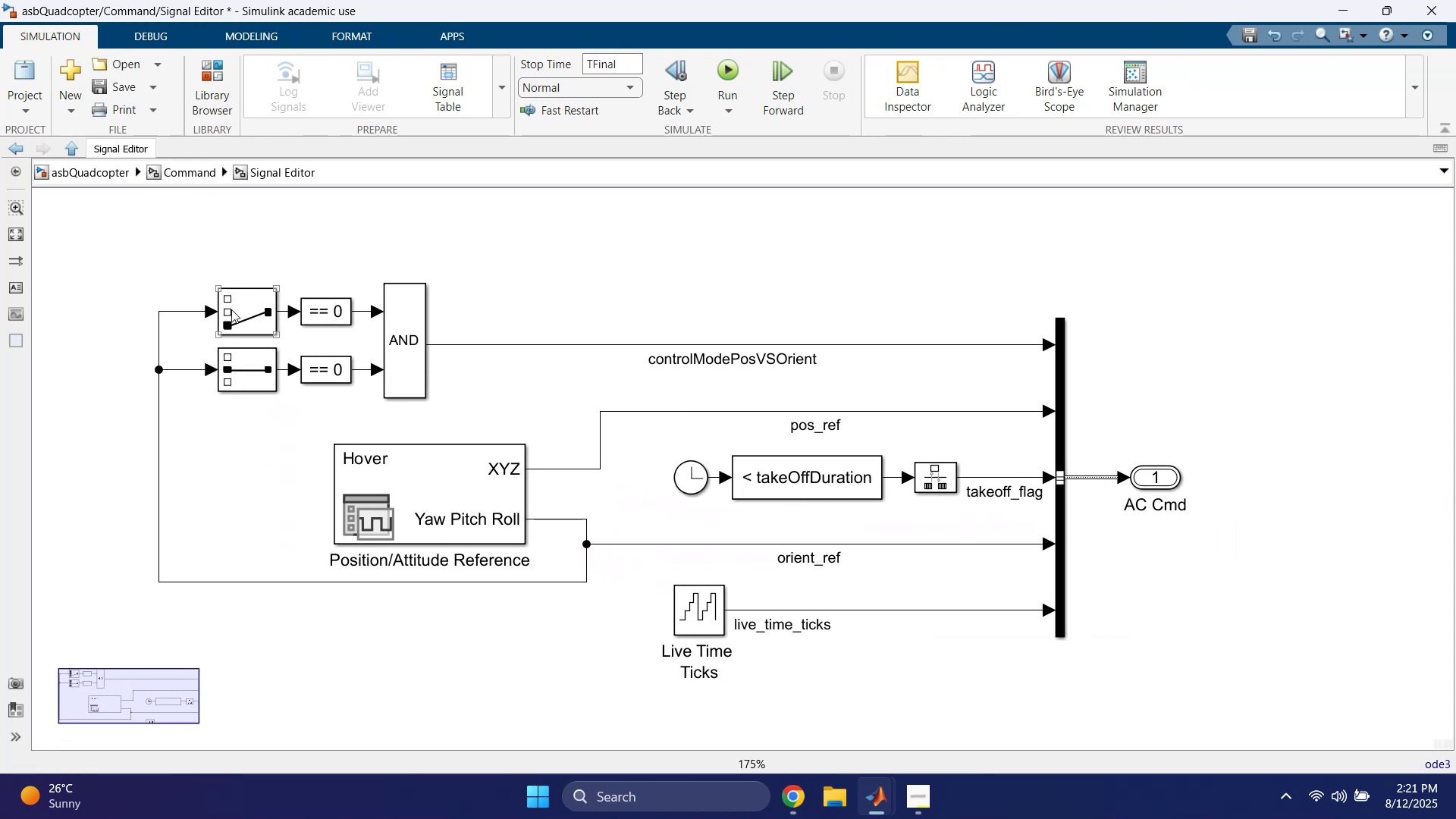 
double_click([243, 324])
 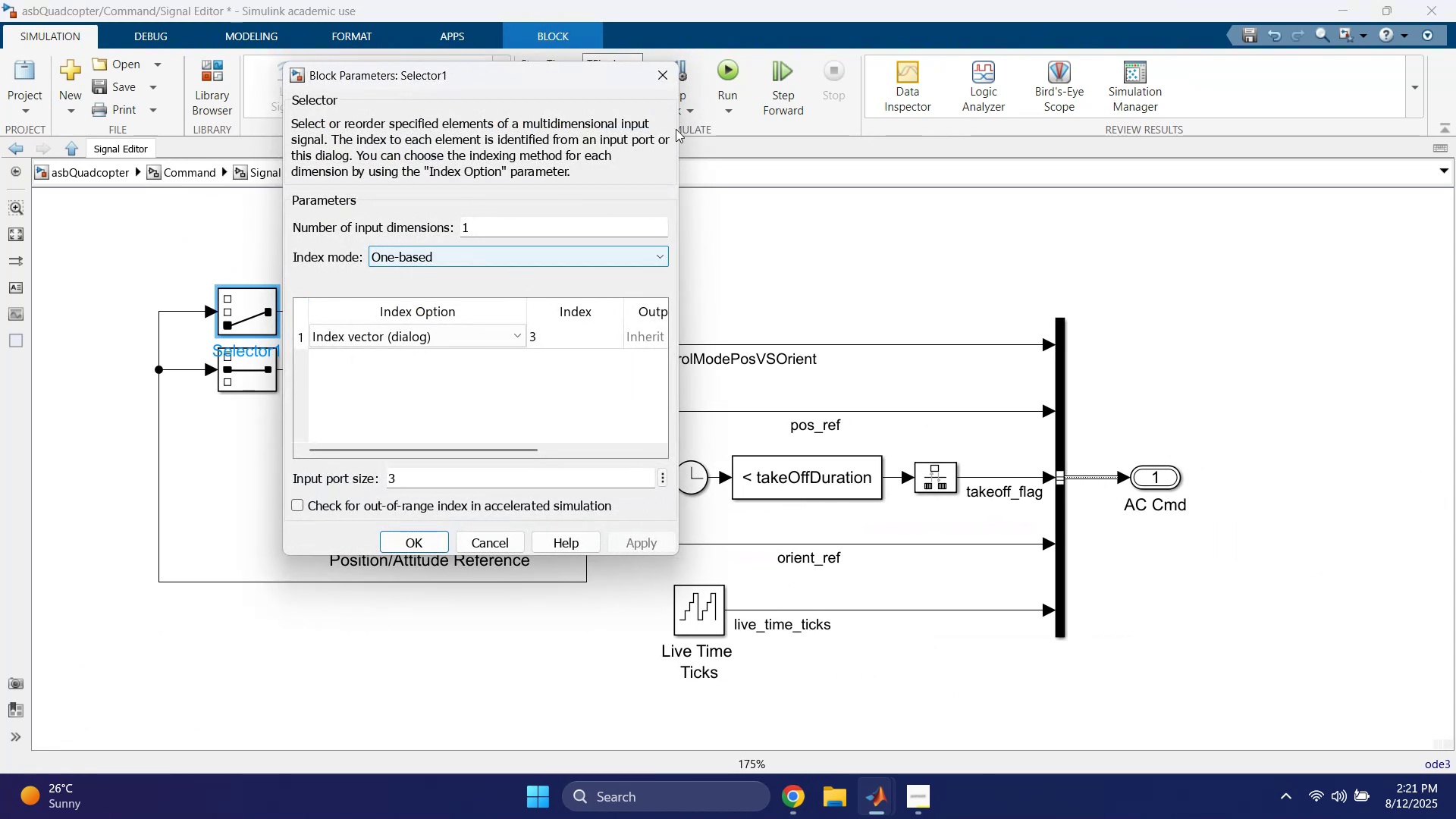 
left_click([664, 79])
 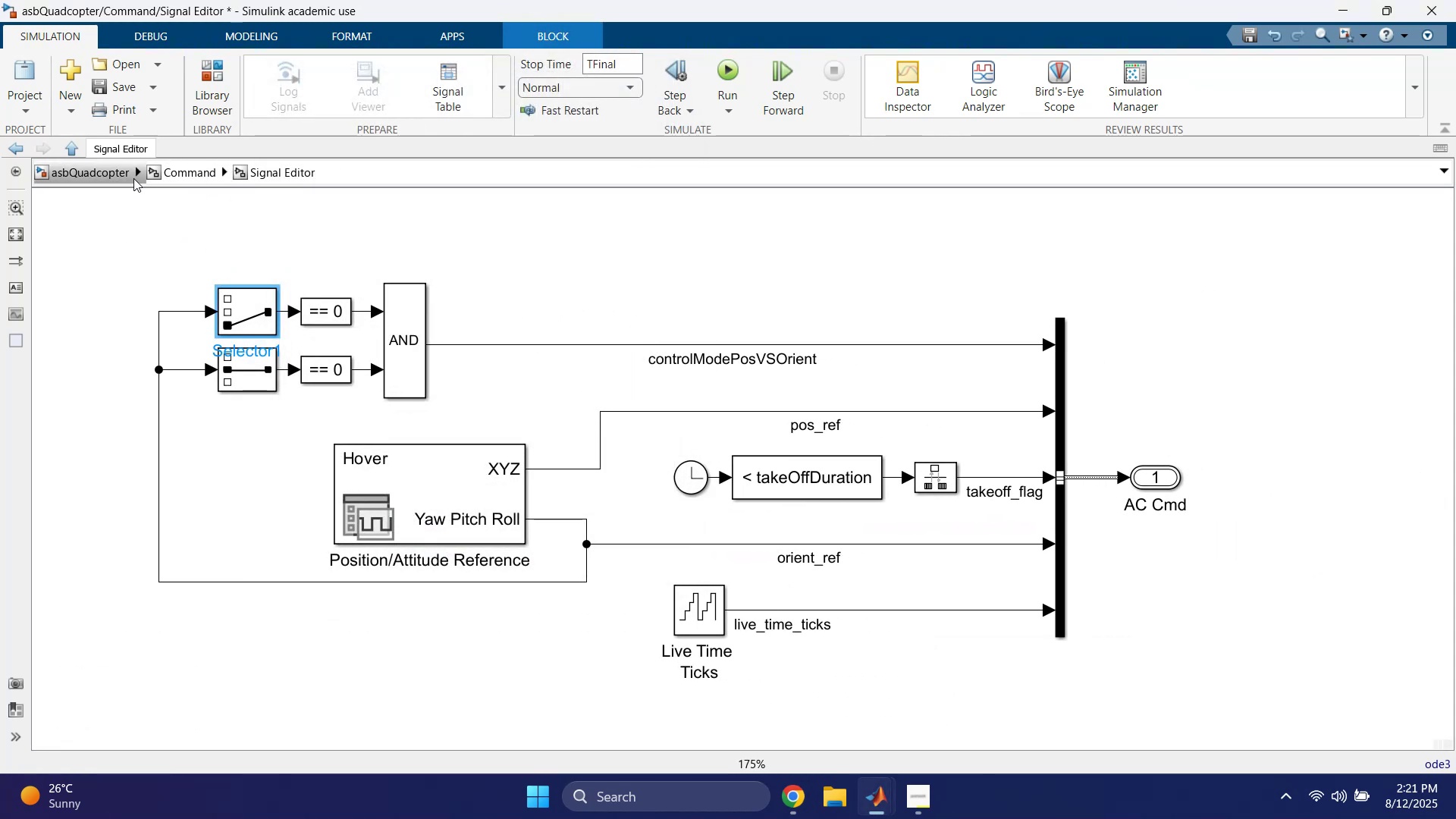 
left_click([146, 171])
 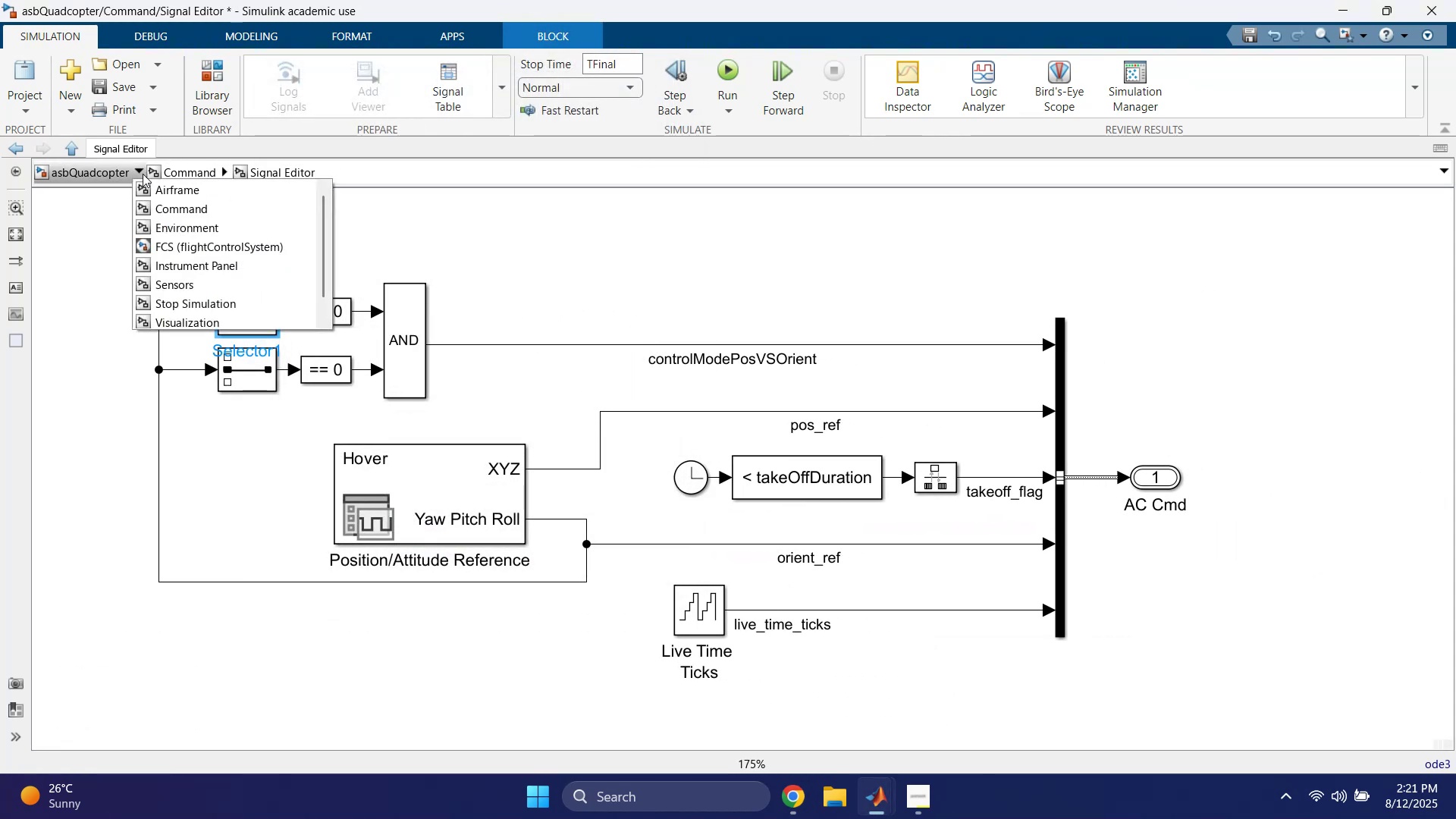 